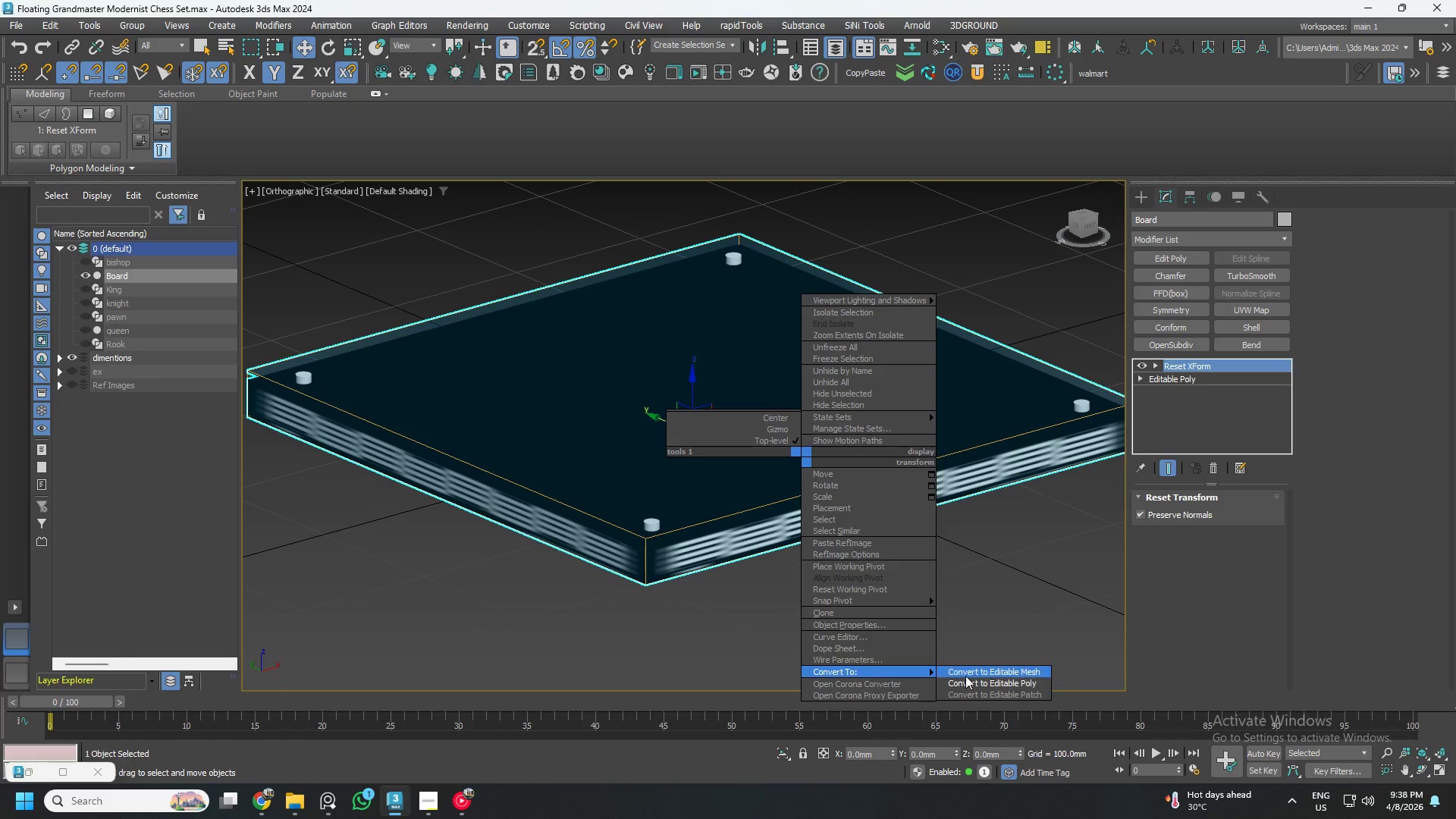 
left_click([979, 682])
 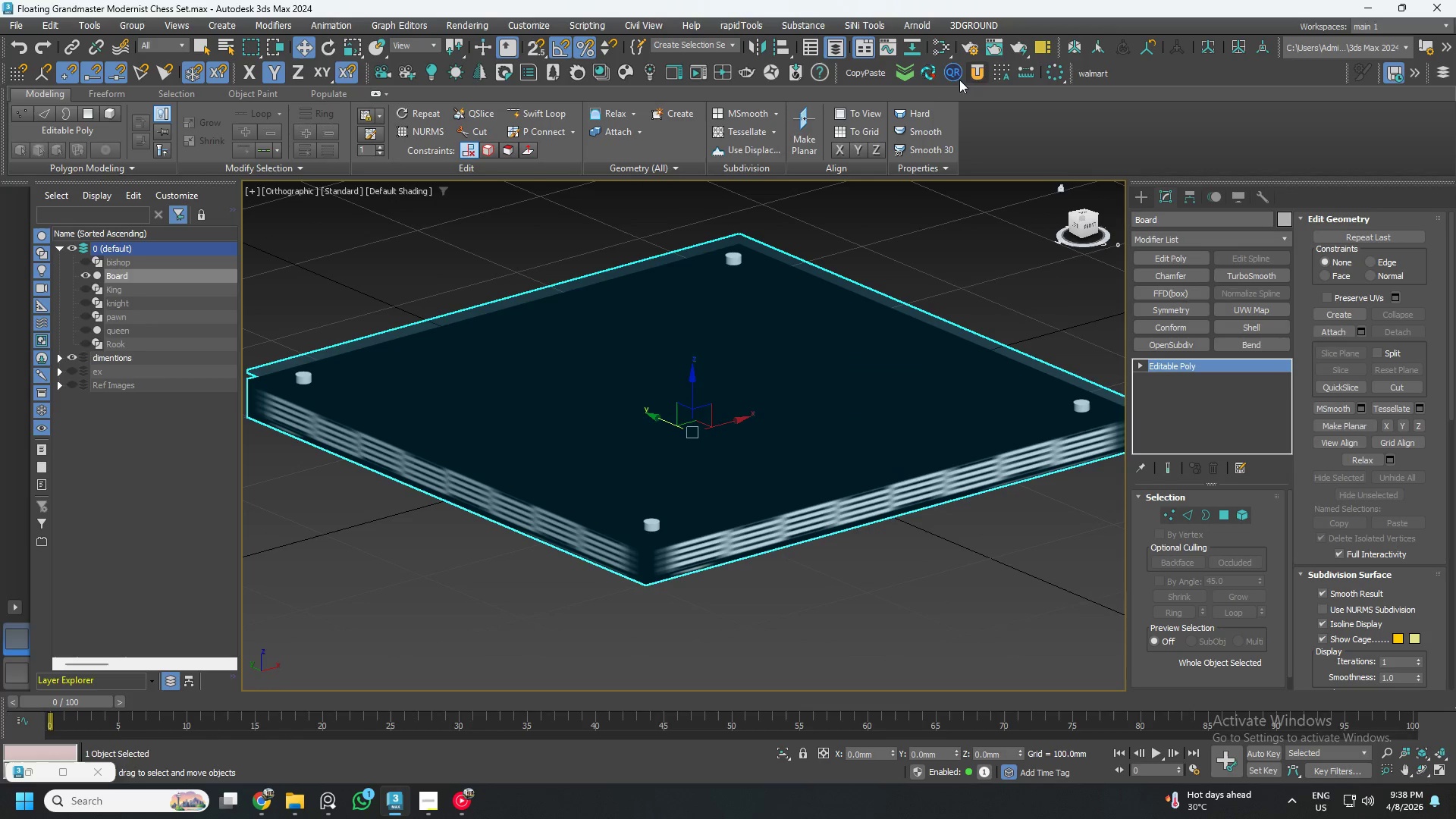 
left_click([930, 74])
 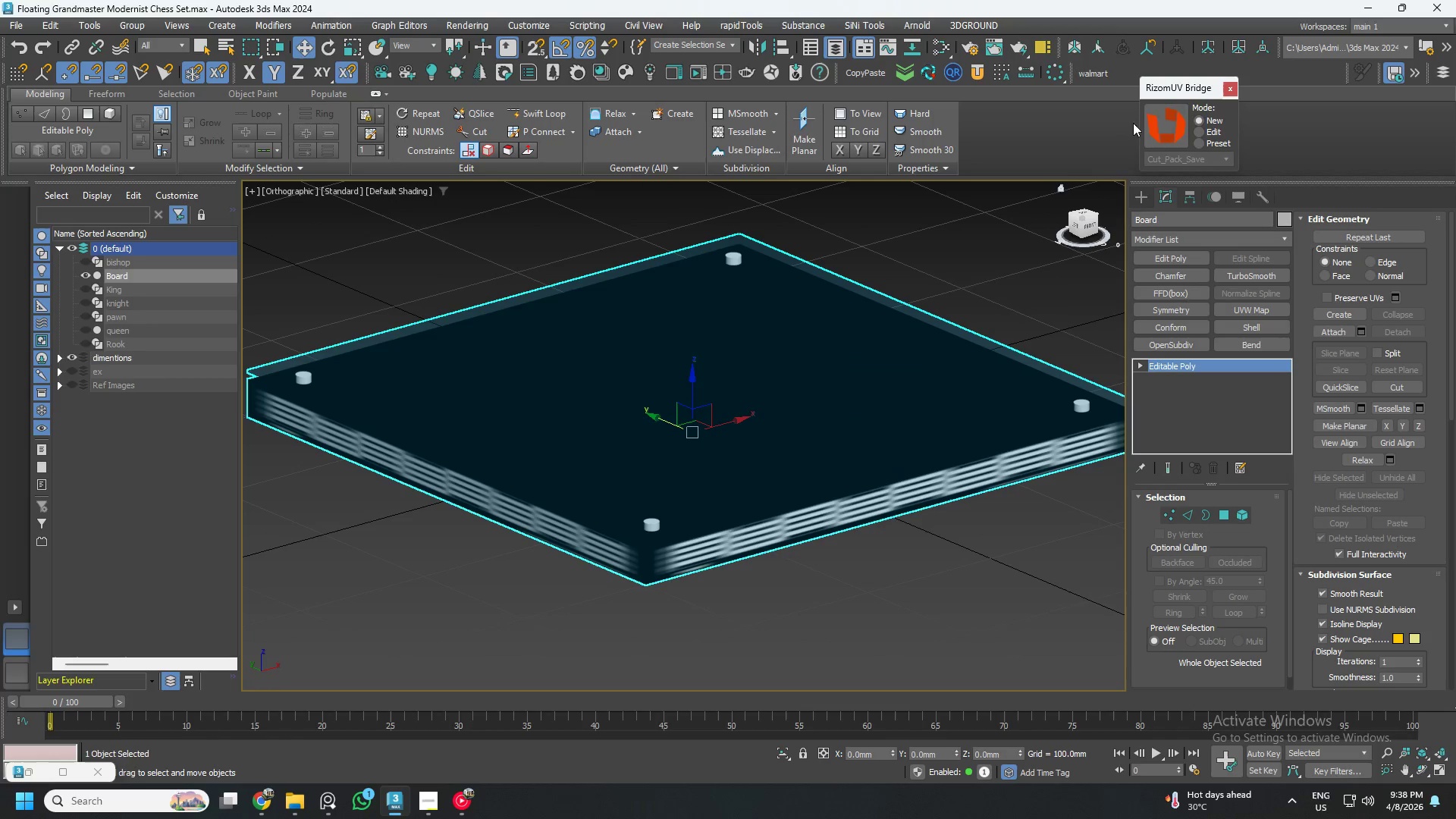 
left_click([1173, 133])
 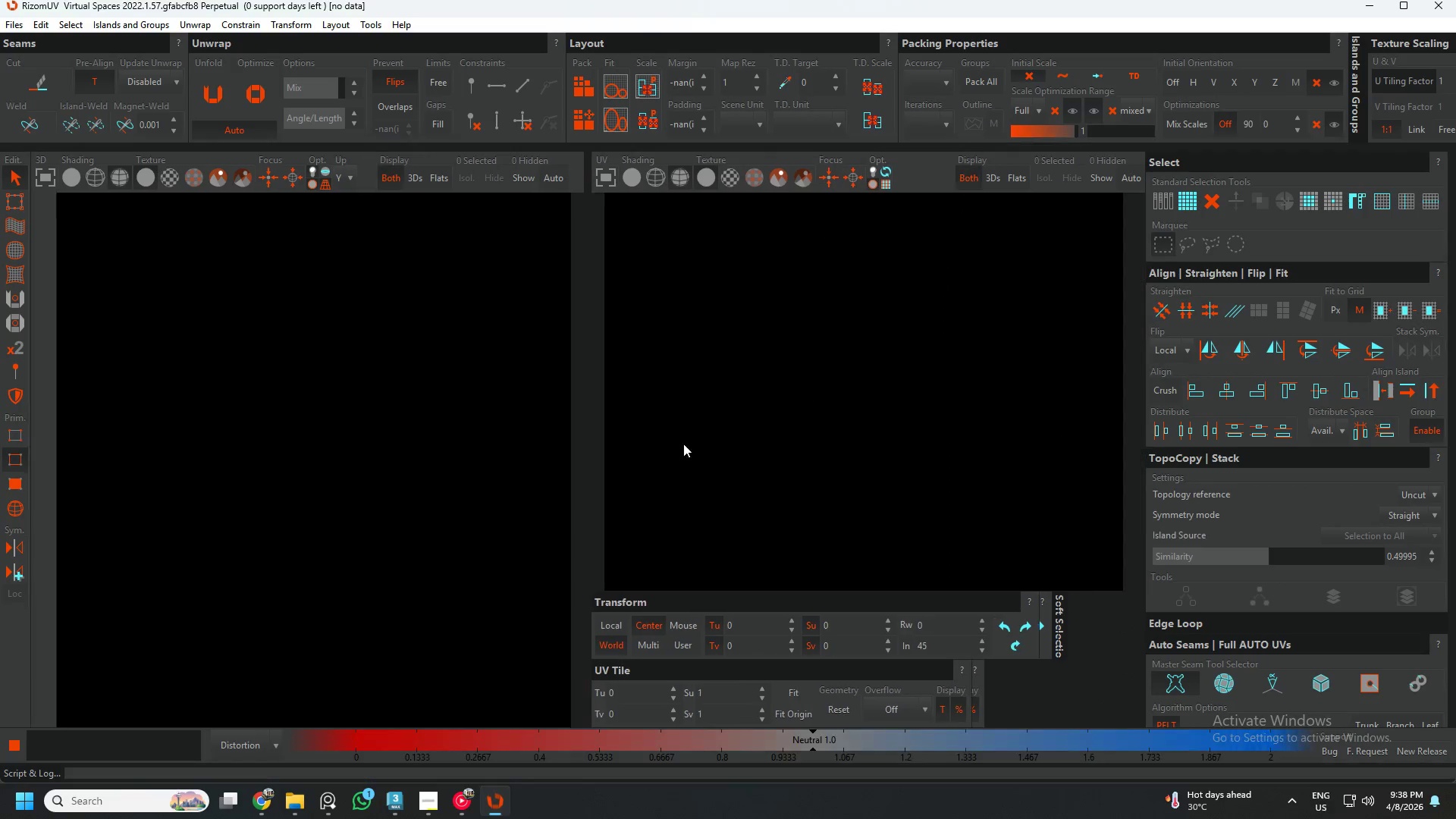 
wait(6.23)
 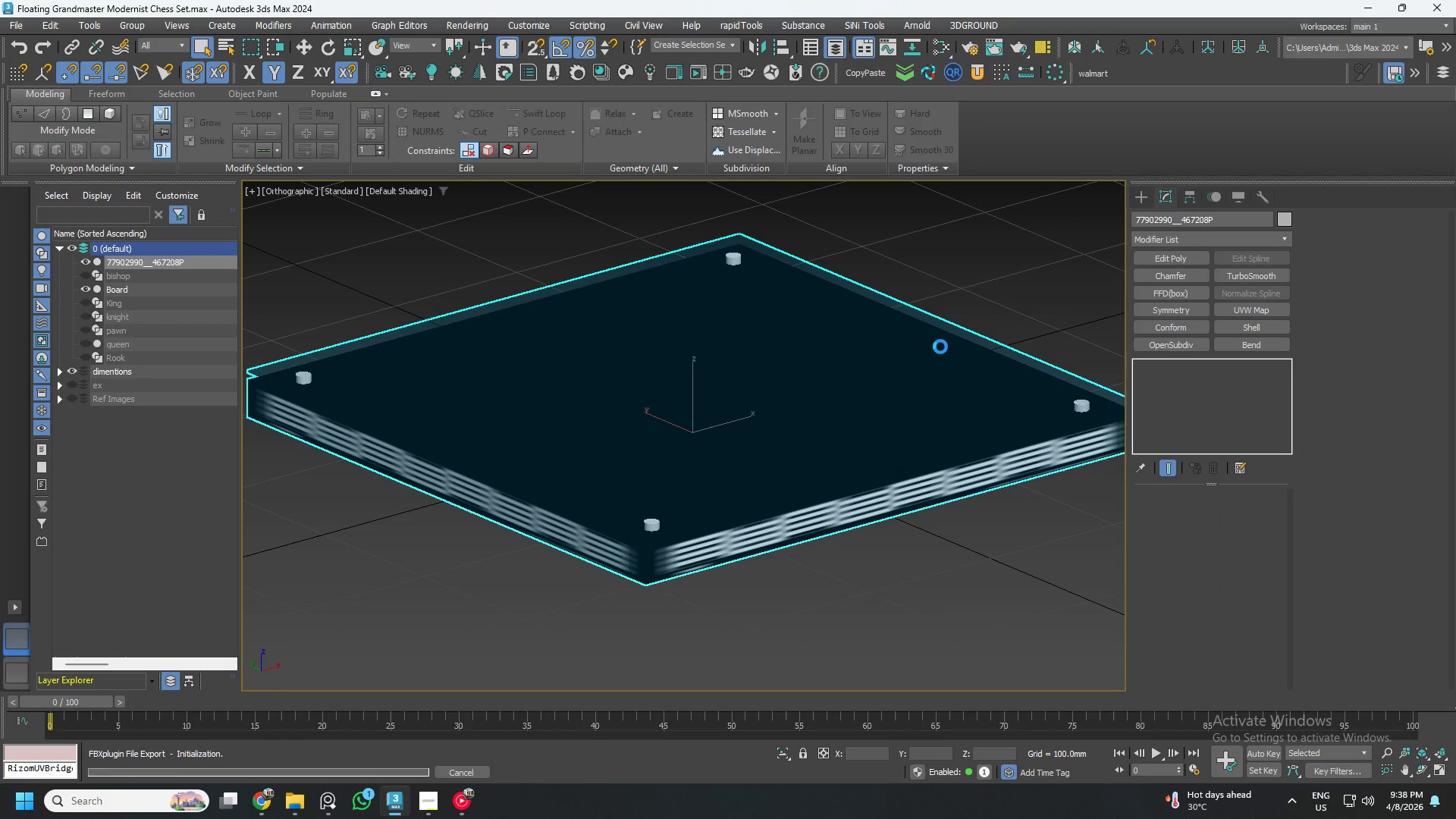 
left_click([458, 499])
 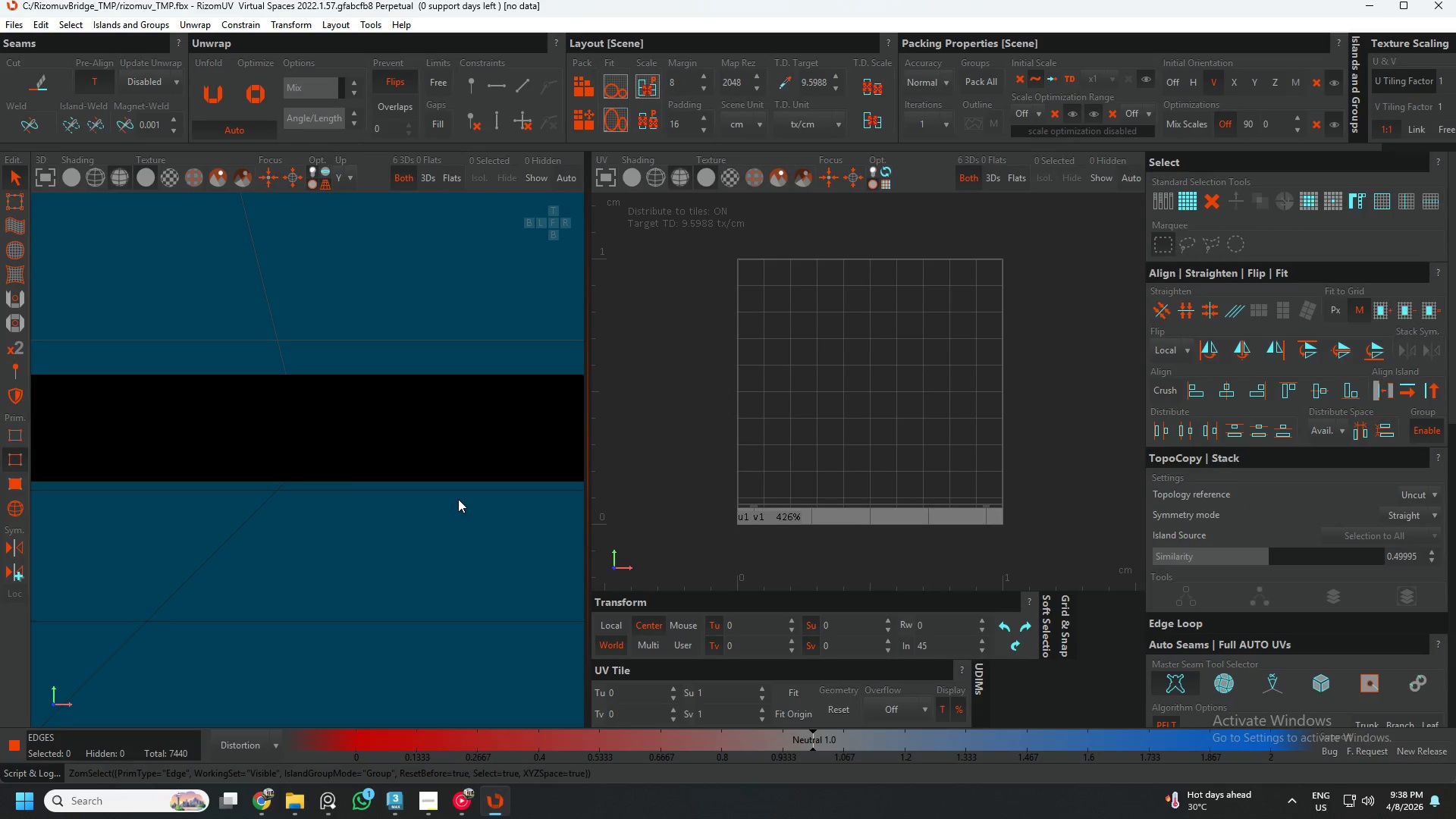 
key(F)
 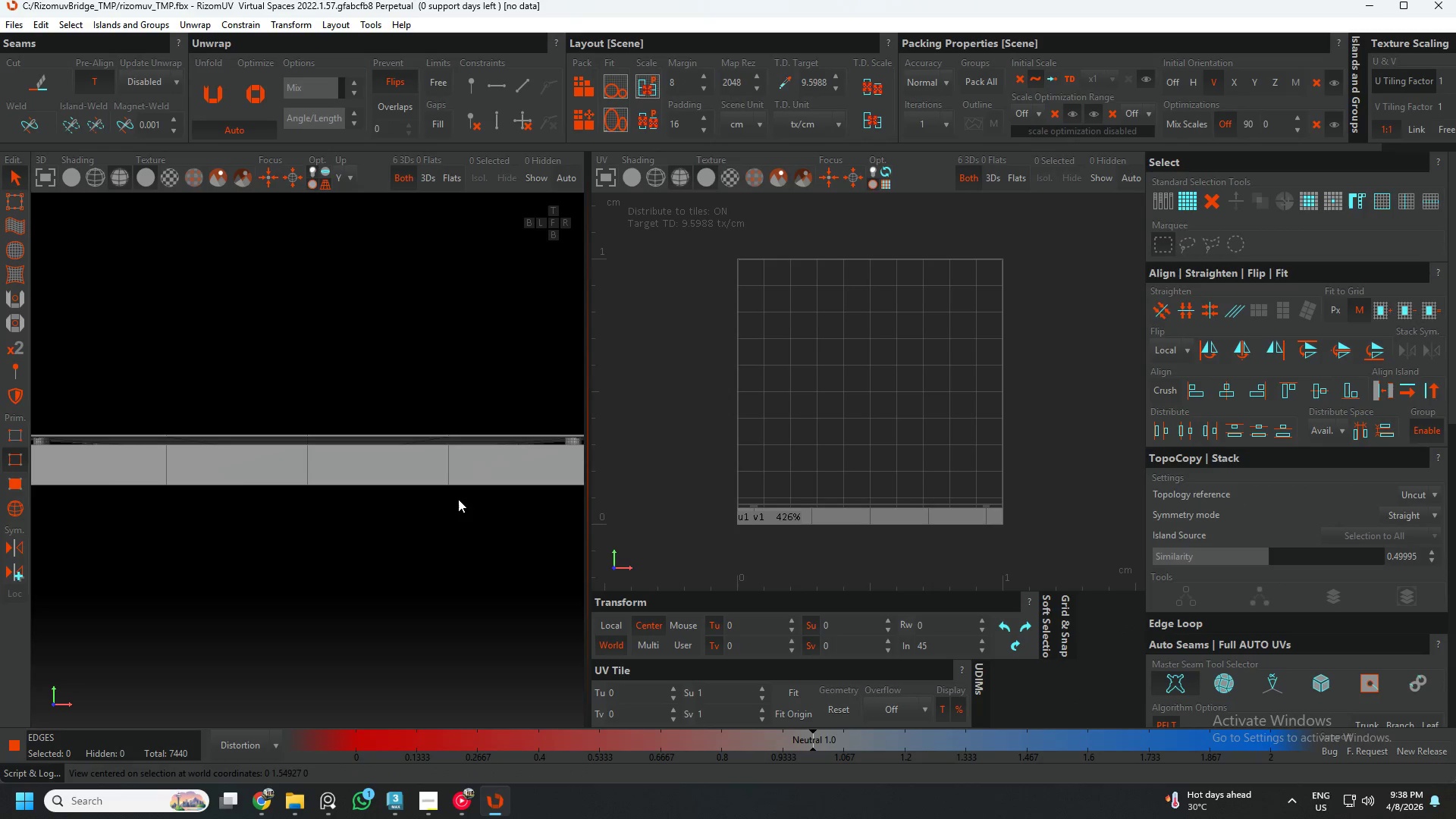 
hold_key(key=AltLeft, duration=0.41)
 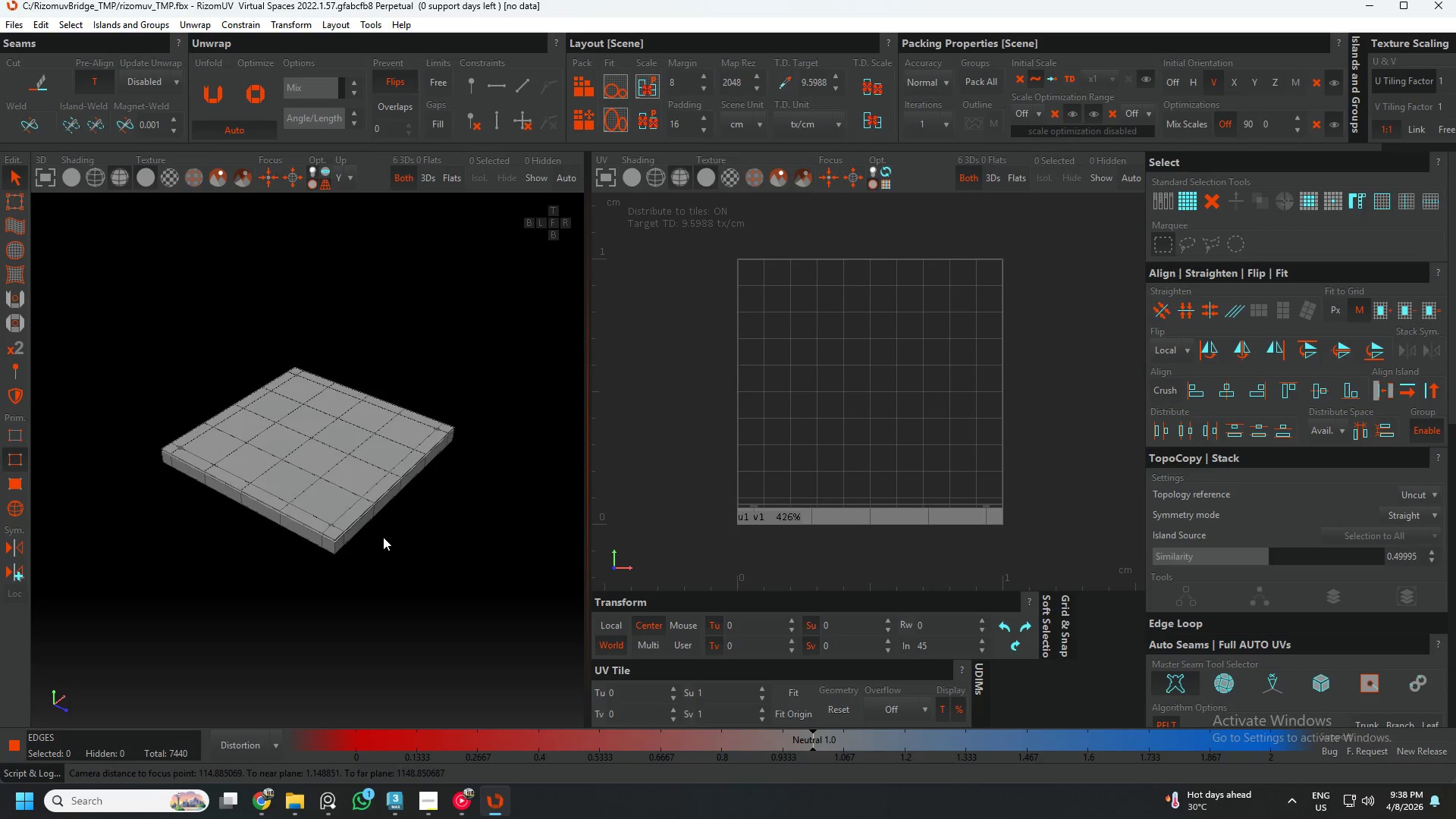 
scroll: coordinate [432, 486], scroll_direction: down, amount: 4.0
 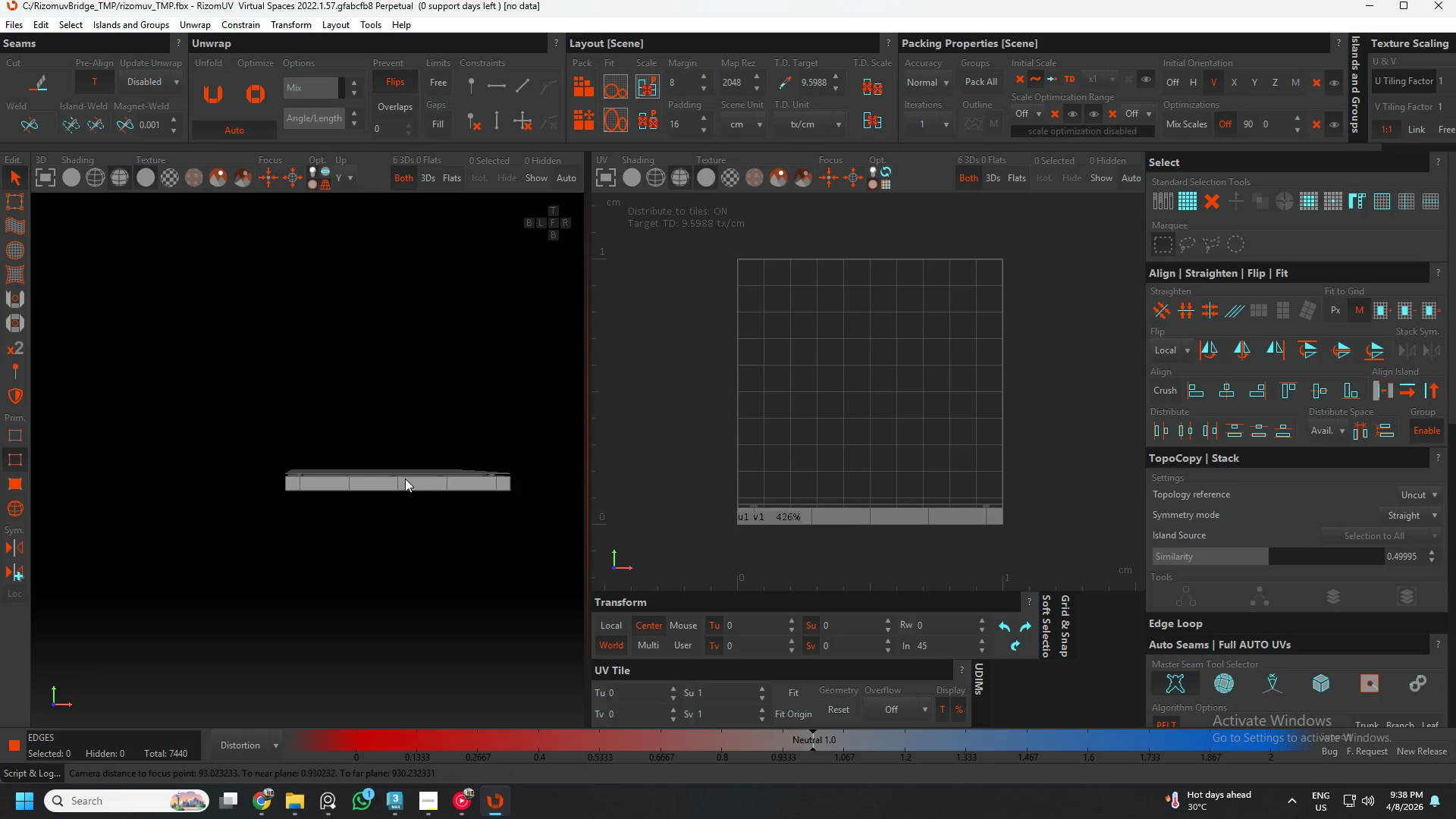 
scroll: coordinate [297, 554], scroll_direction: up, amount: 6.0
 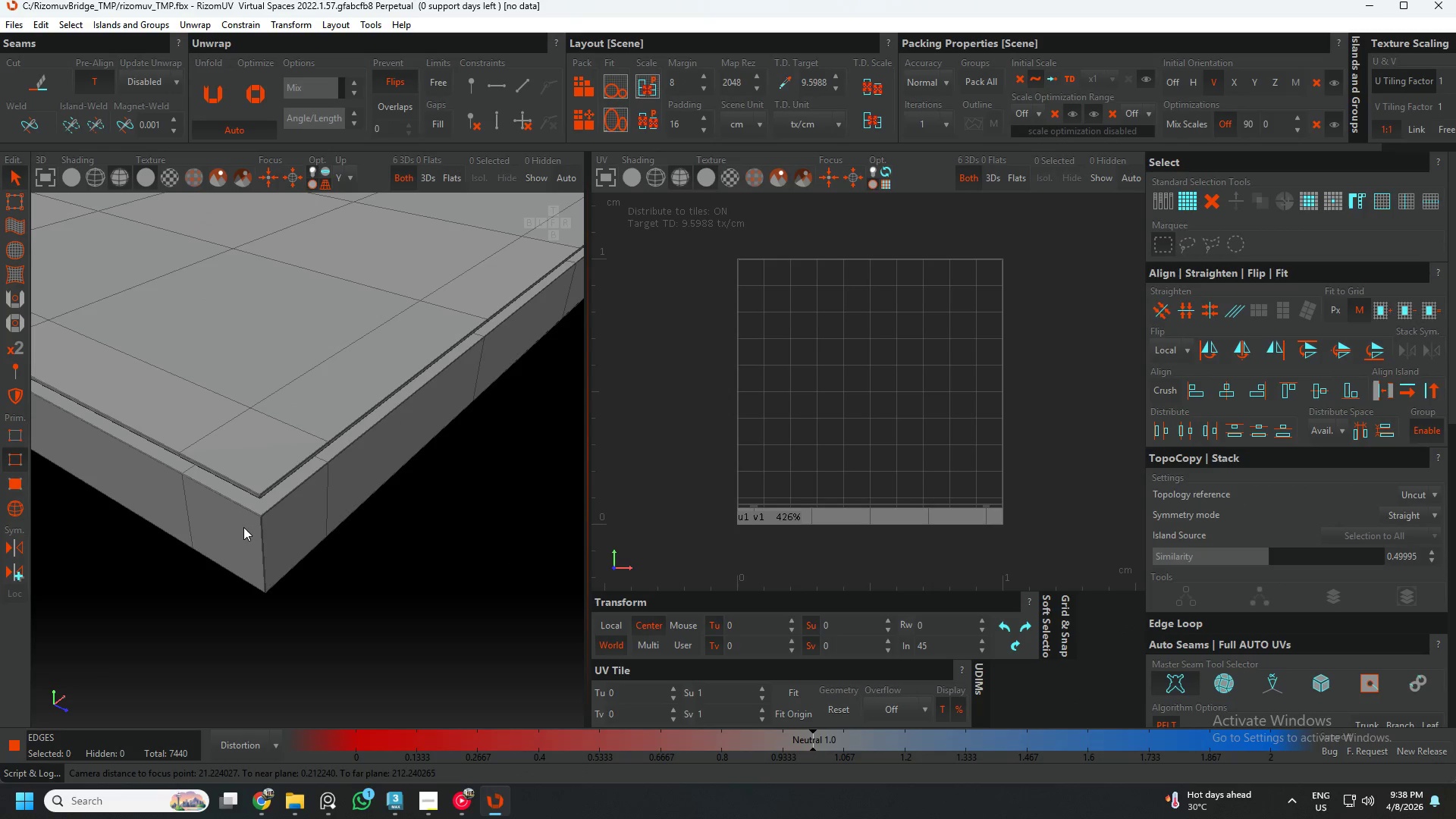 
key(F2)
 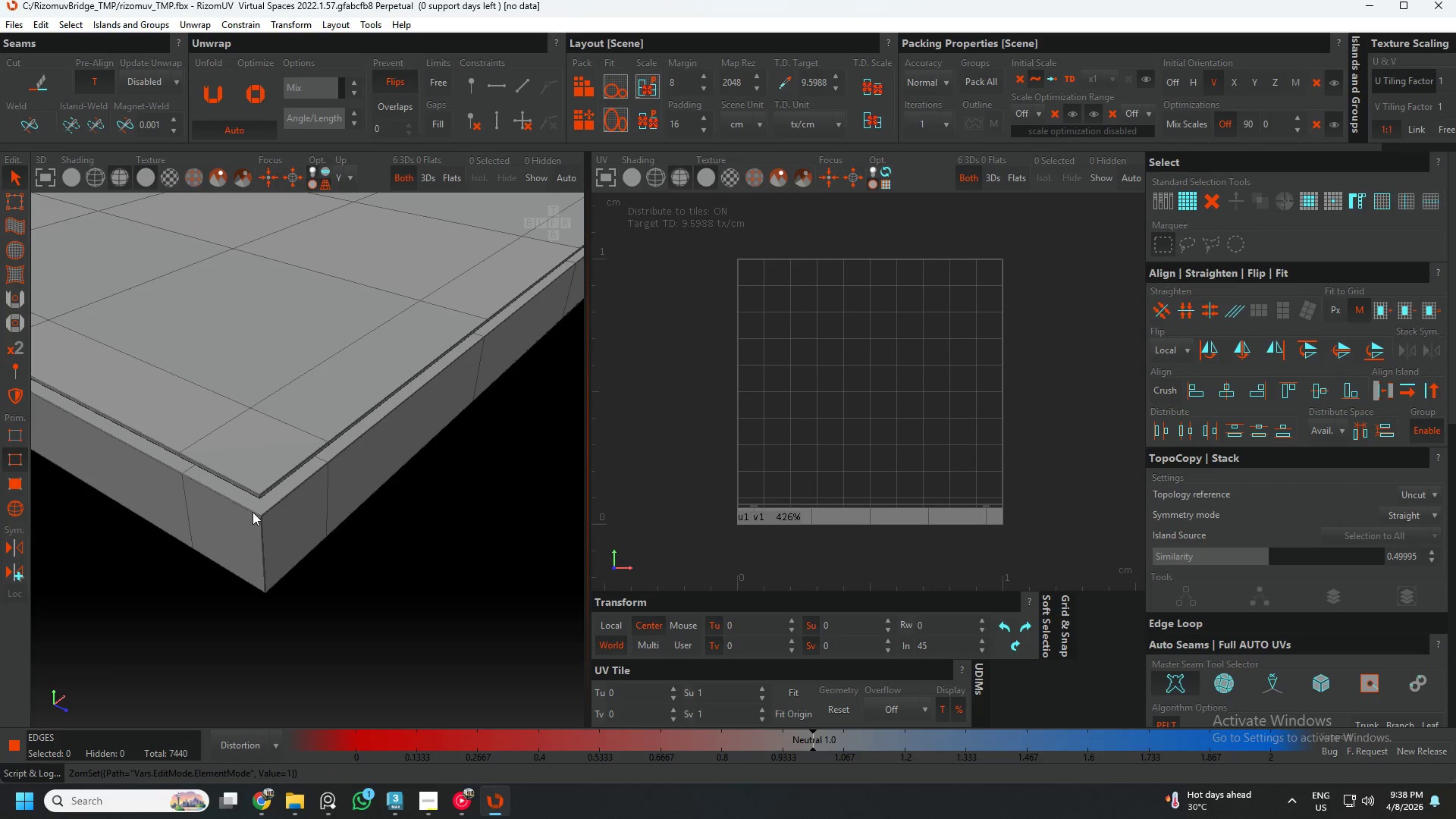 
scroll: coordinate [311, 453], scroll_direction: up, amount: 16.0
 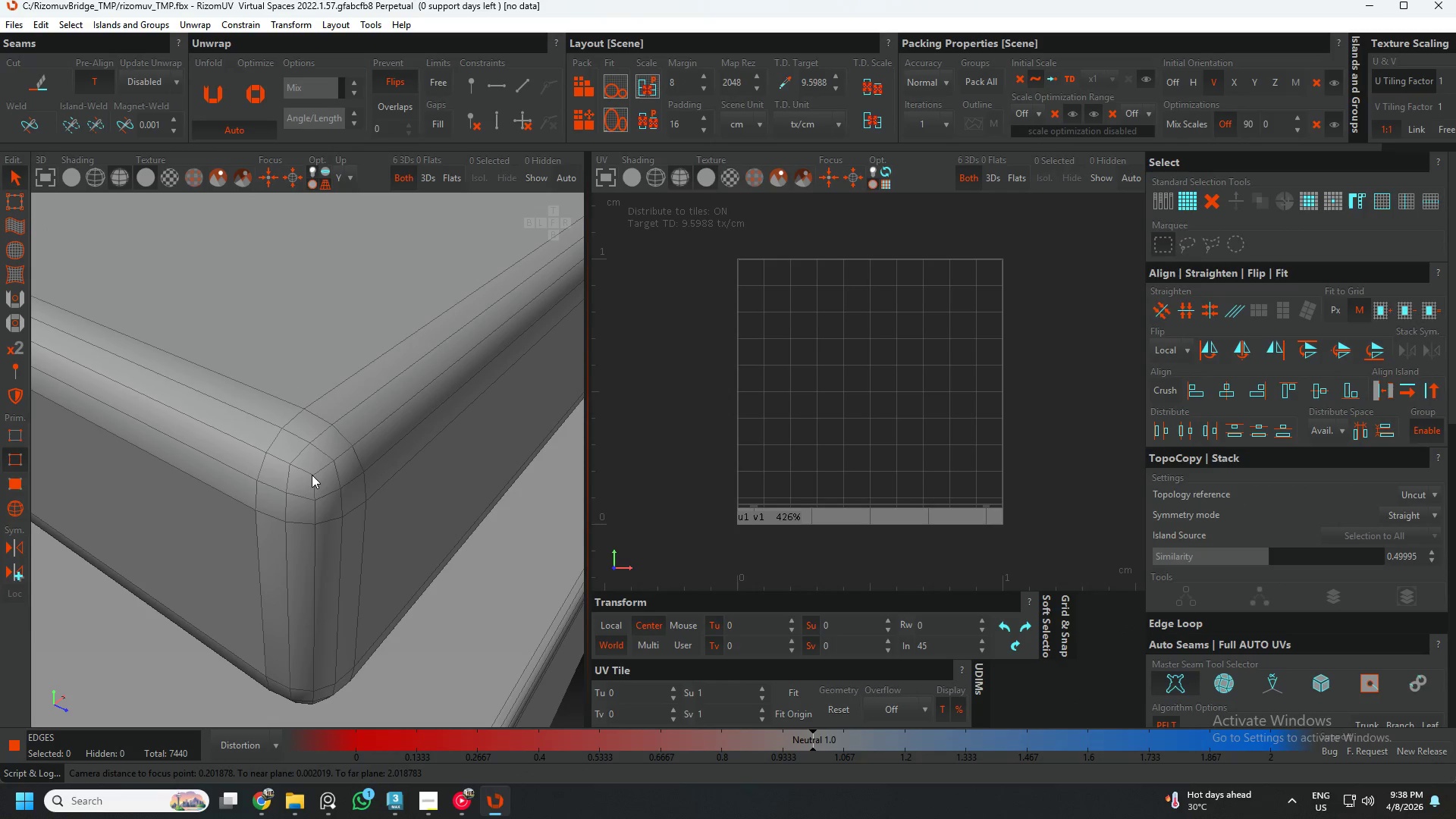 
double_click([312, 475])
 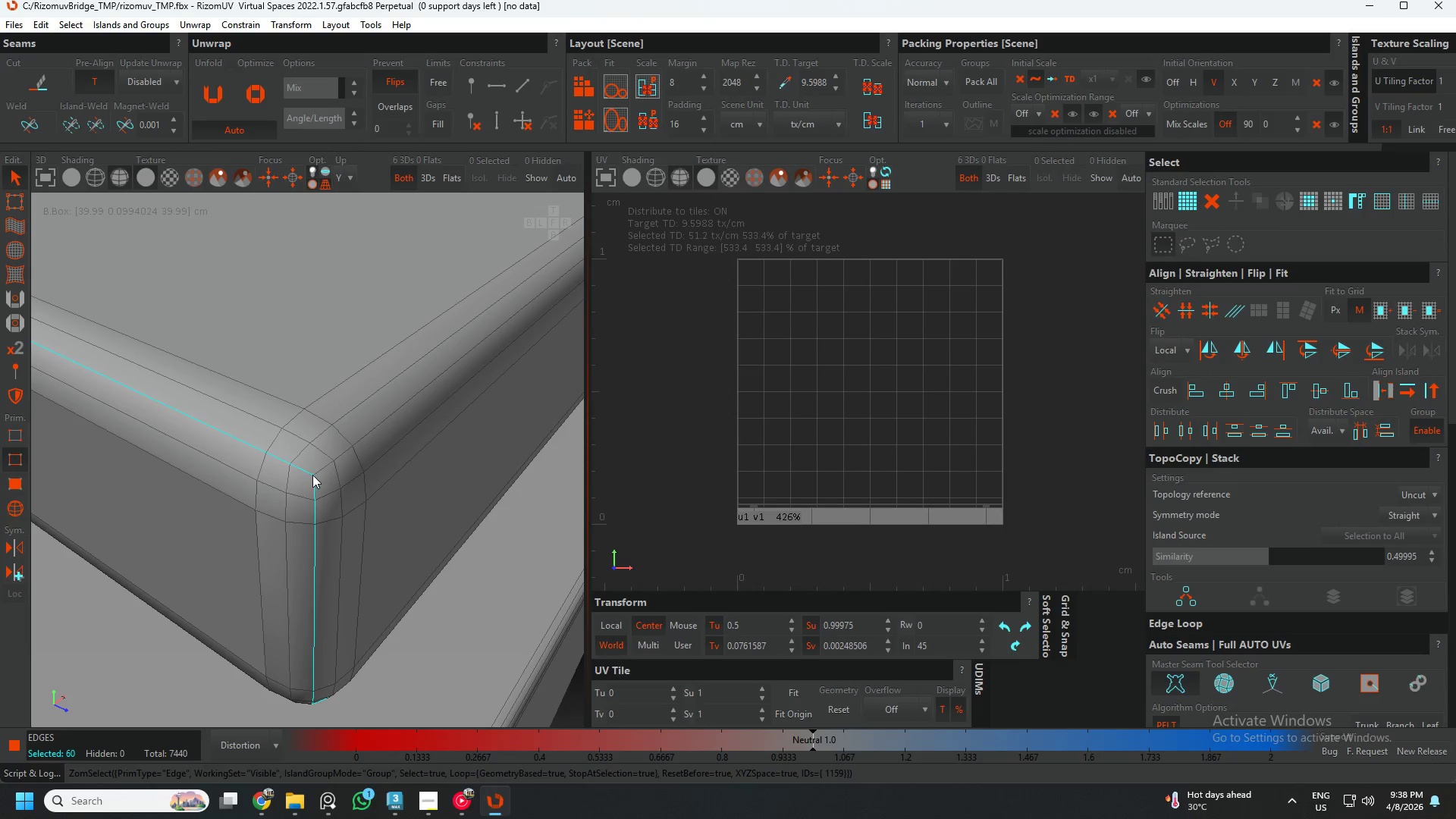 
hold_key(key=ControlLeft, duration=0.61)
double_click([320, 472])
 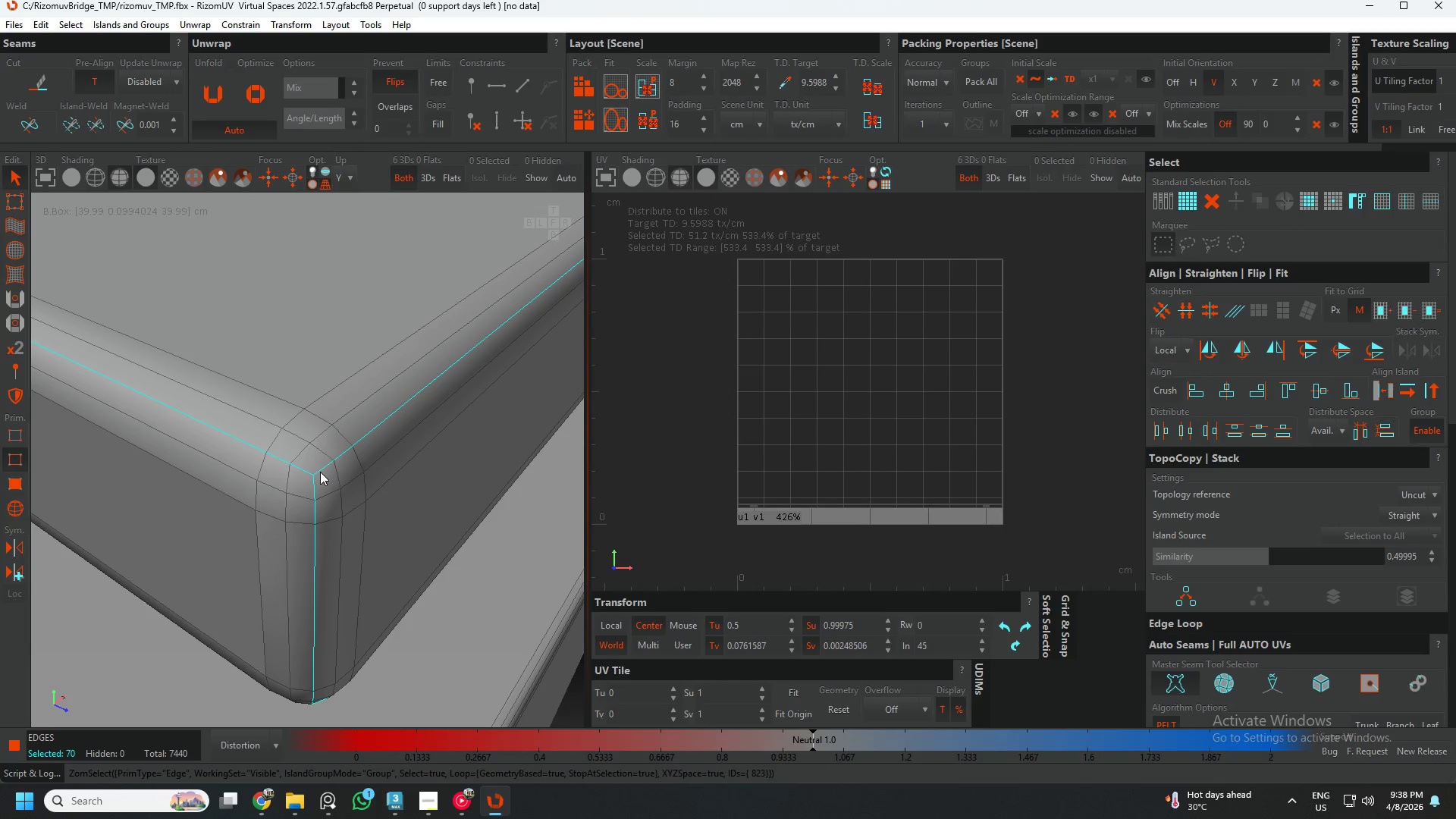 
hold_key(key=AltLeft, duration=0.75)
 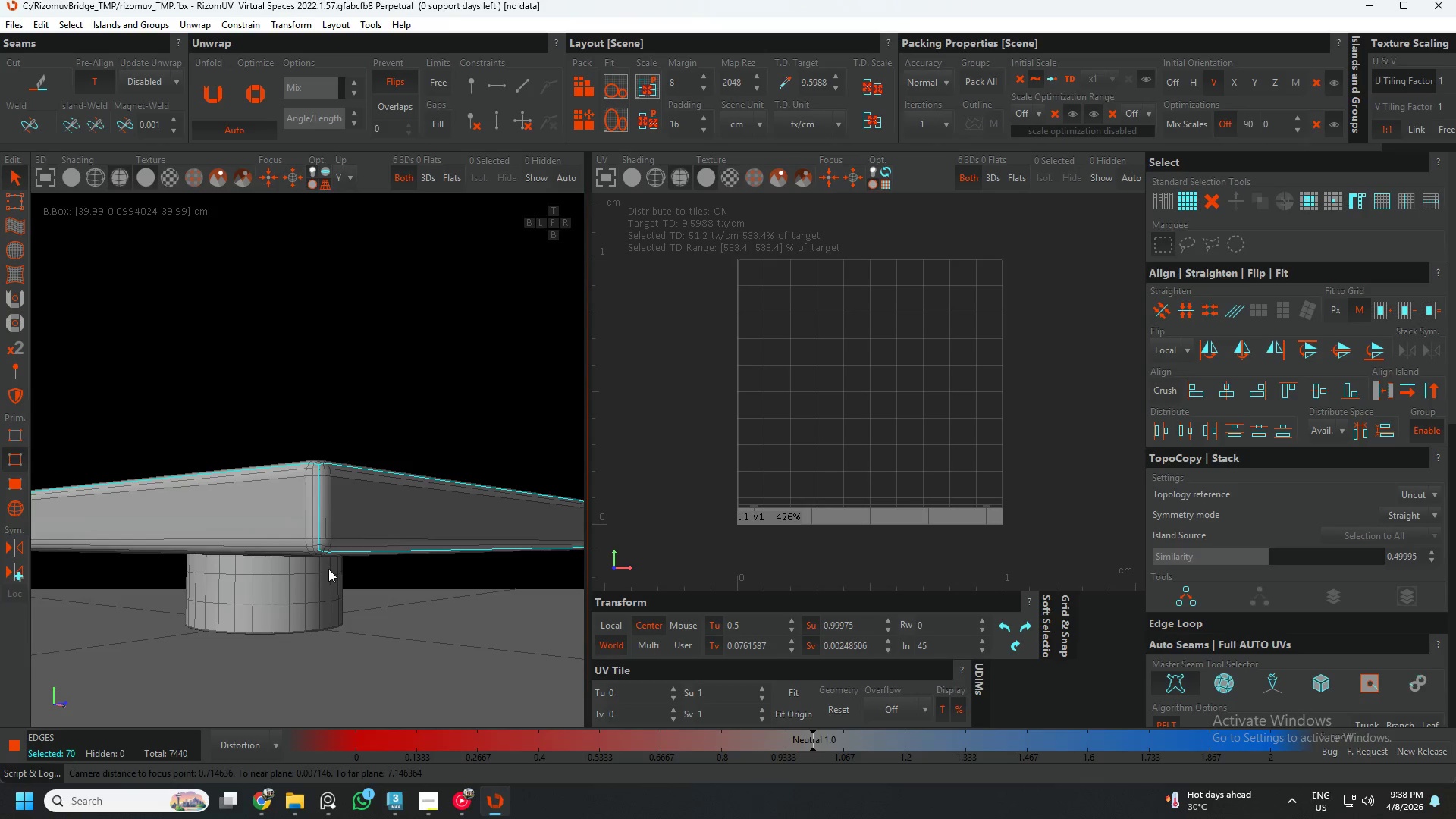 
scroll: coordinate [324, 494], scroll_direction: down, amount: 7.0
 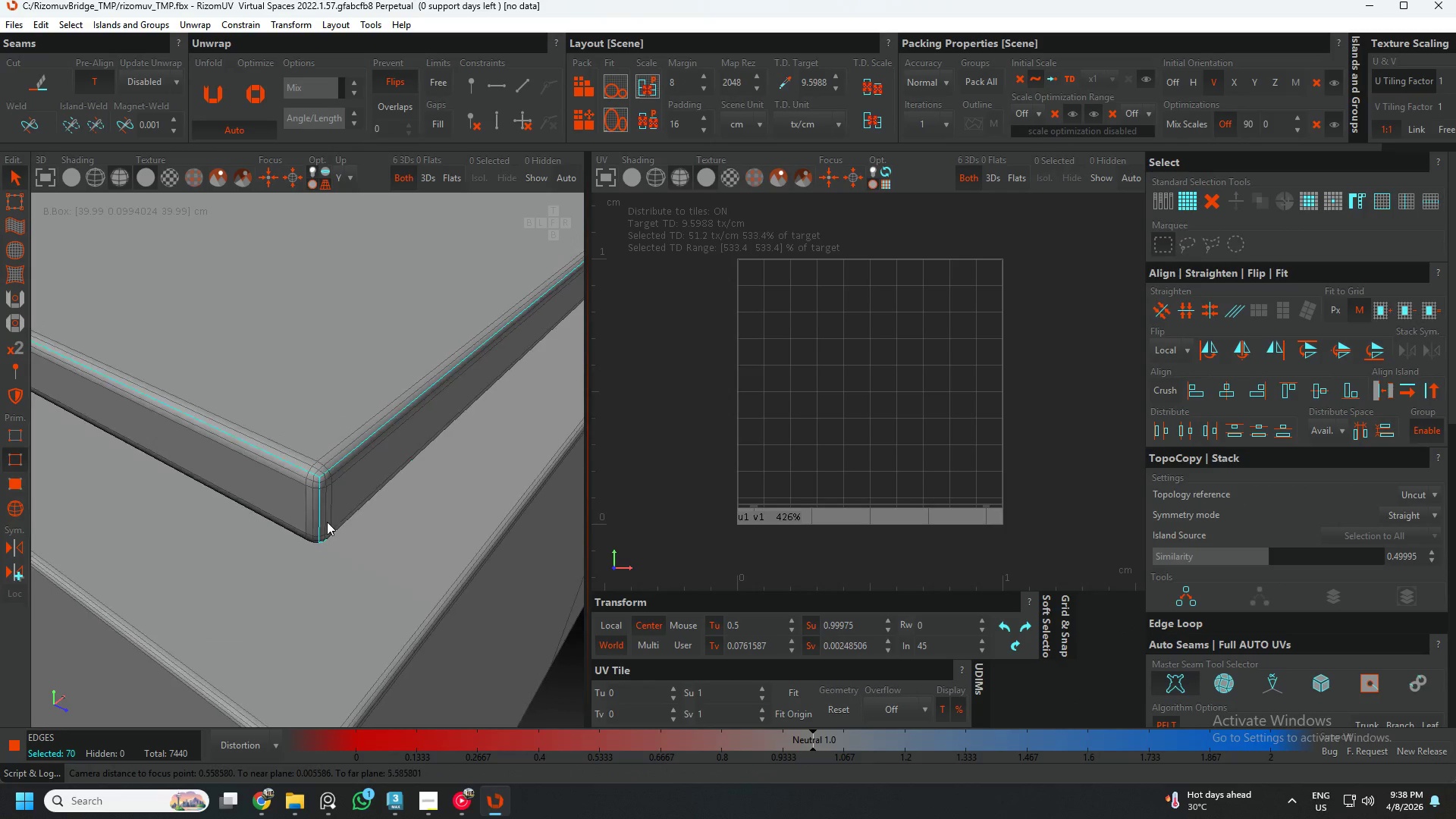 
hold_key(key=AltLeft, duration=0.41)
 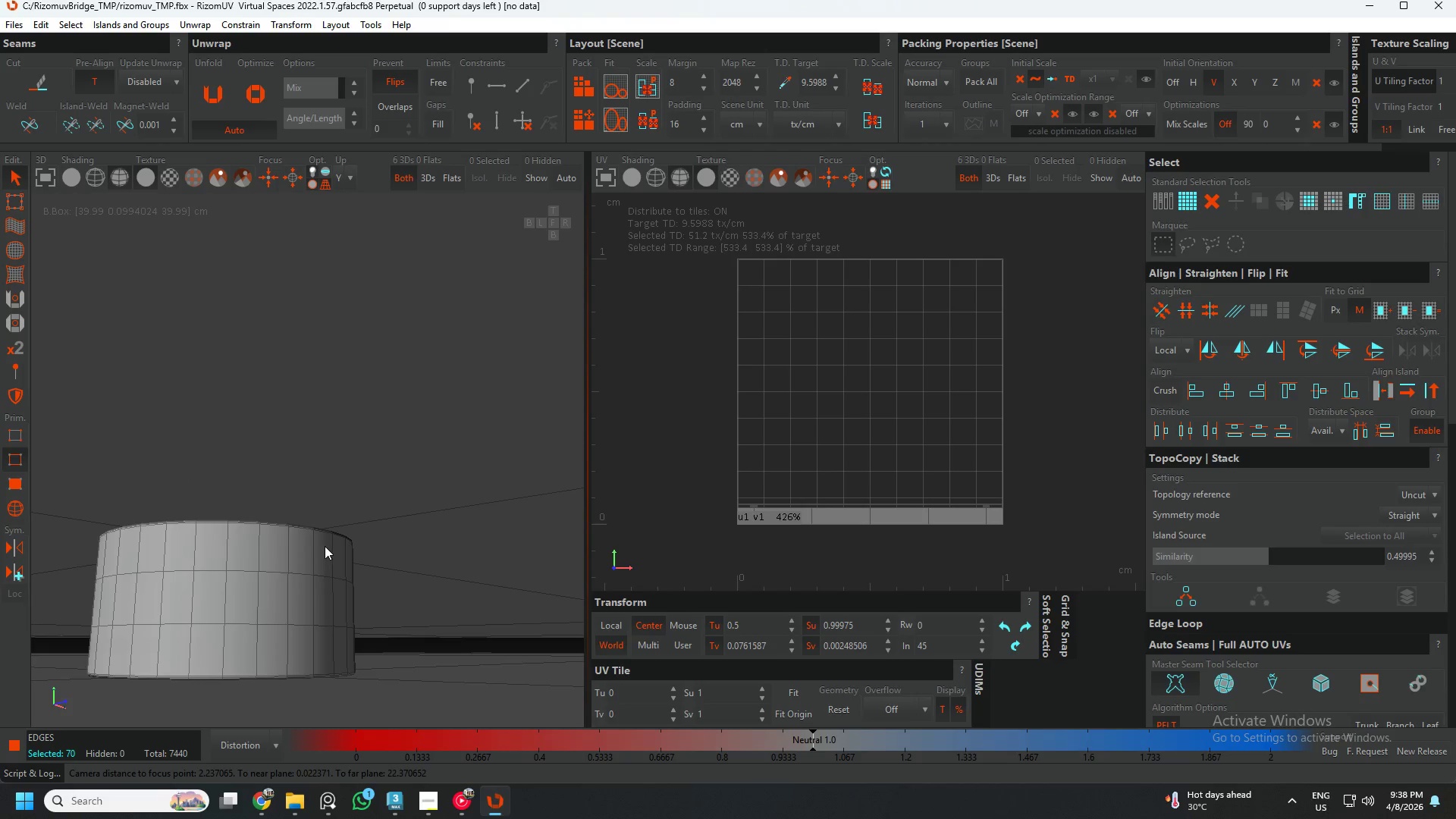 
scroll: coordinate [328, 570], scroll_direction: up, amount: 2.0
 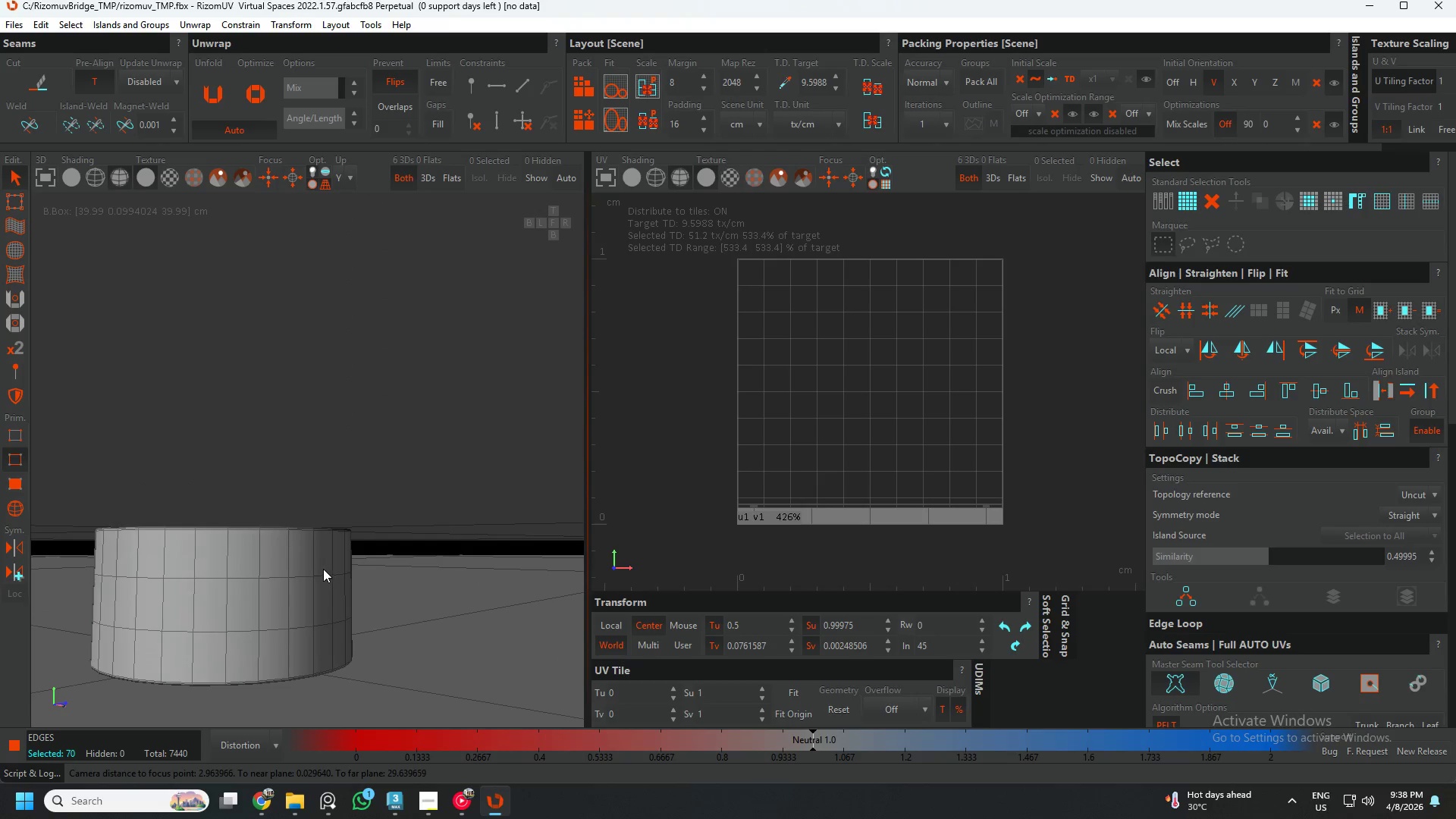 
scroll: coordinate [337, 476], scroll_direction: down, amount: 9.0
 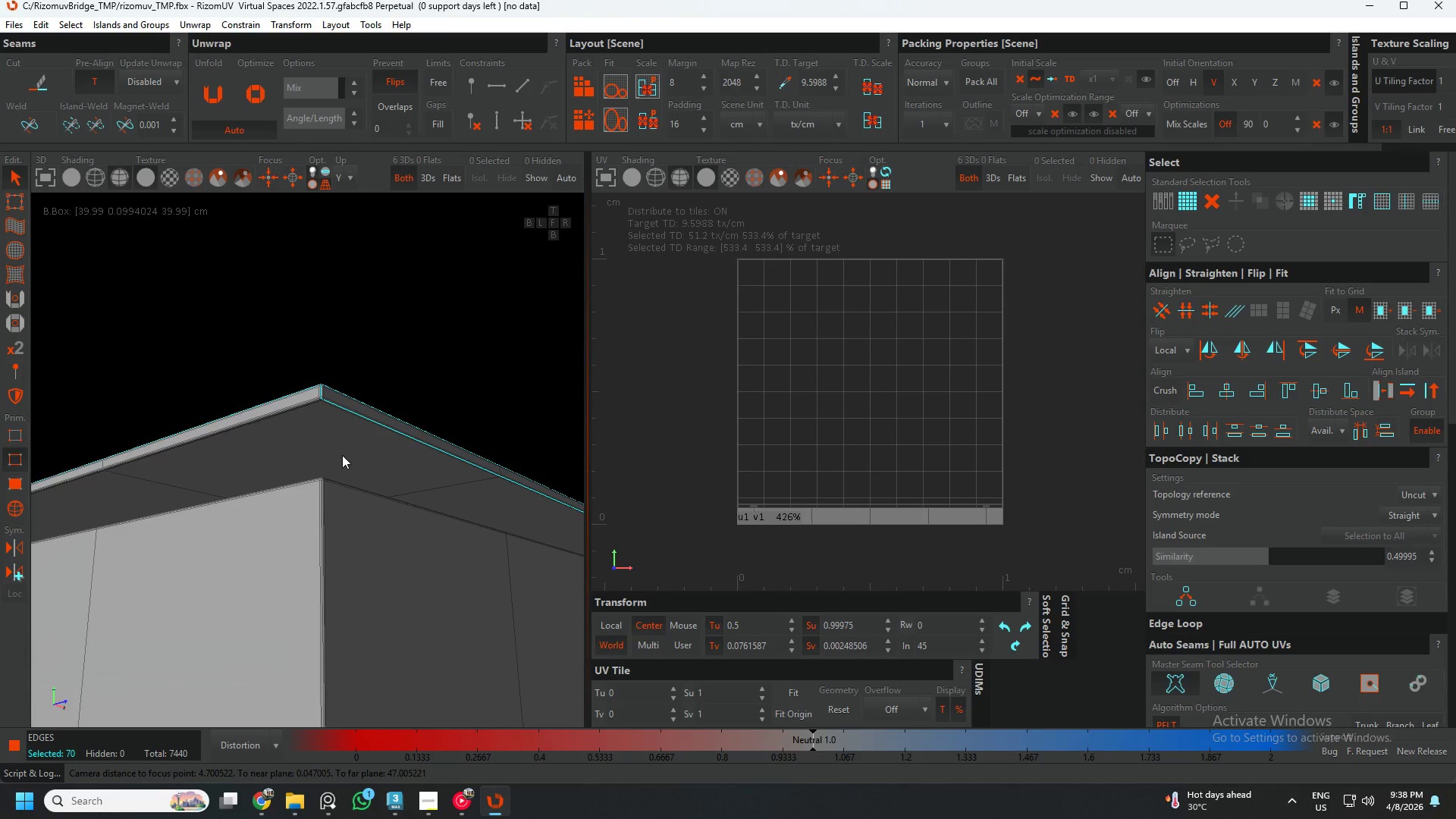 
key(F4)
 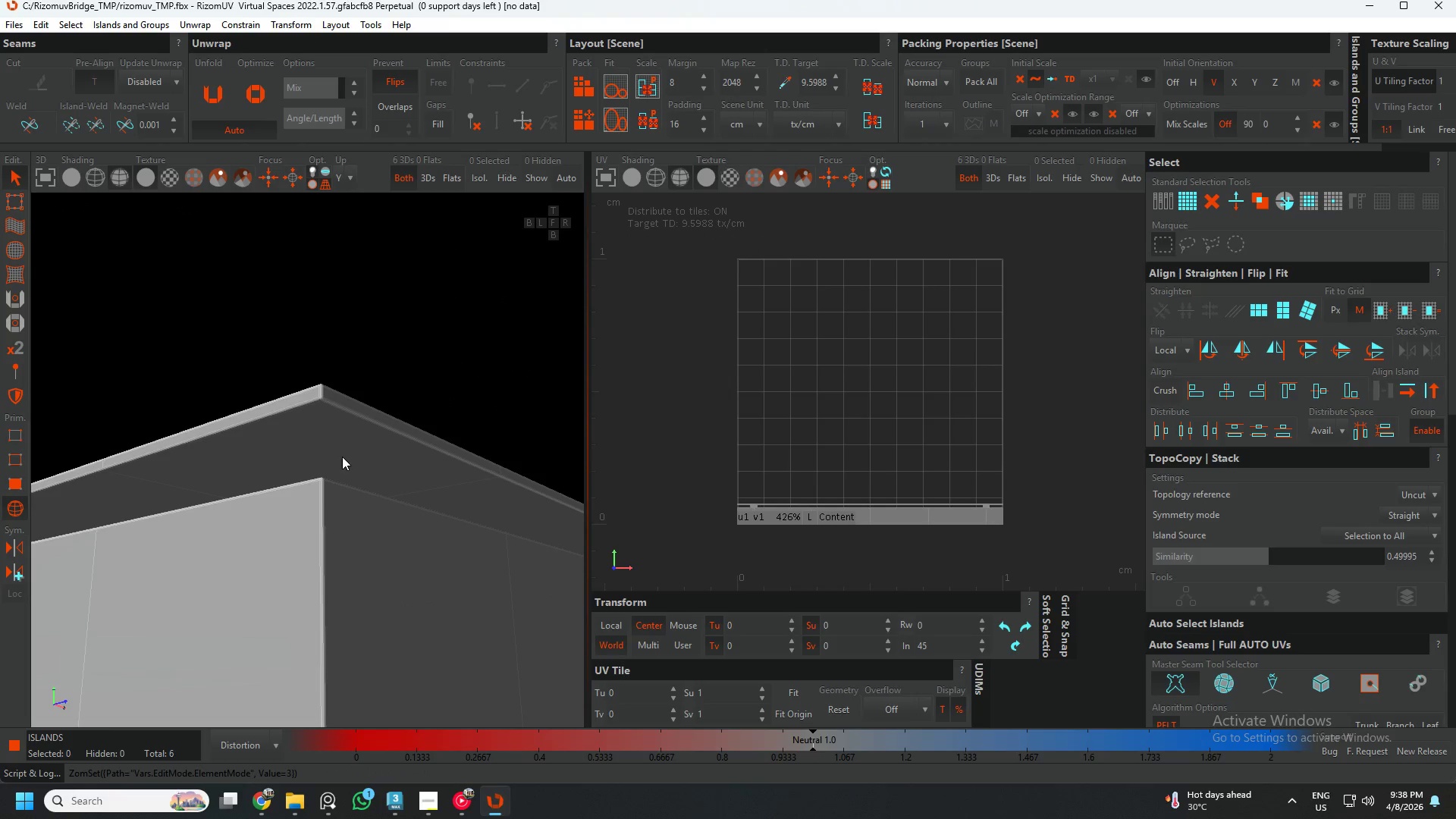 
left_click([345, 451])
 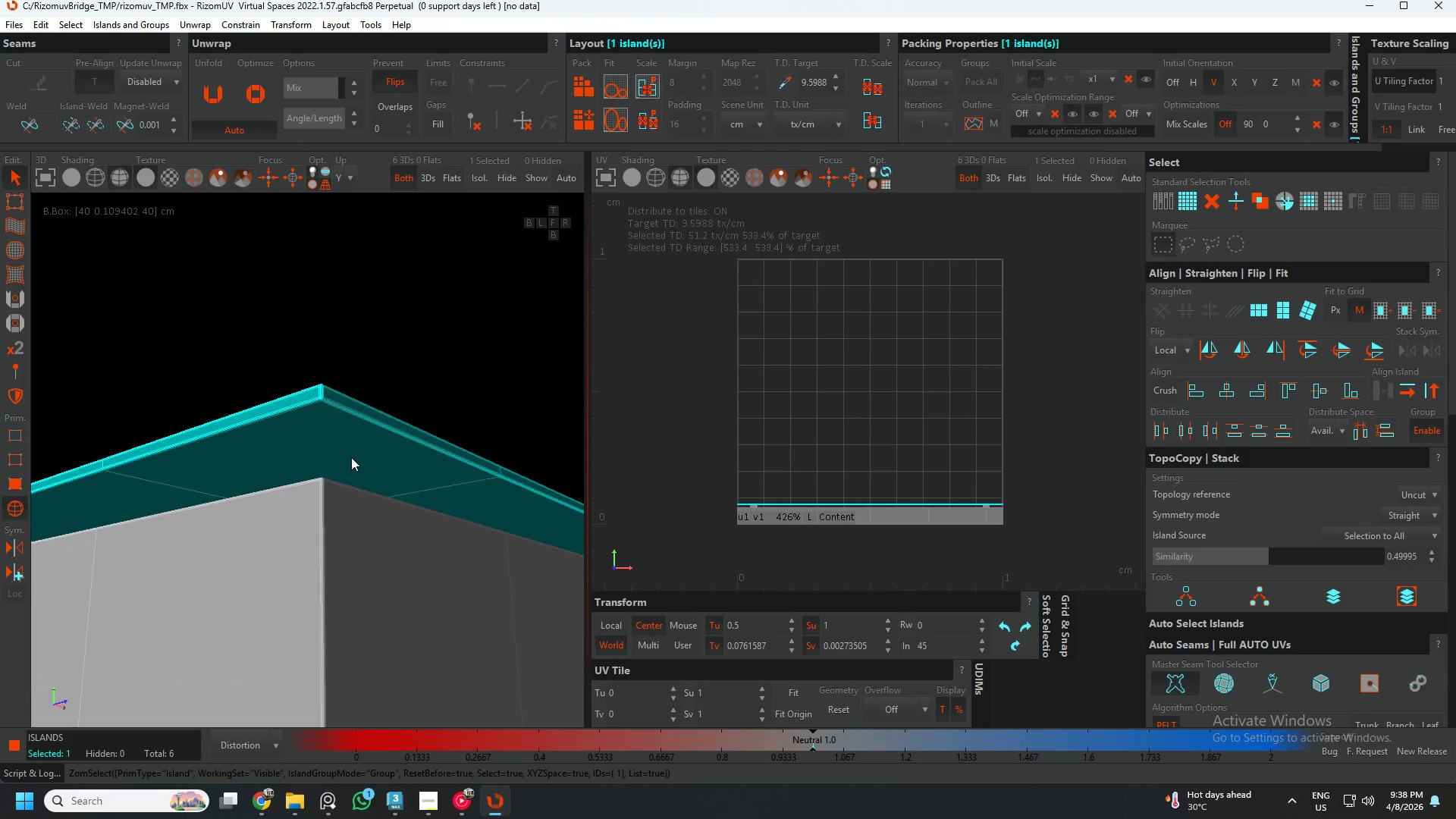 
hold_key(key=AltLeft, duration=0.88)
 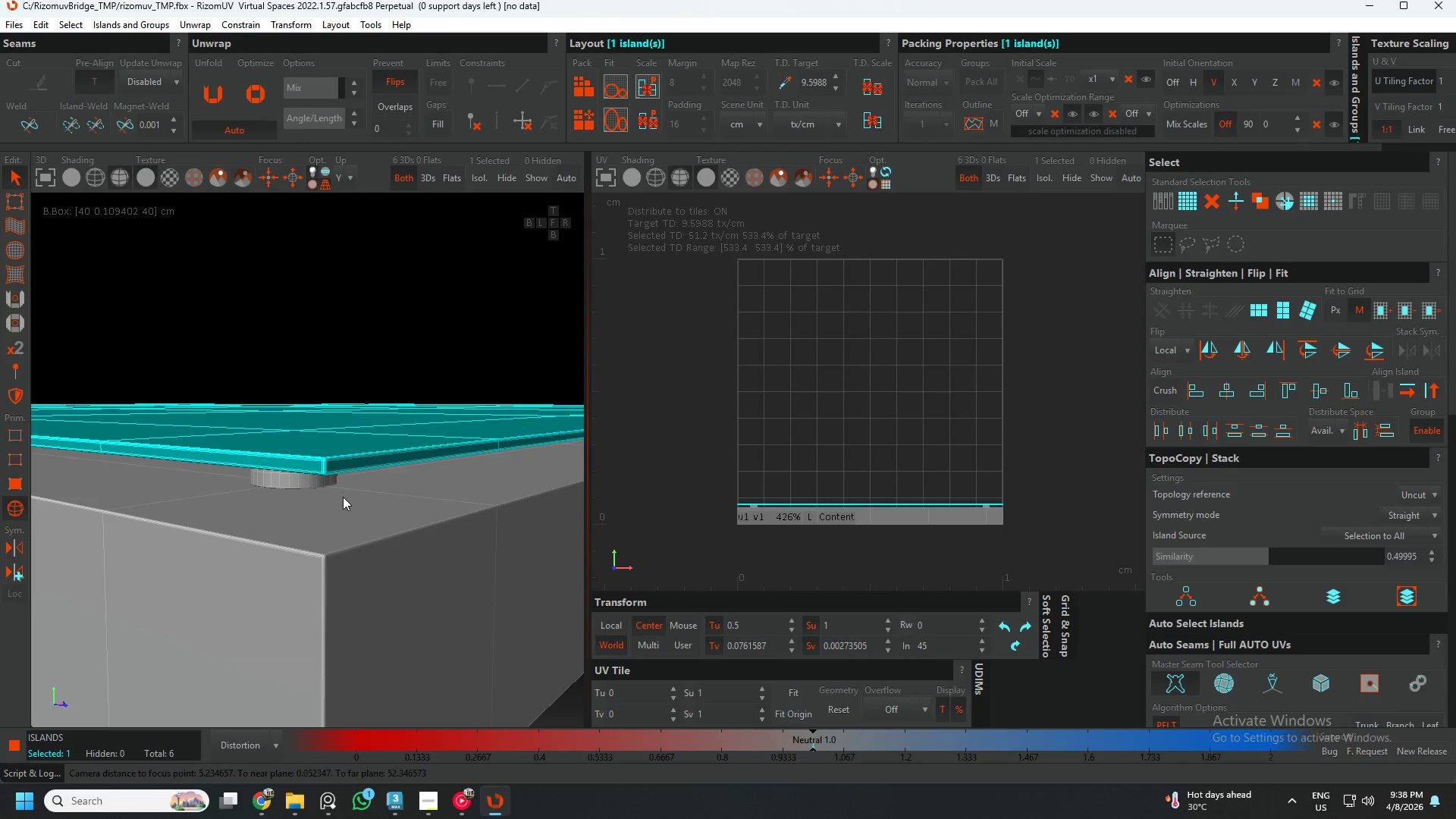 
hold_key(key=AltLeft, duration=0.42)
 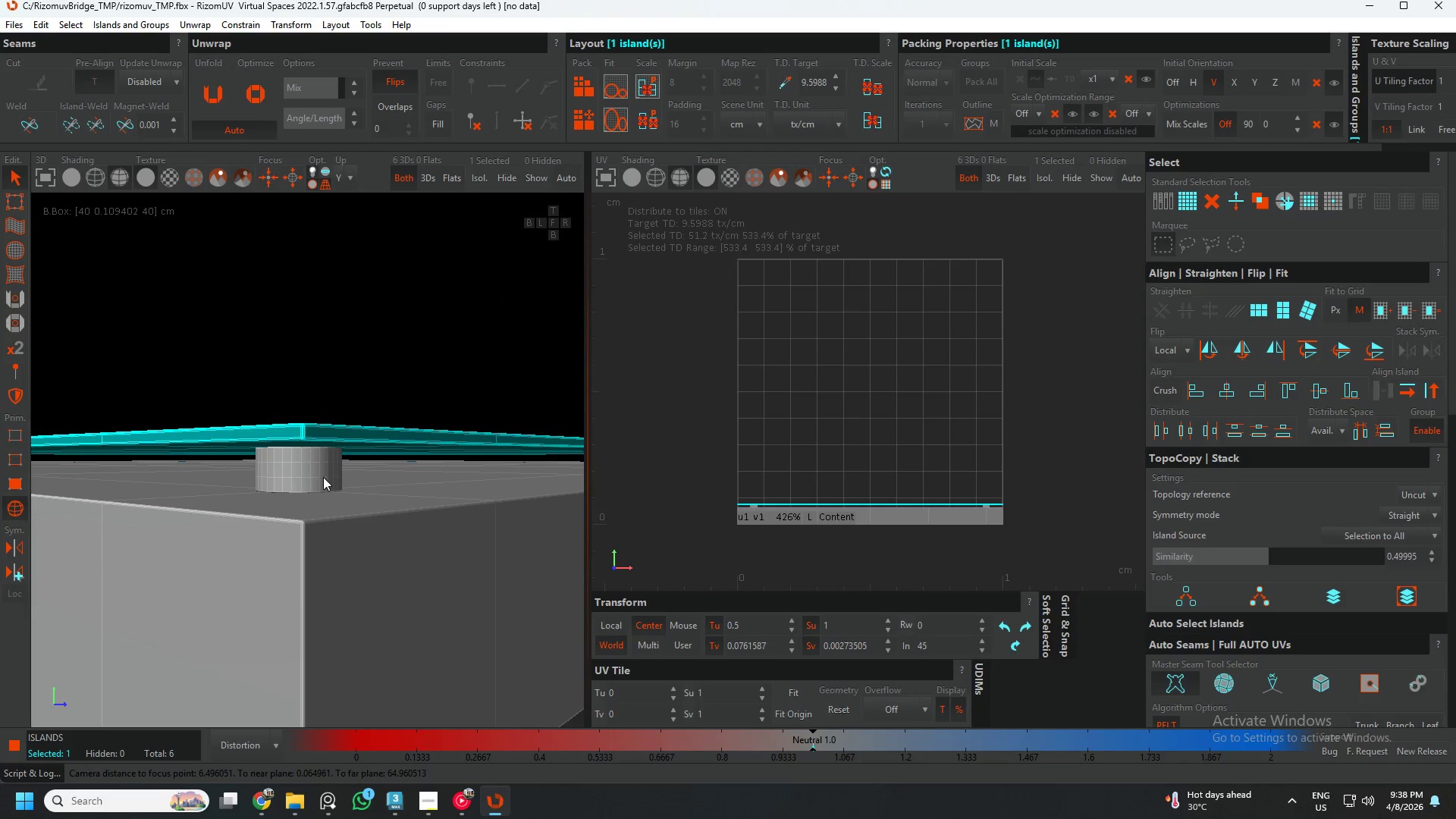 
left_click([323, 477])
 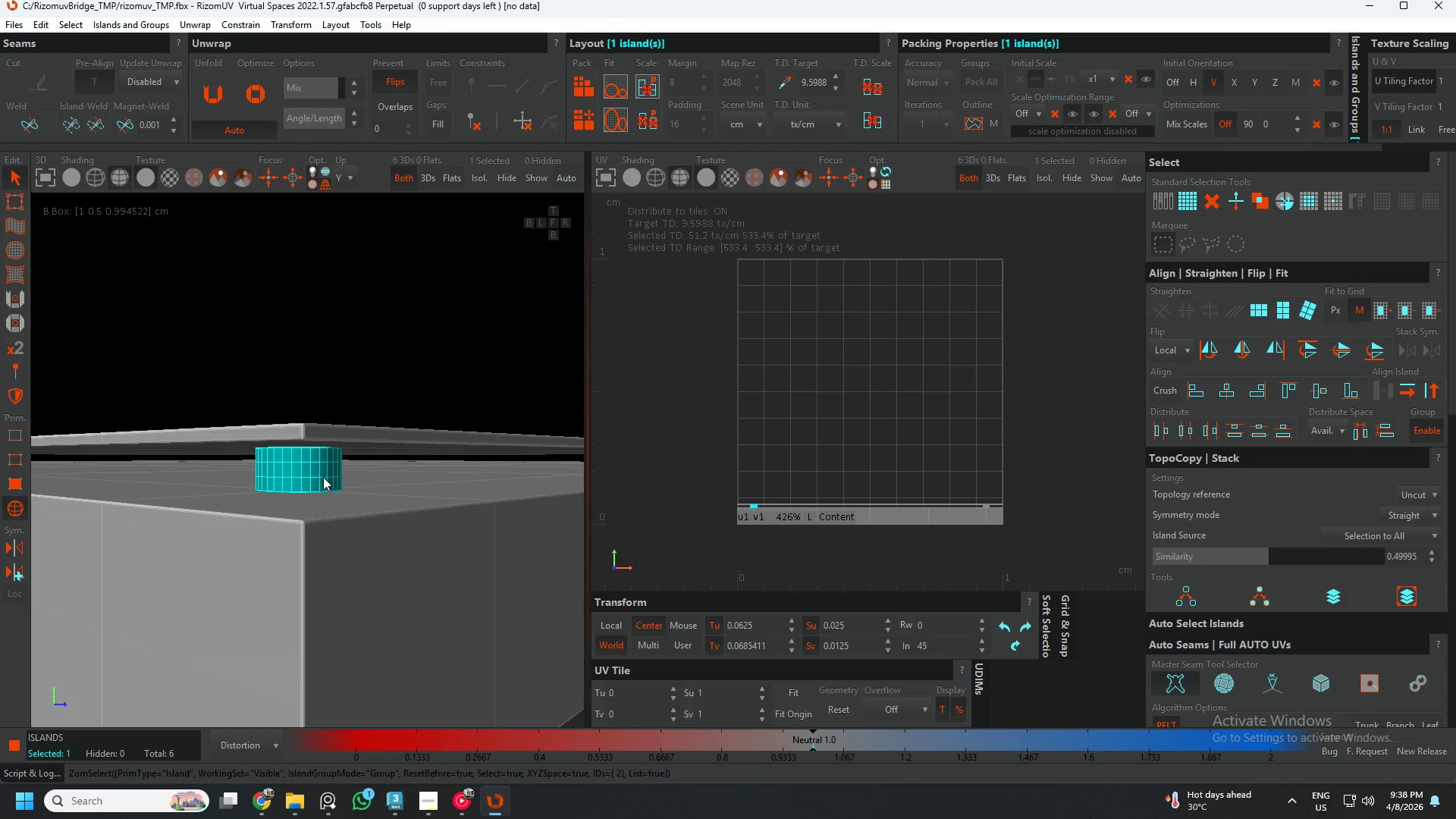 
scroll: coordinate [323, 477], scroll_direction: down, amount: 3.0
 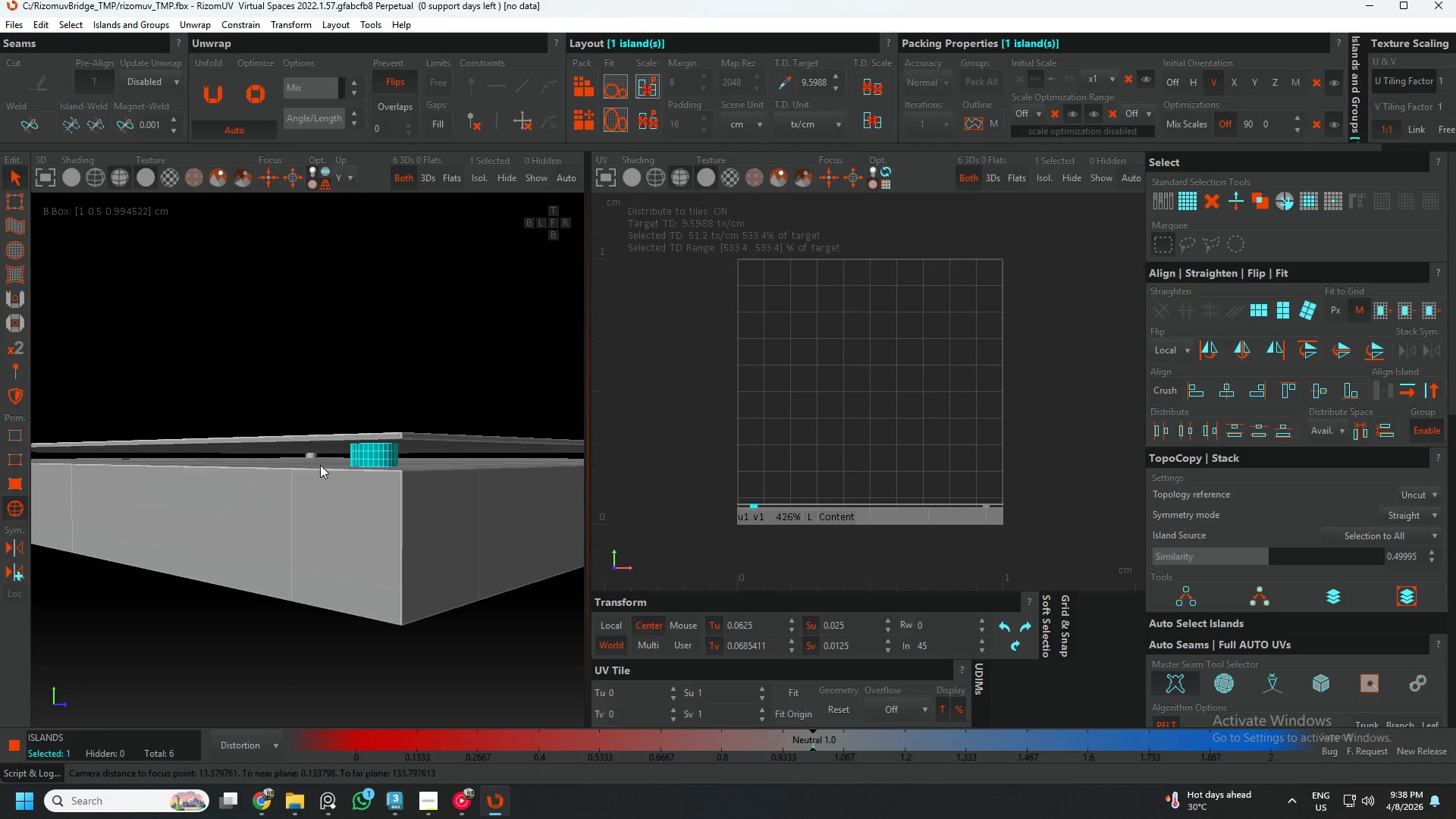 
hold_key(key=ControlLeft, duration=0.62)
left_click([310, 456])
 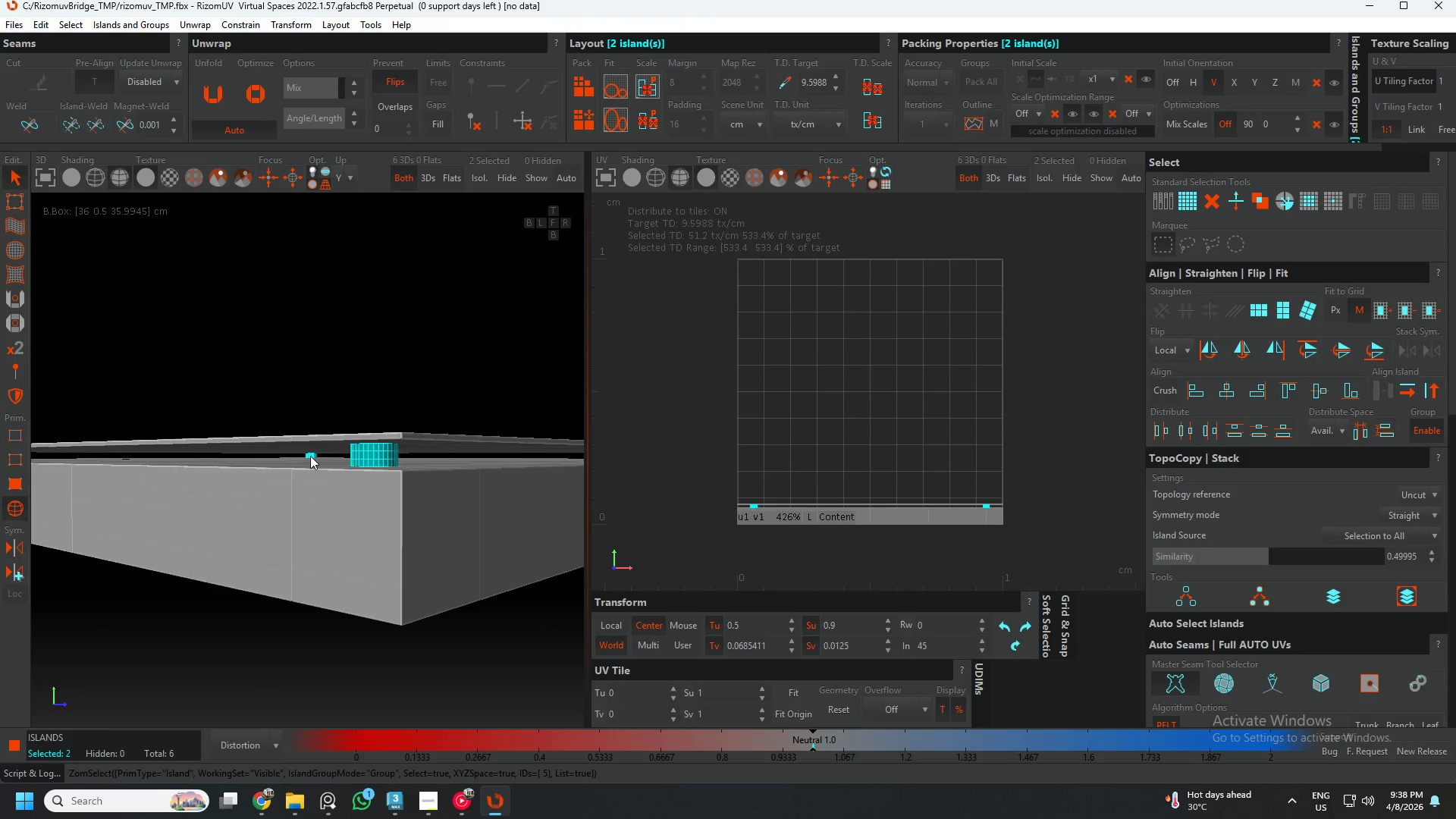 
scroll: coordinate [310, 456], scroll_direction: down, amount: 2.0
 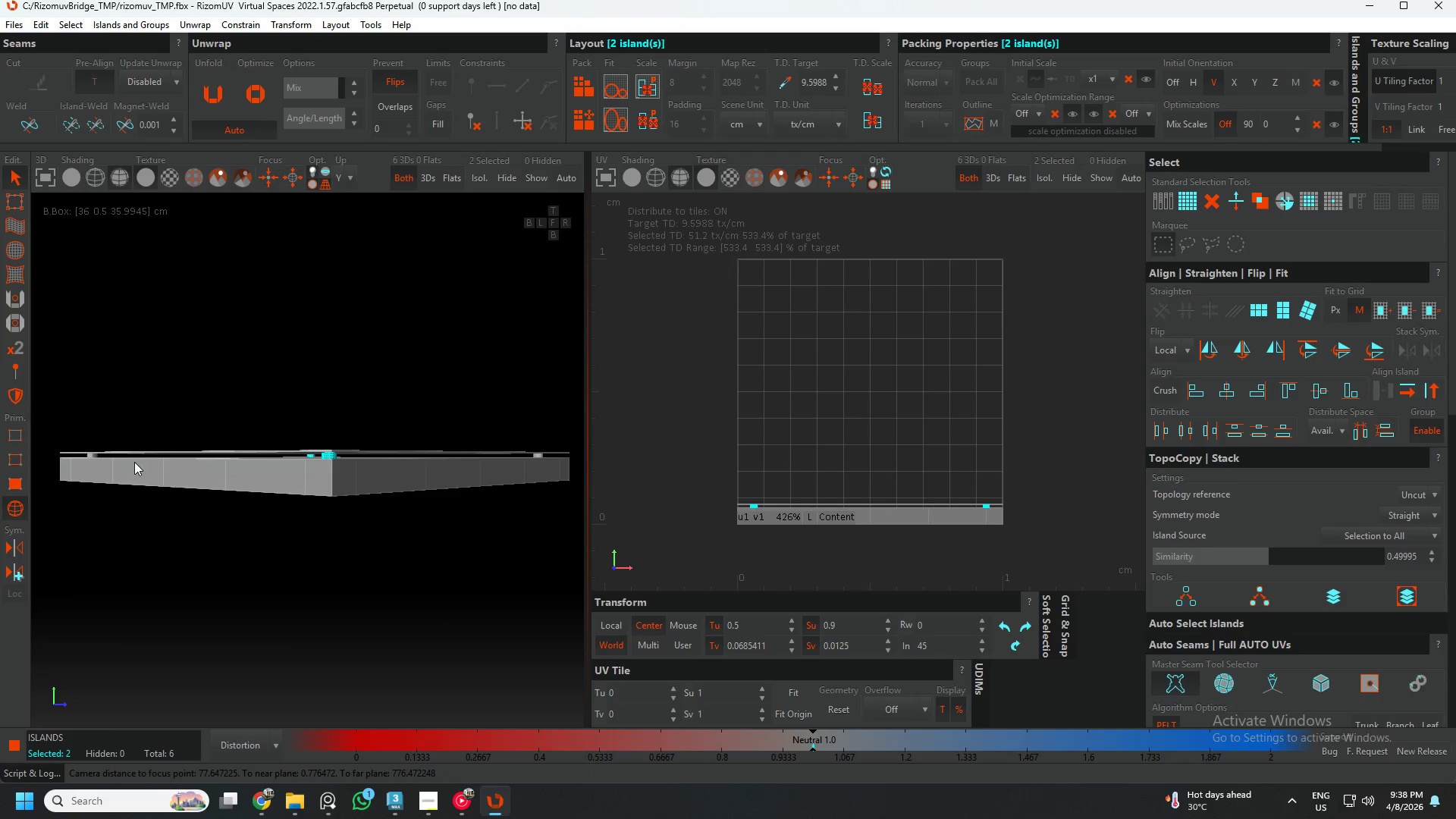 
hold_key(key=ControlLeft, duration=0.5)
left_click([74, 453])
 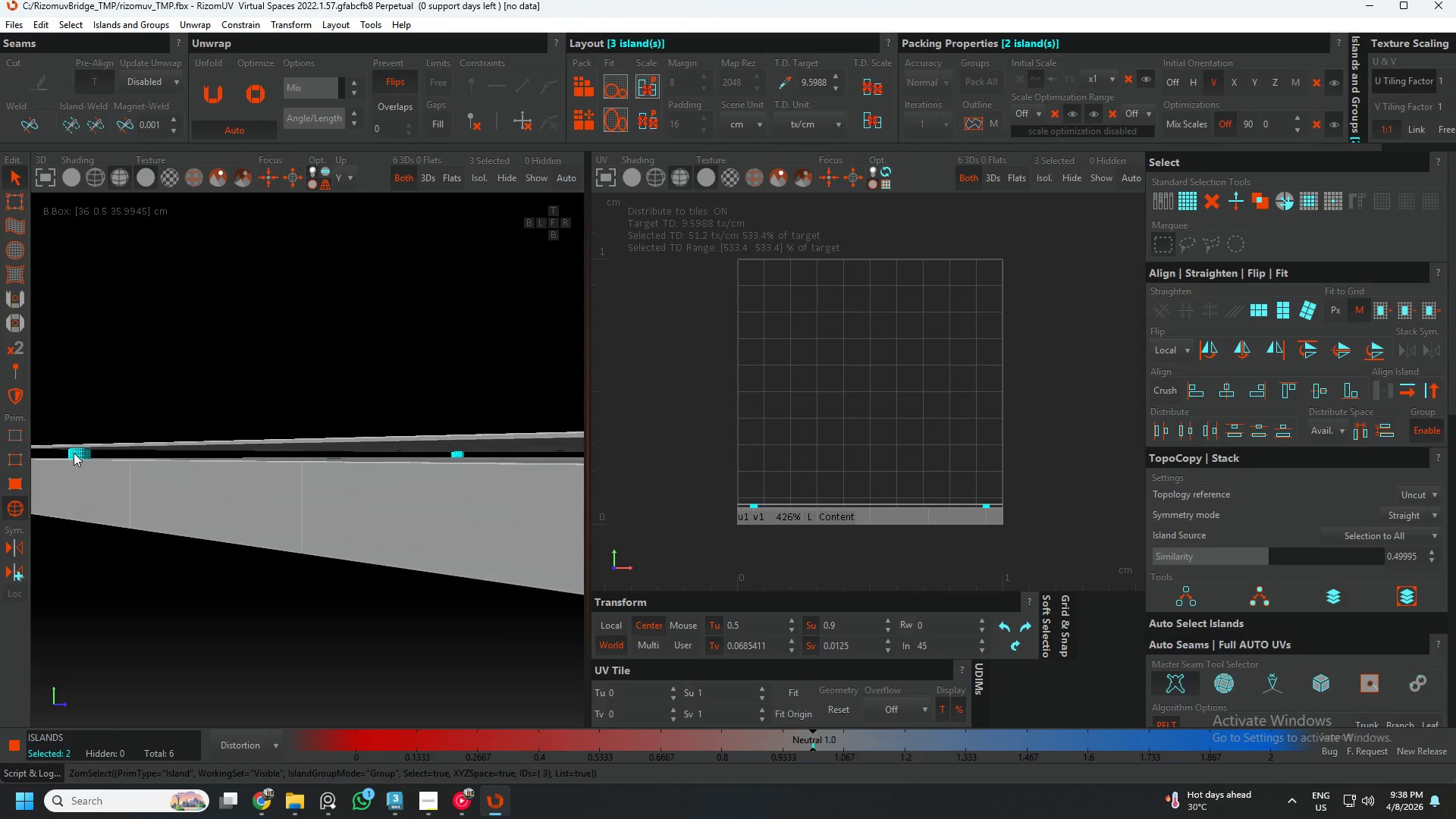 
scroll: coordinate [97, 456], scroll_direction: up, amount: 2.0
 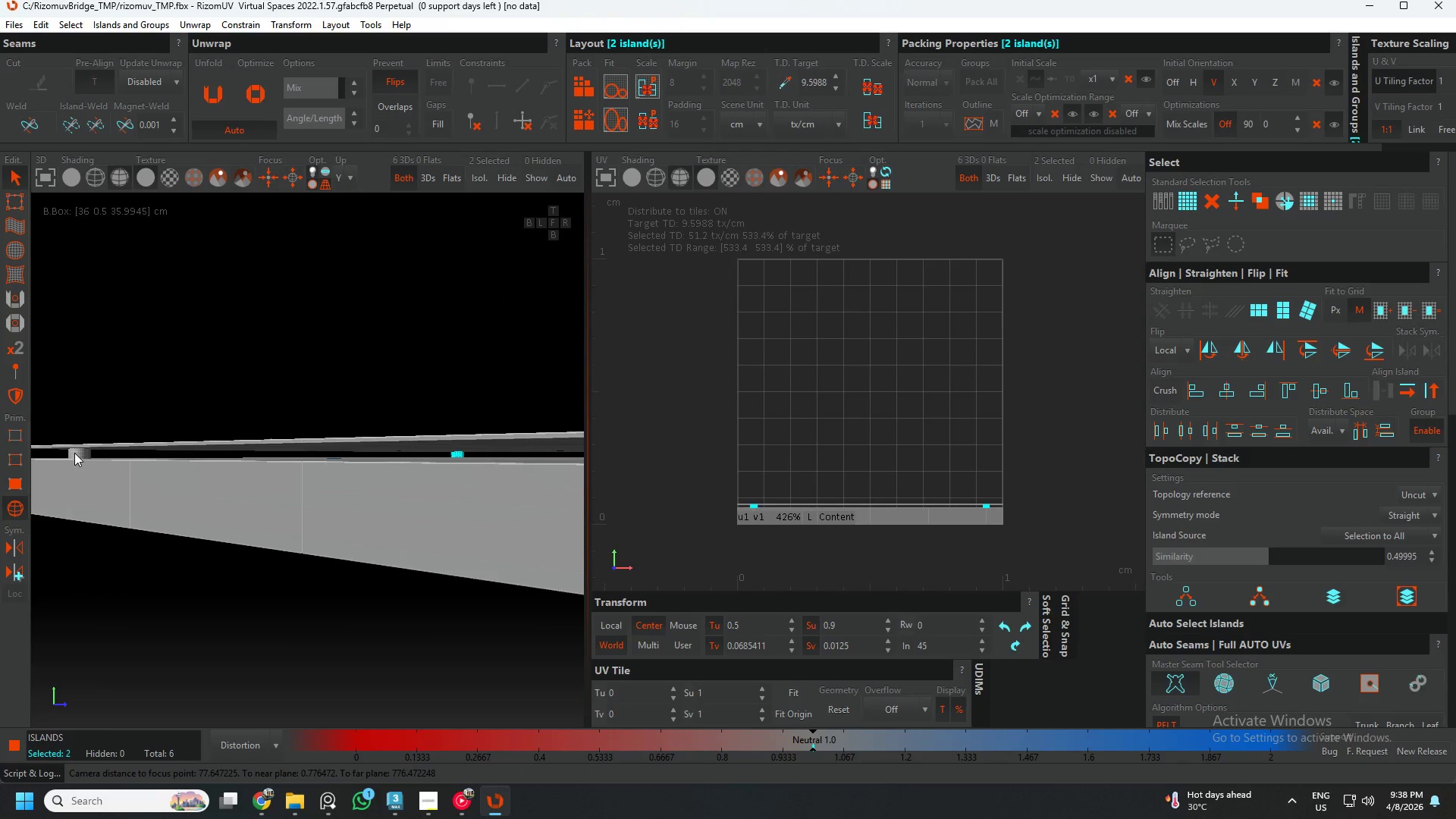 
hold_key(key=ControlLeft, duration=1.5)
scroll: coordinate [462, 477], scroll_direction: down, amount: 3.0
 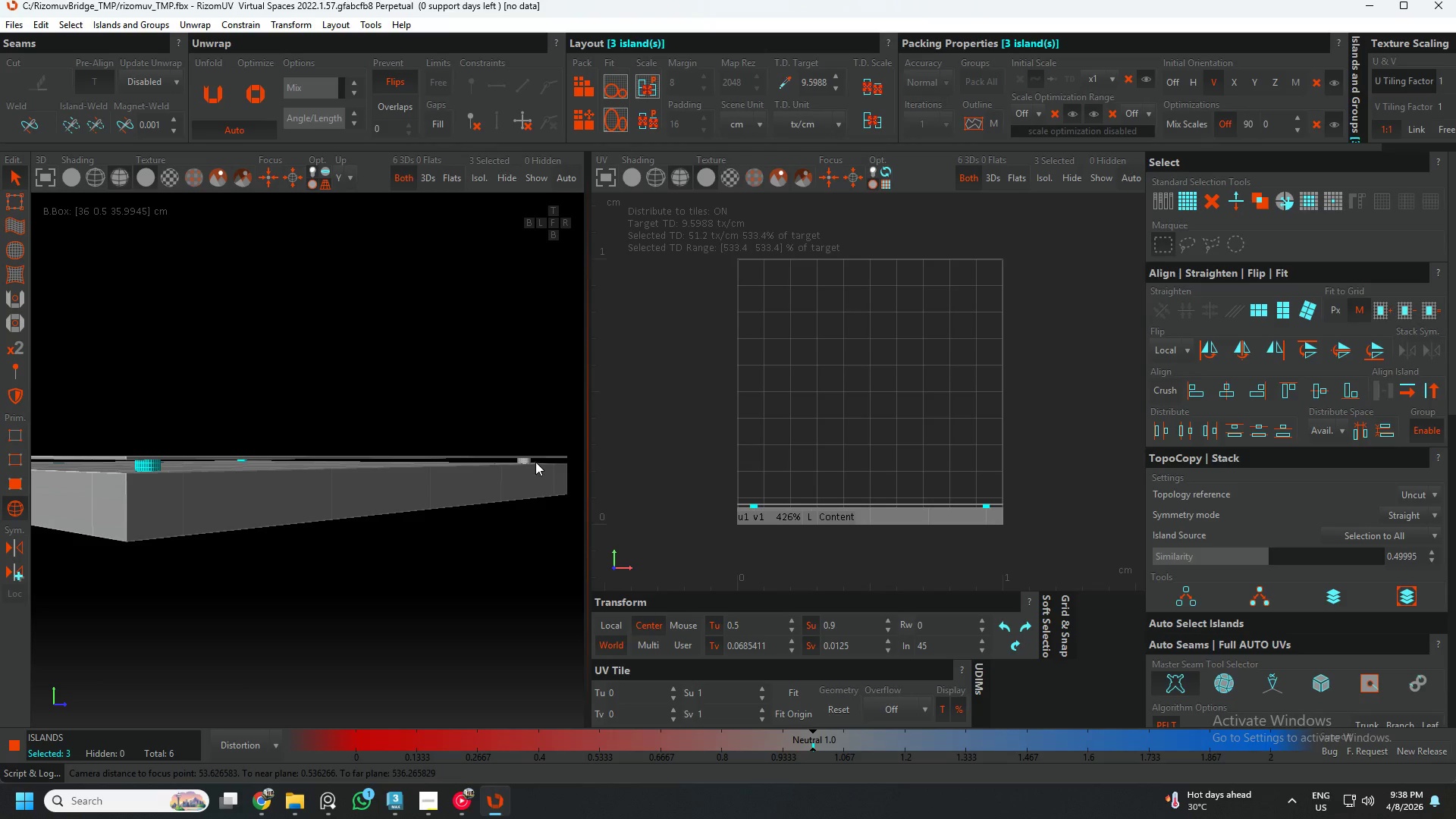 
hold_key(key=ControlLeft, duration=0.89)
left_click([529, 461])
 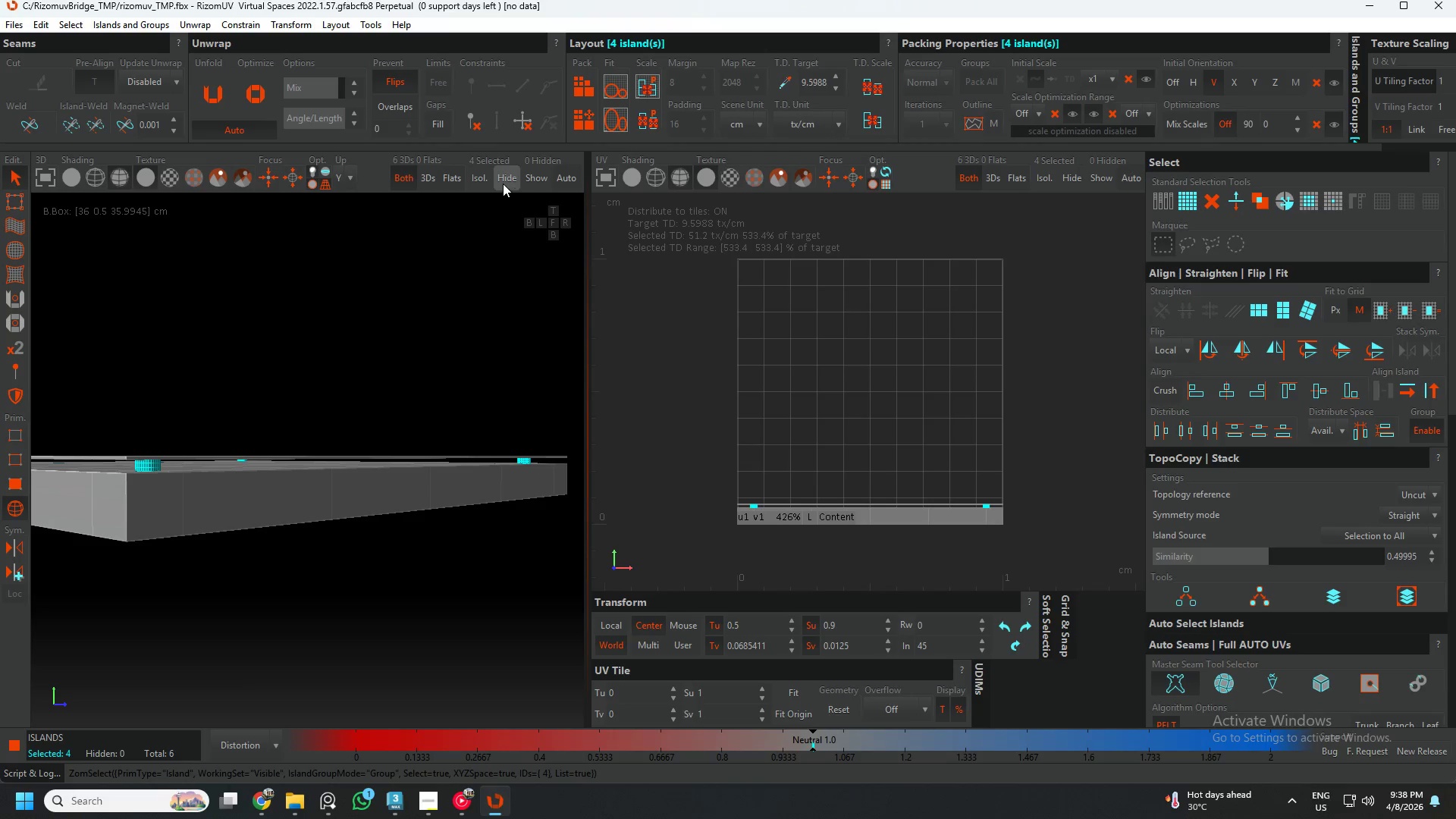 
left_click([482, 180])
 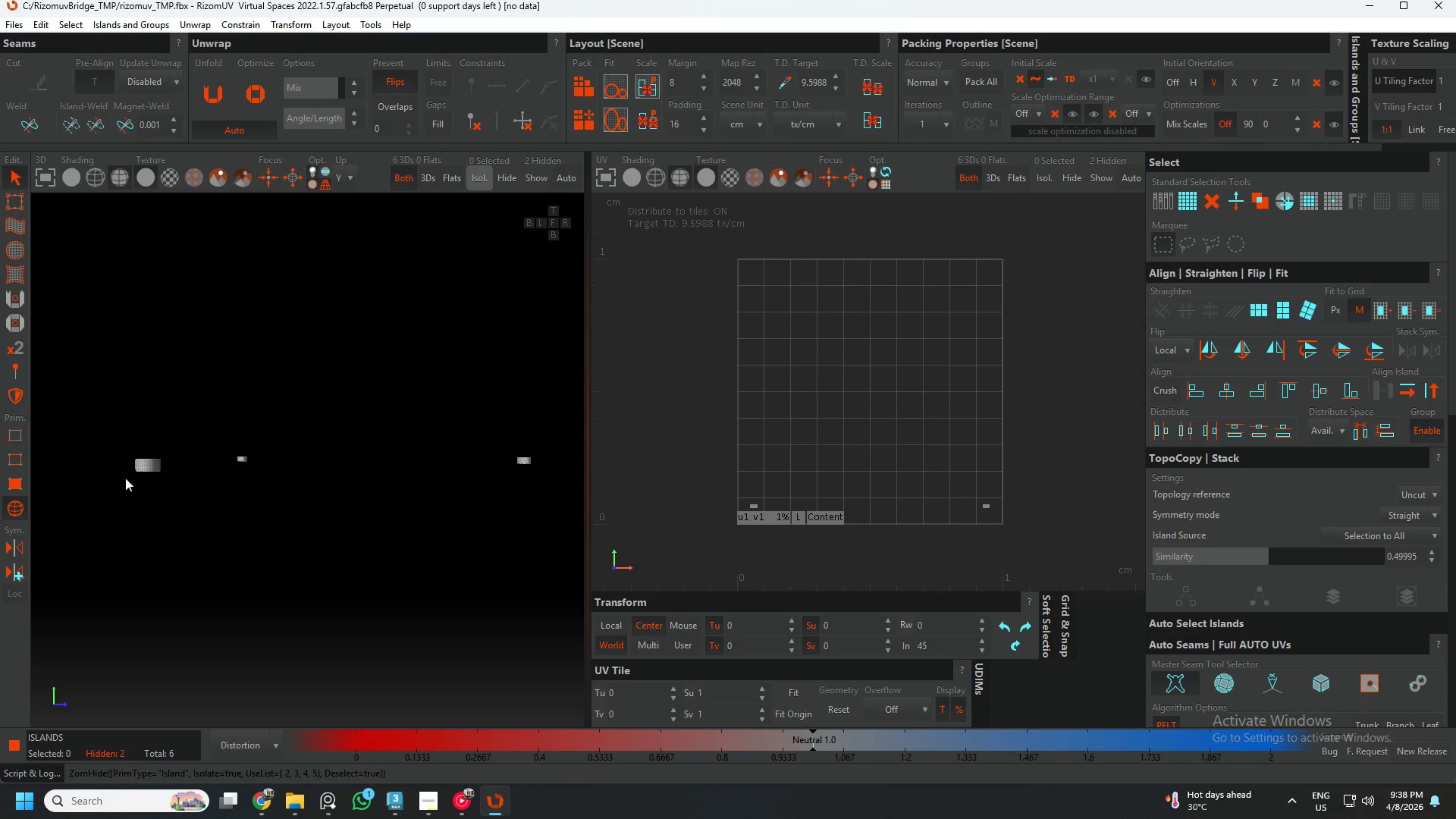 
hold_key(key=AltLeft, duration=0.41)
 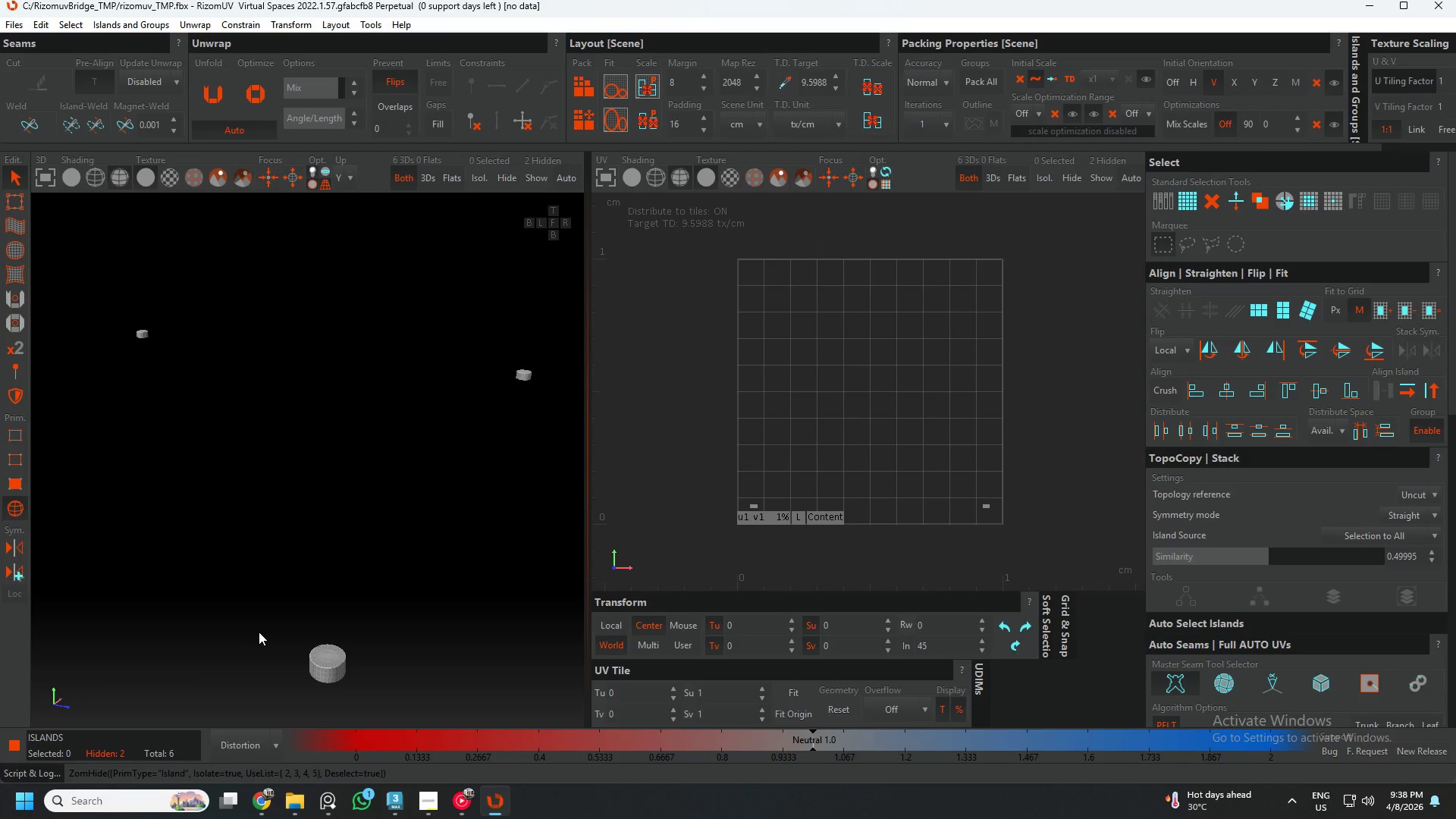 
scroll: coordinate [124, 454], scroll_direction: up, amount: 1.0
 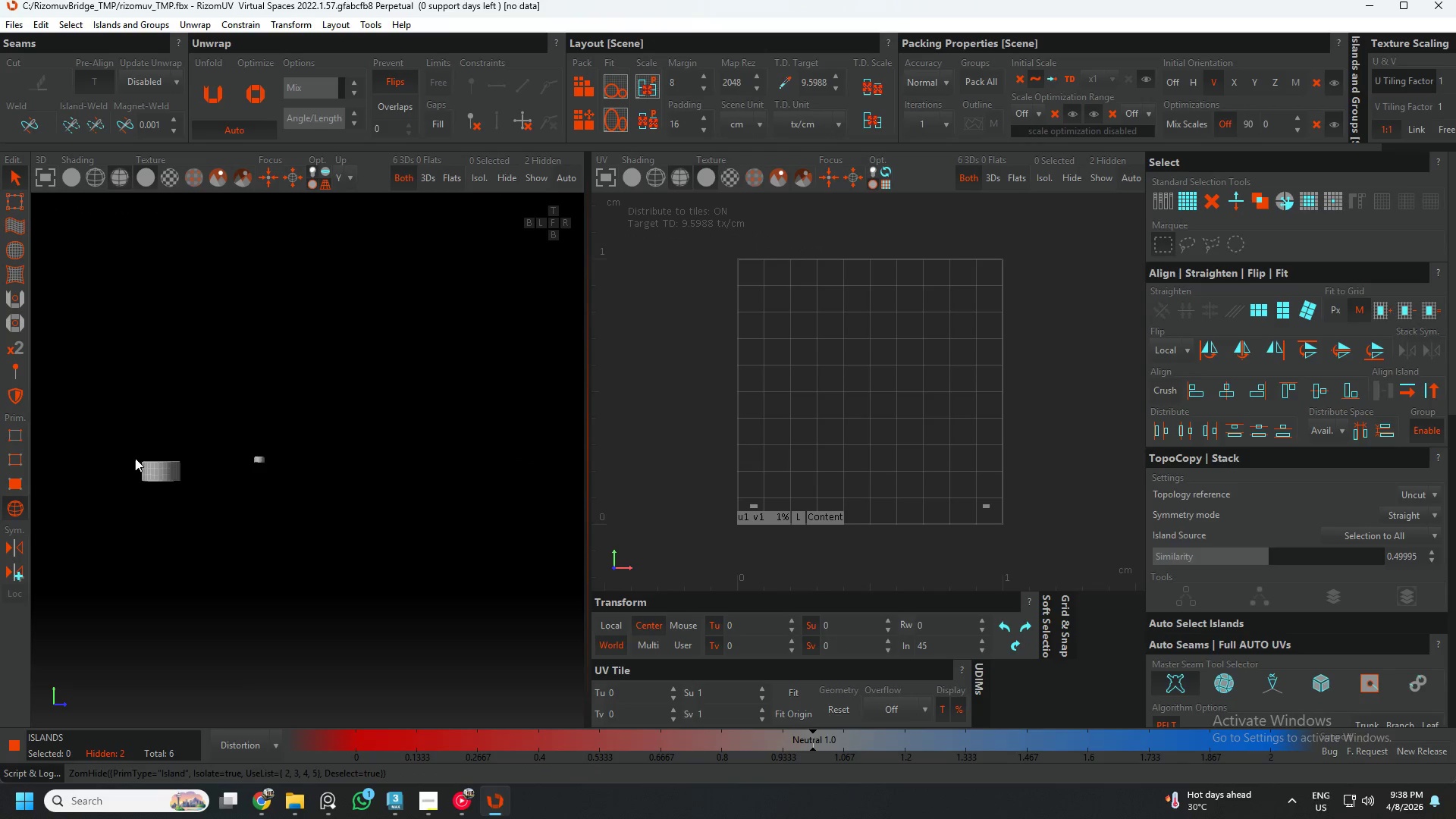 
key(F2)
 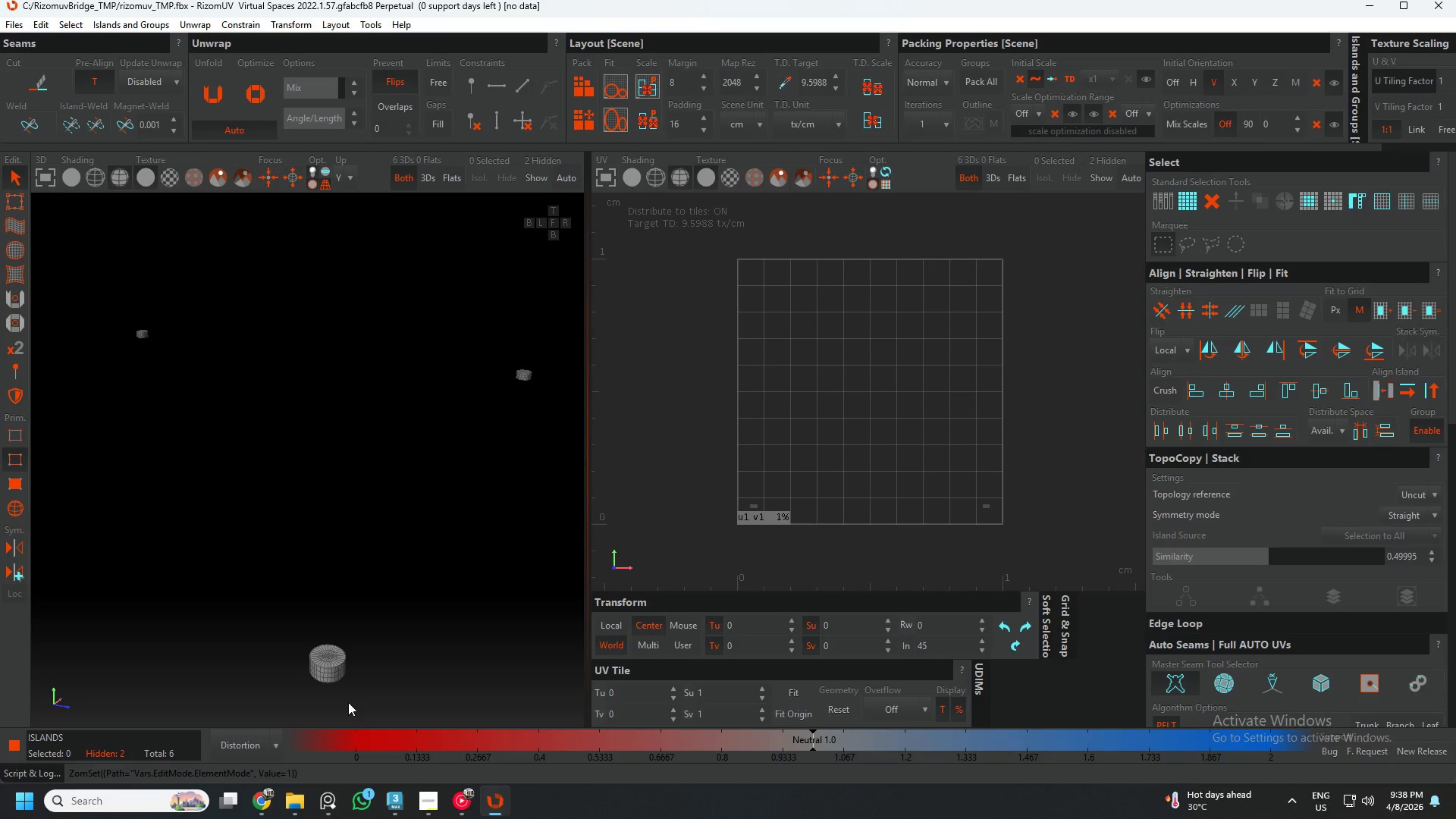 
left_click([262, 565])
 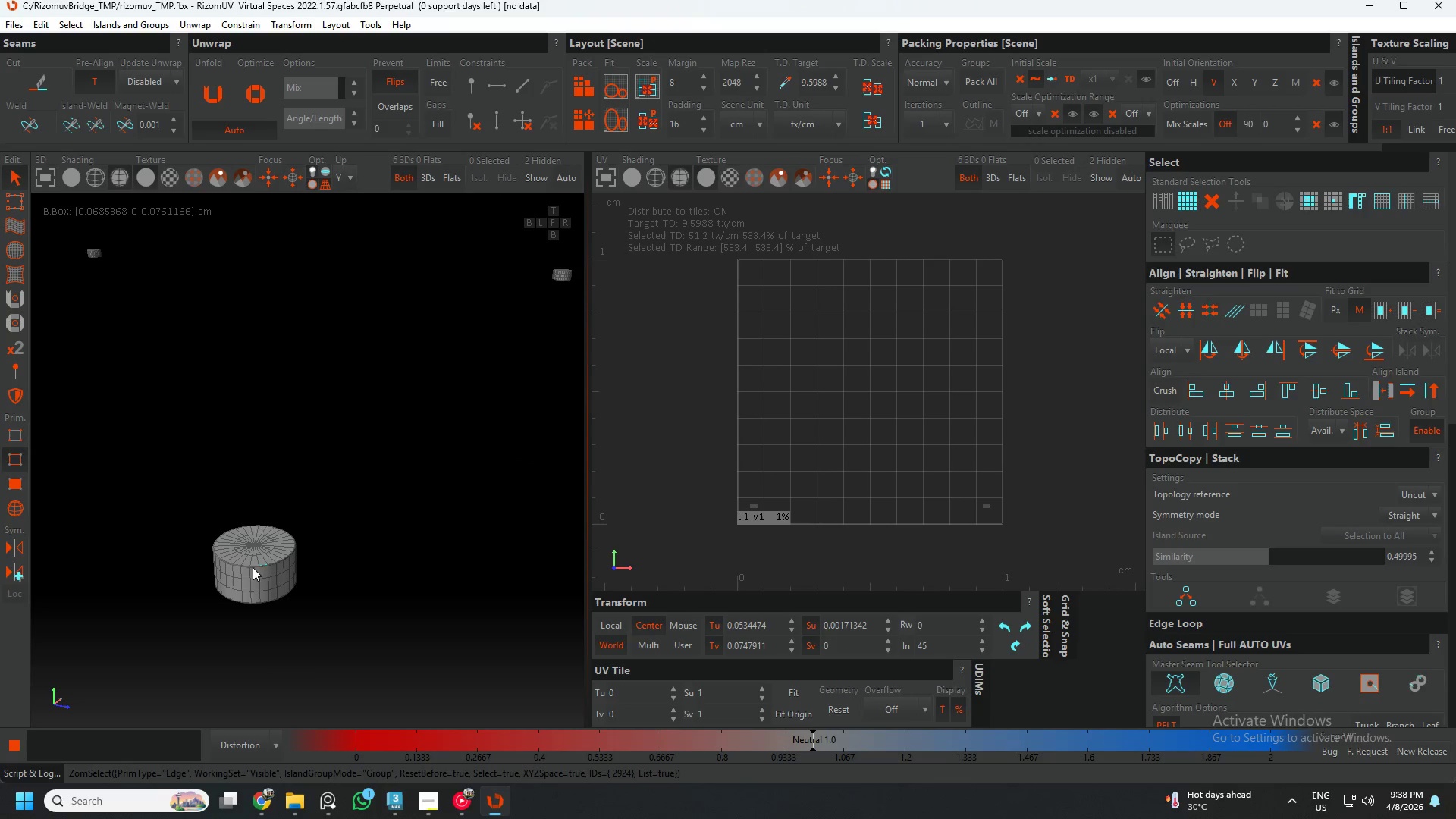 
scroll: coordinate [366, 555], scroll_direction: up, amount: 15.0
 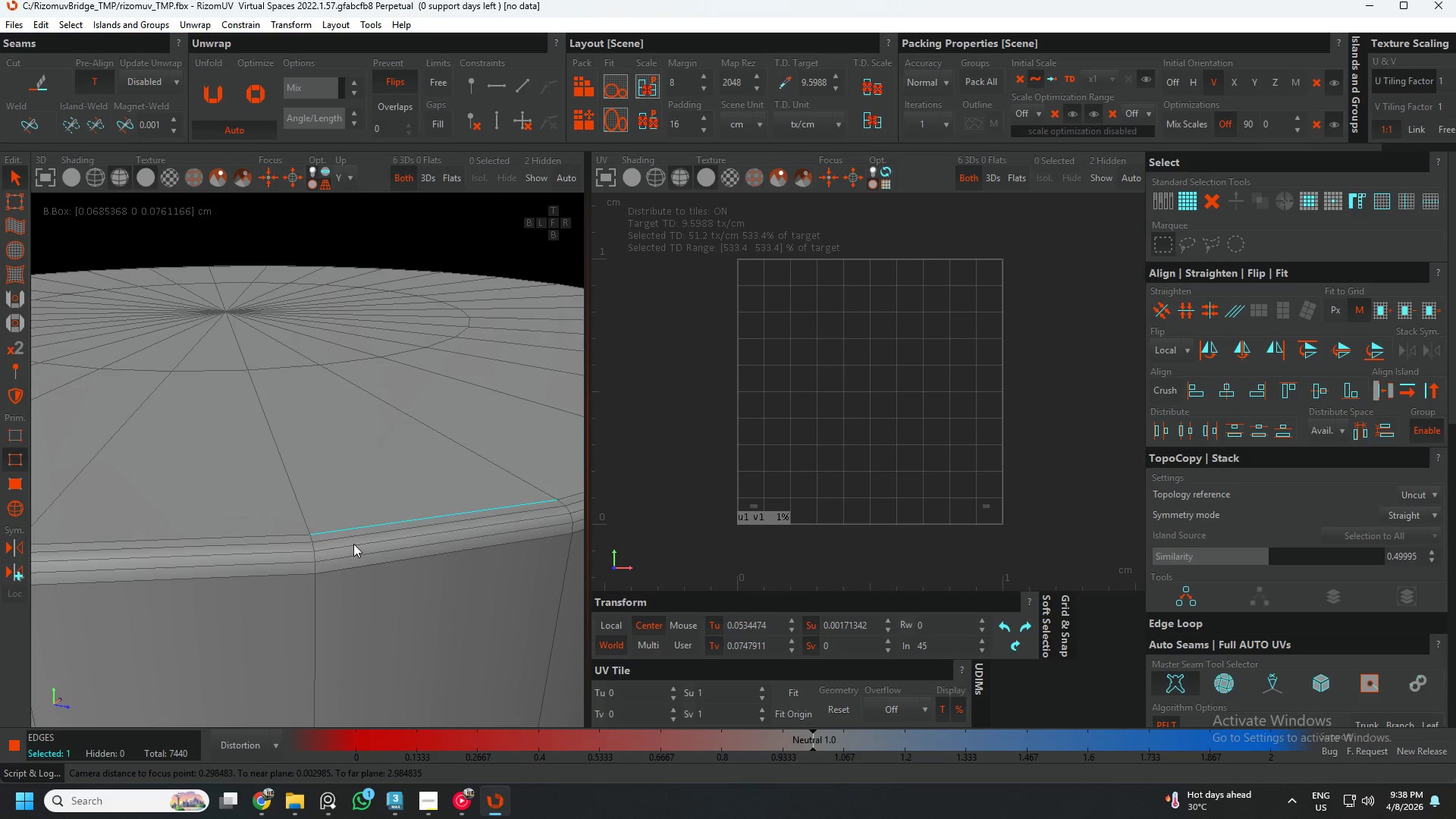 
double_click([353, 544])
 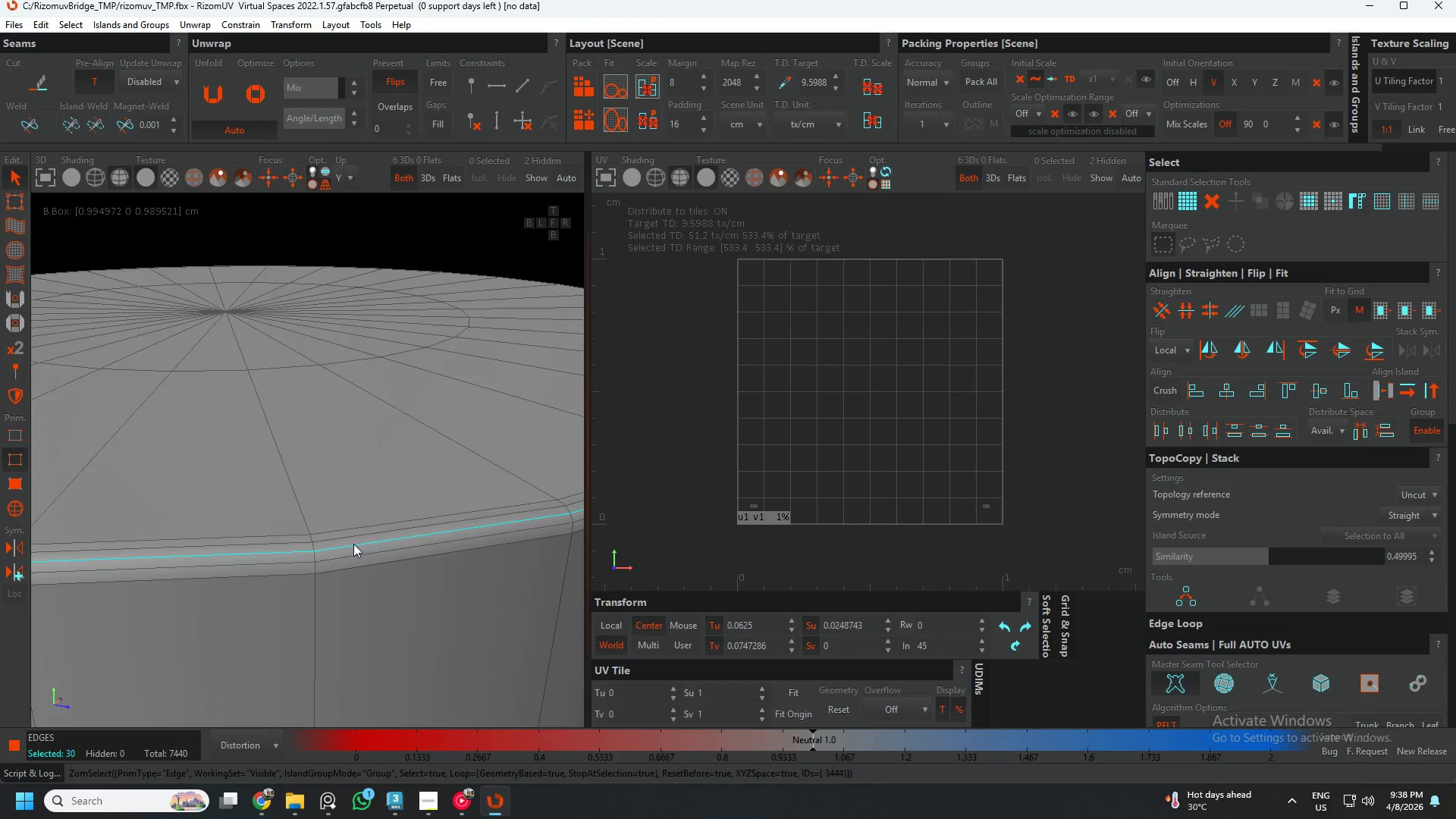 
hold_key(key=AltLeft, duration=0.52)
 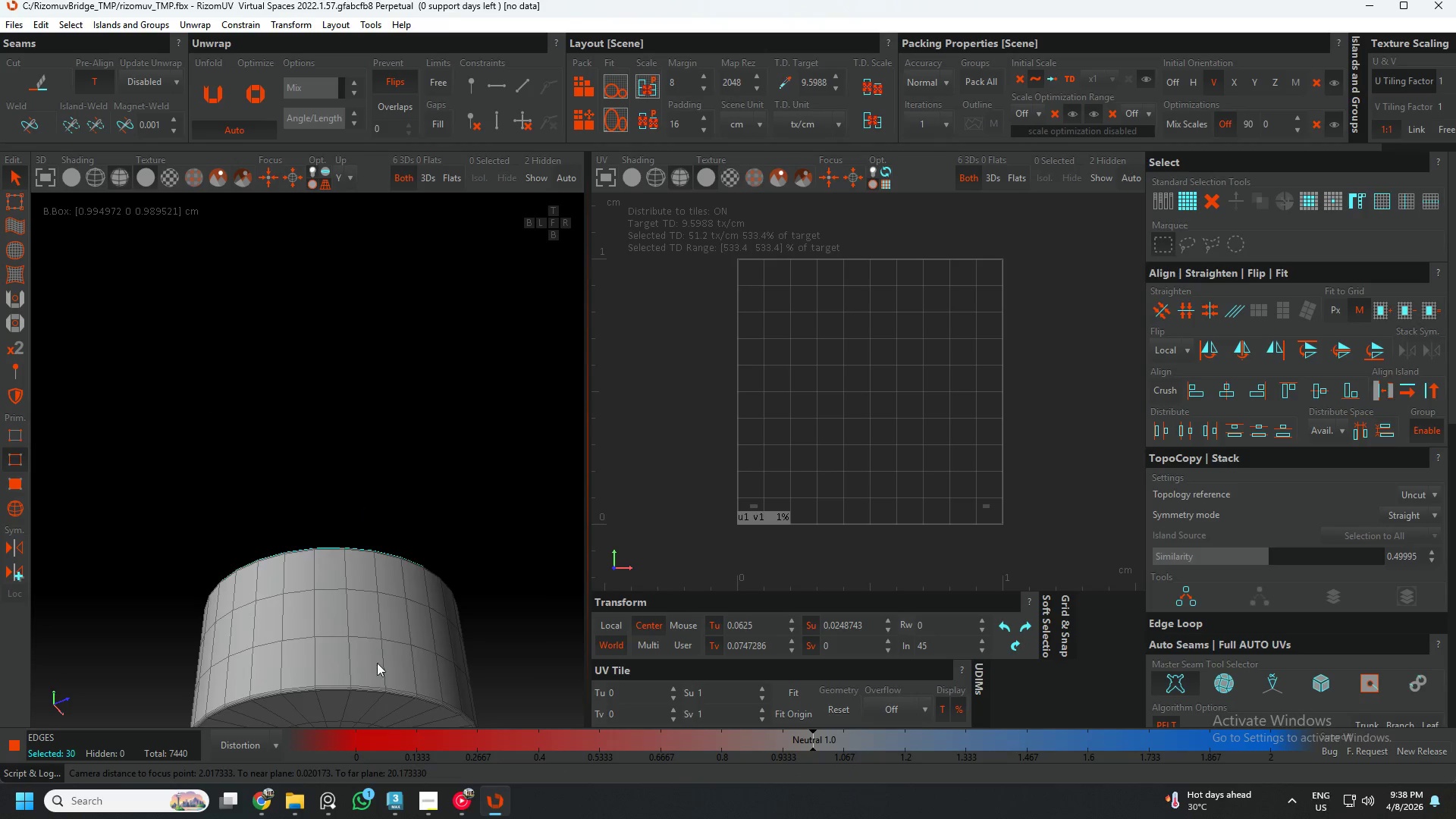 
scroll: coordinate [359, 553], scroll_direction: down, amount: 10.0
 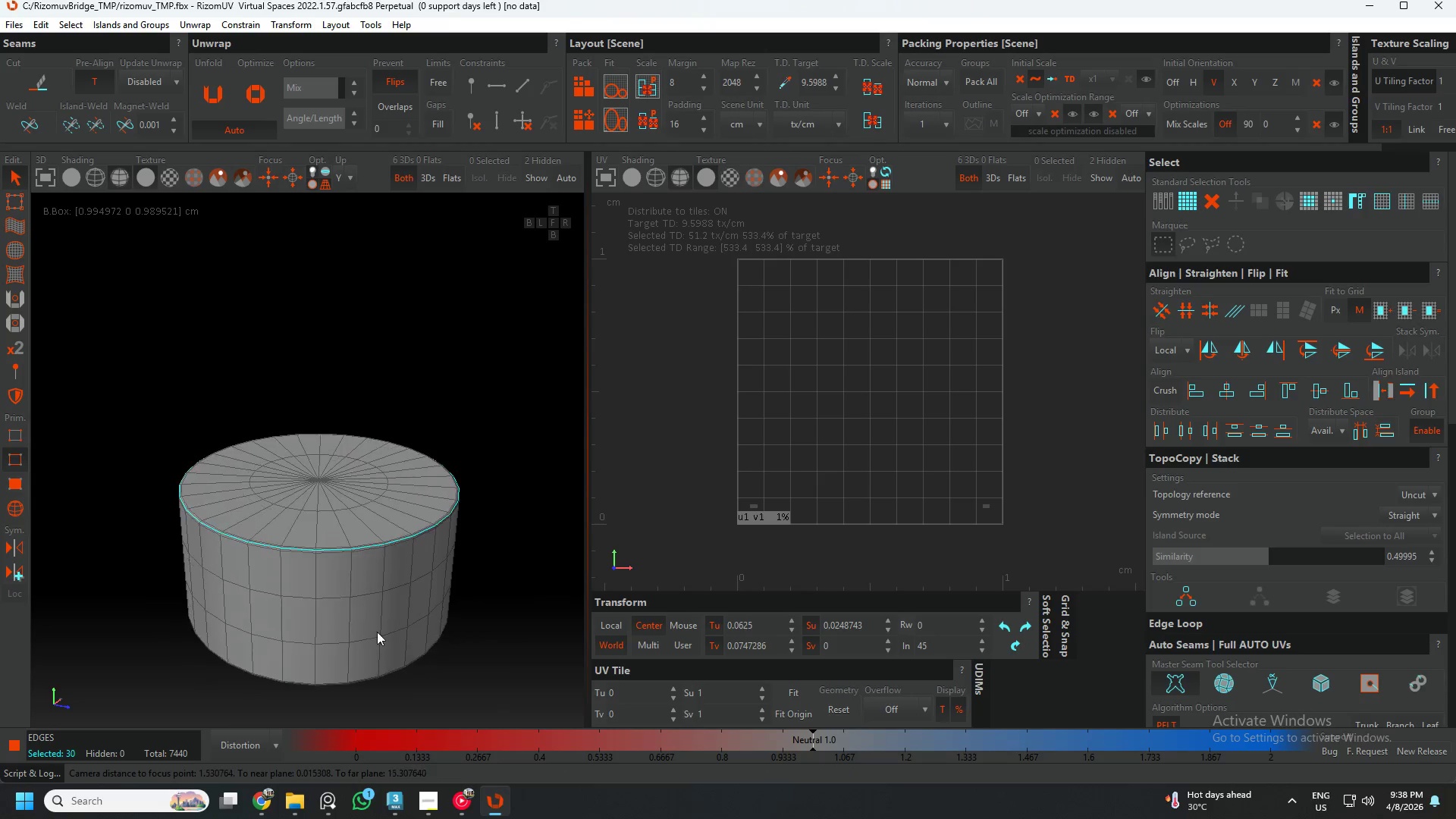 
hold_key(key=ControlLeft, duration=0.95)
 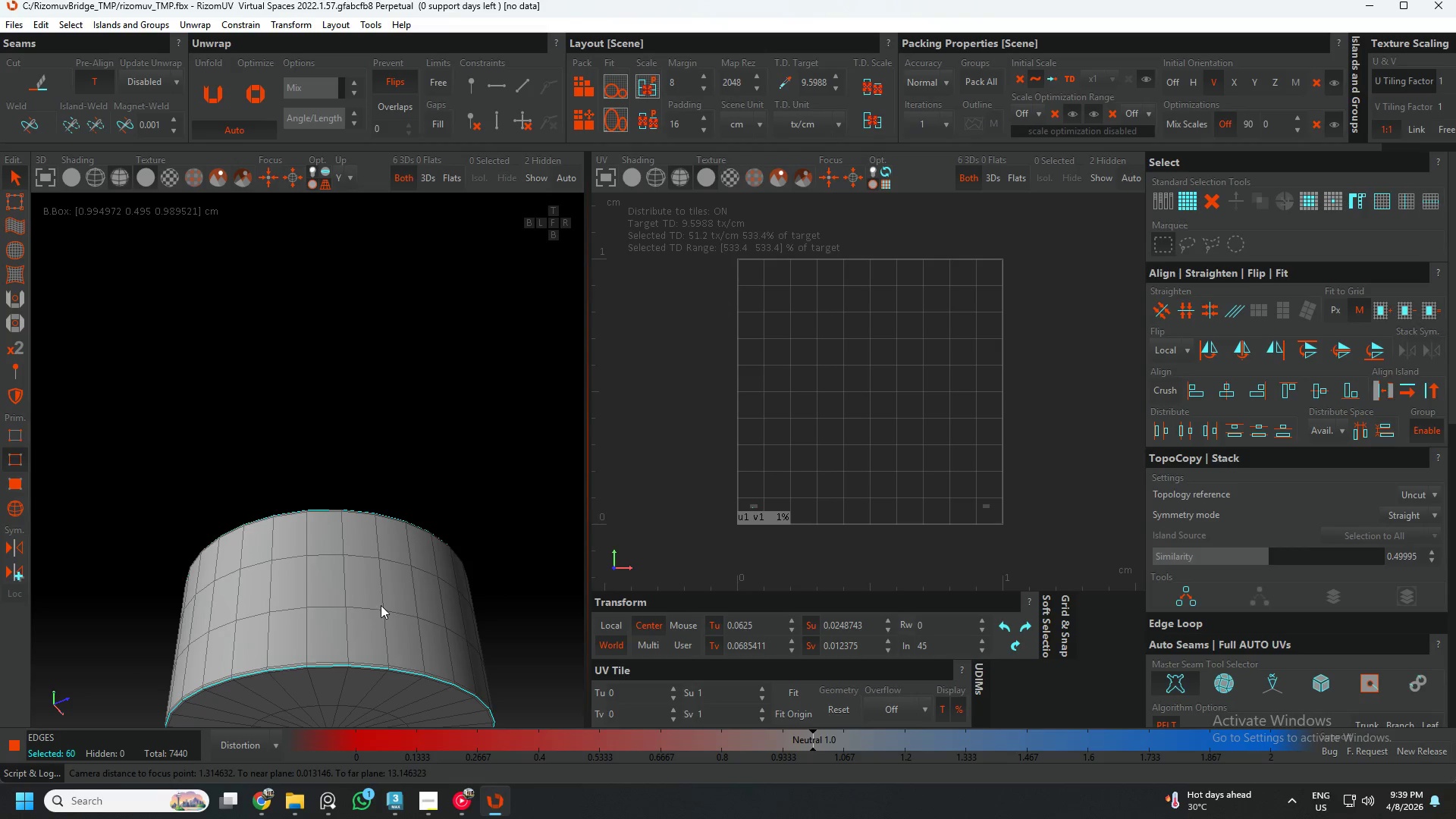 
scroll: coordinate [352, 714], scroll_direction: up, amount: 5.0
 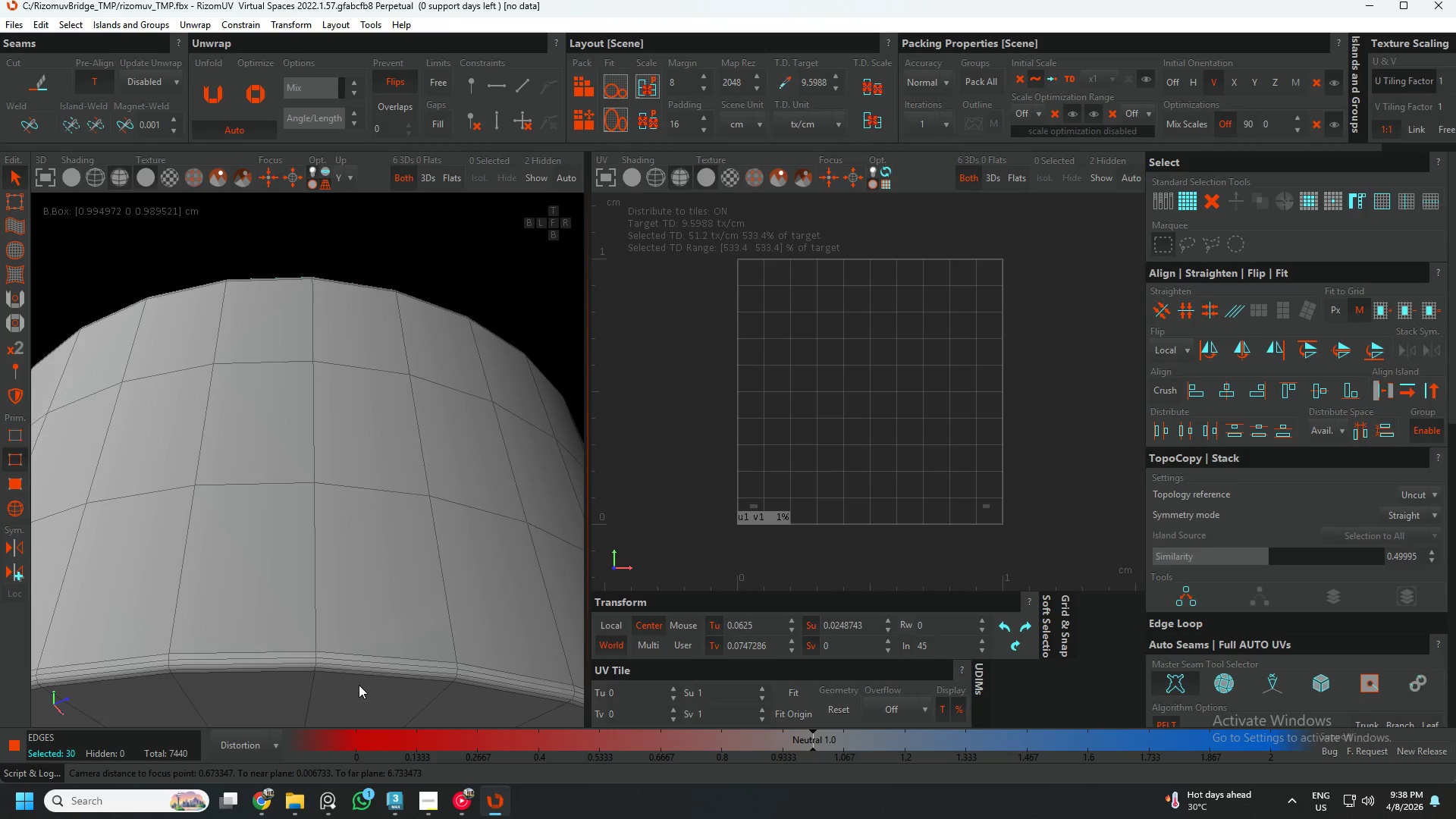 
left_click([361, 667])
 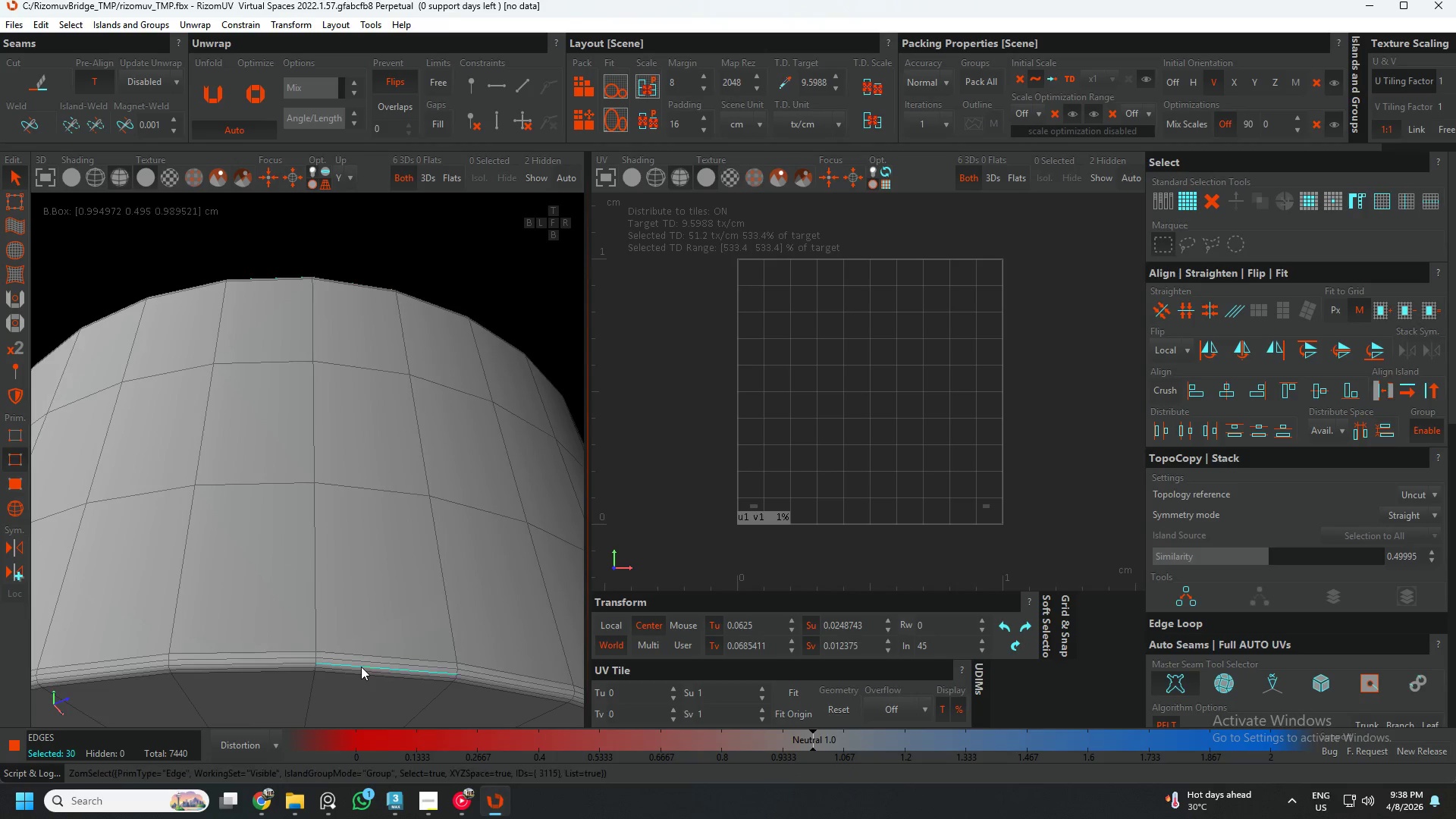 
double_click([361, 667])
 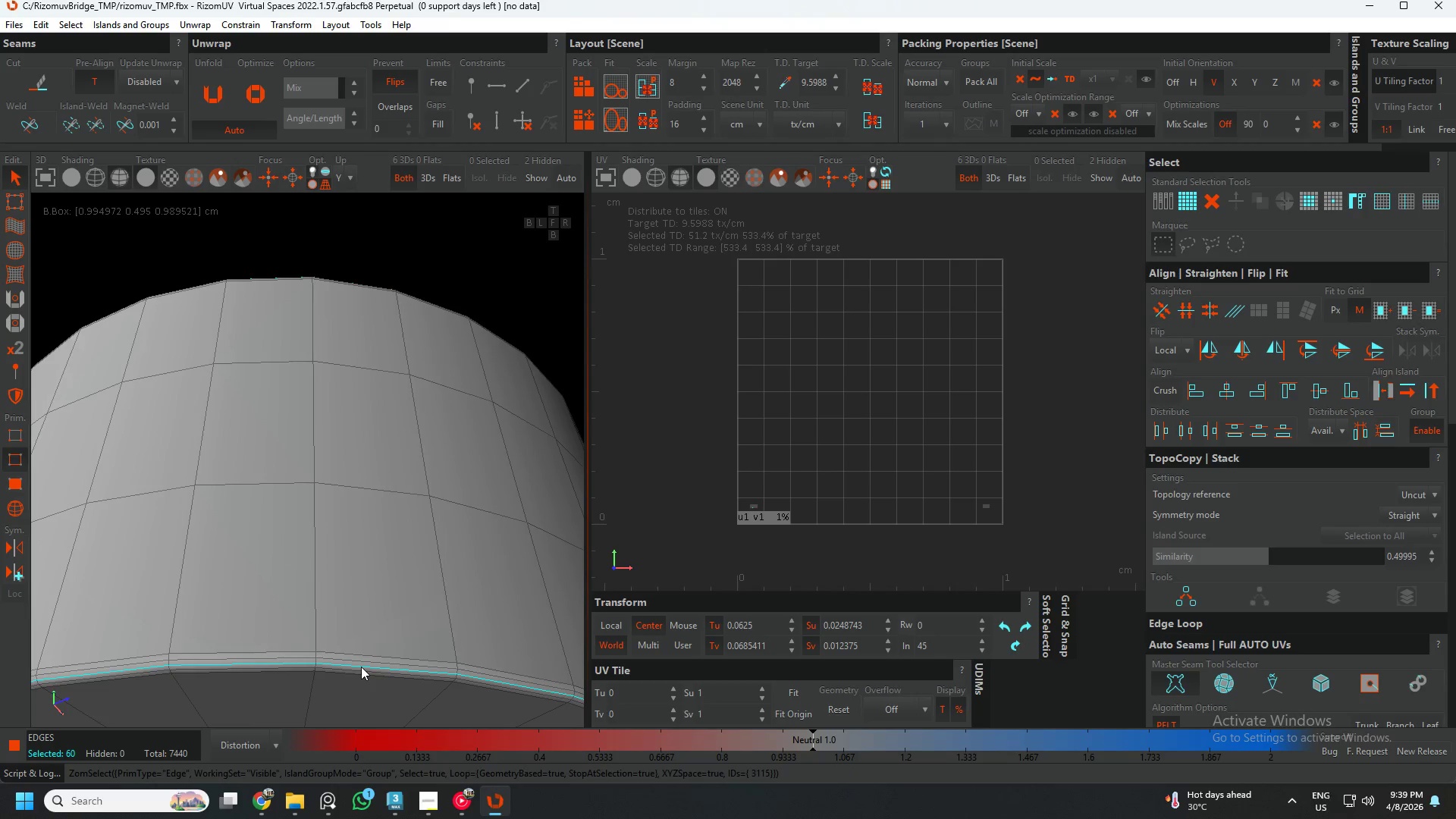 
hold_key(key=AltLeft, duration=0.56)
 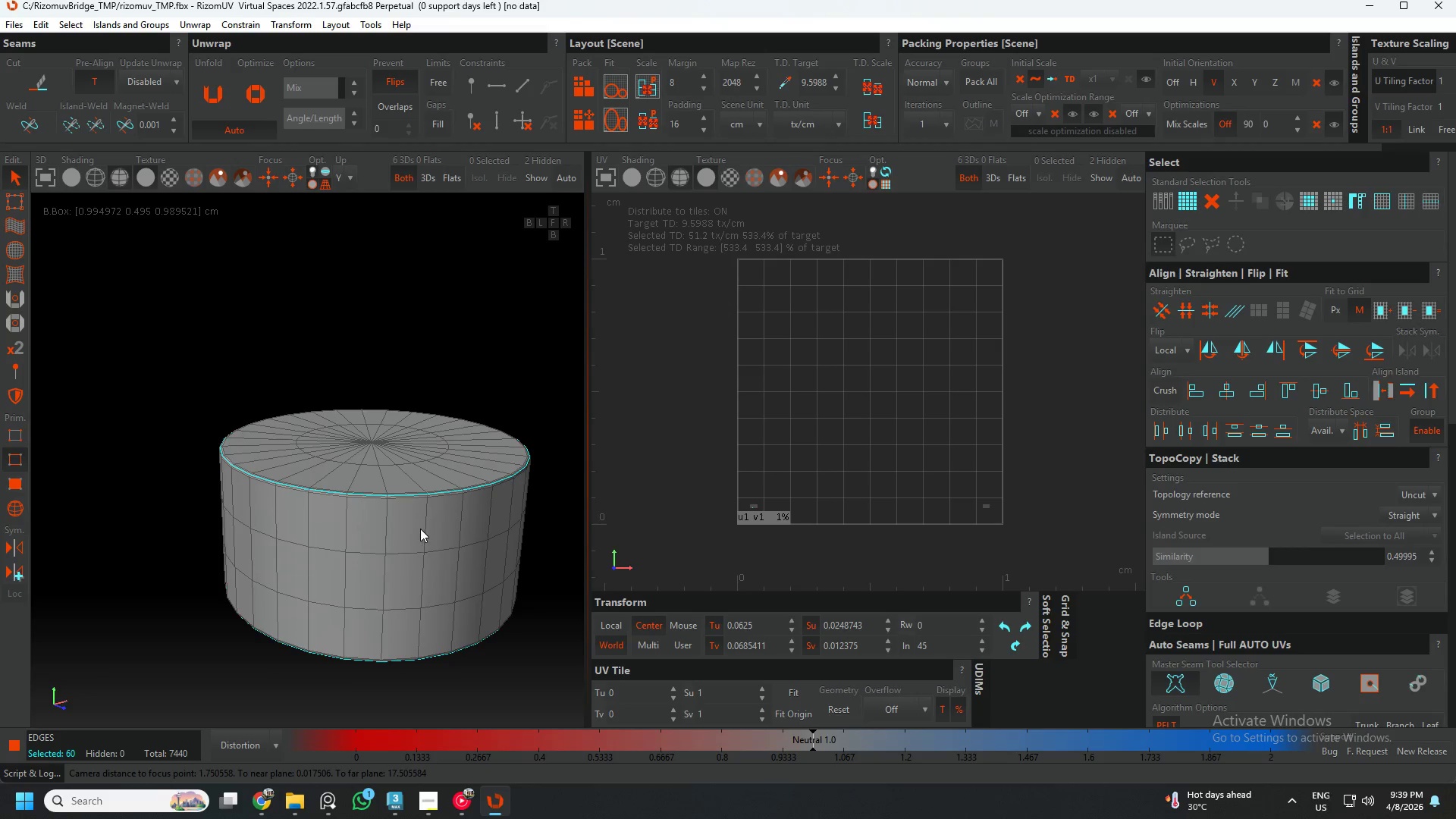 
scroll: coordinate [361, 667], scroll_direction: down, amount: 6.0
 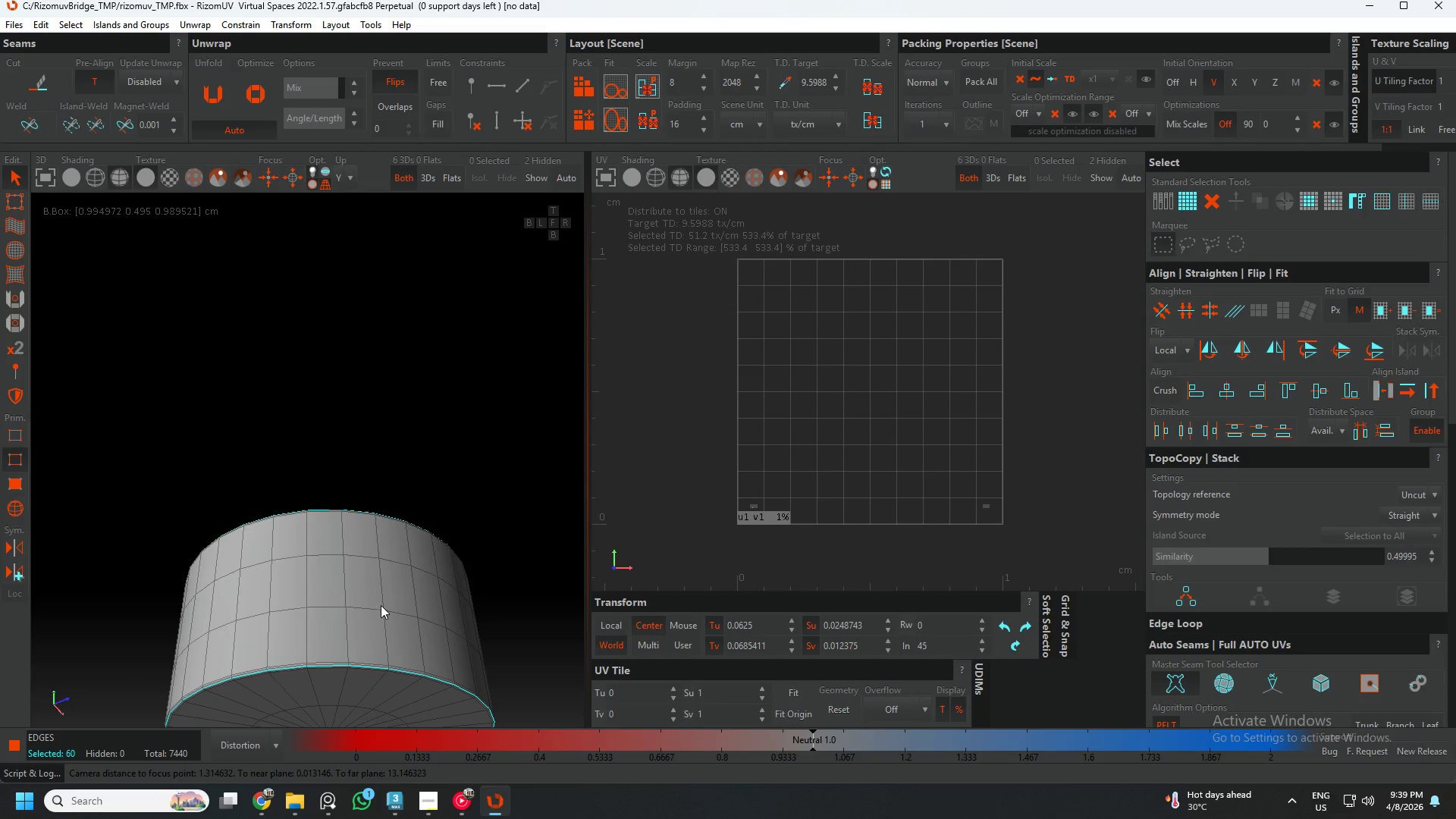 
hold_key(key=ControlLeft, duration=0.84)
left_click([422, 522])
 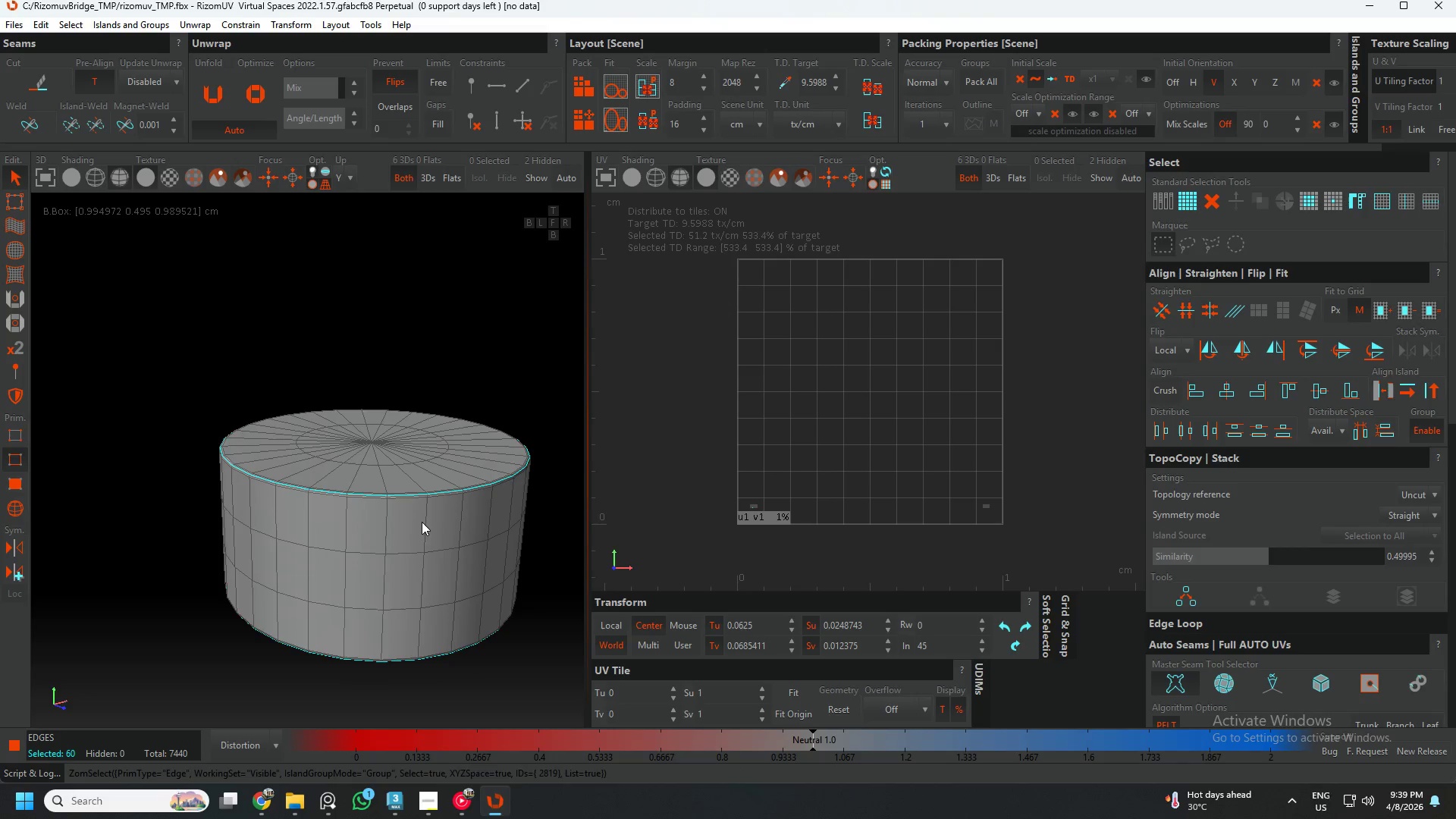 
double_click([422, 522])
 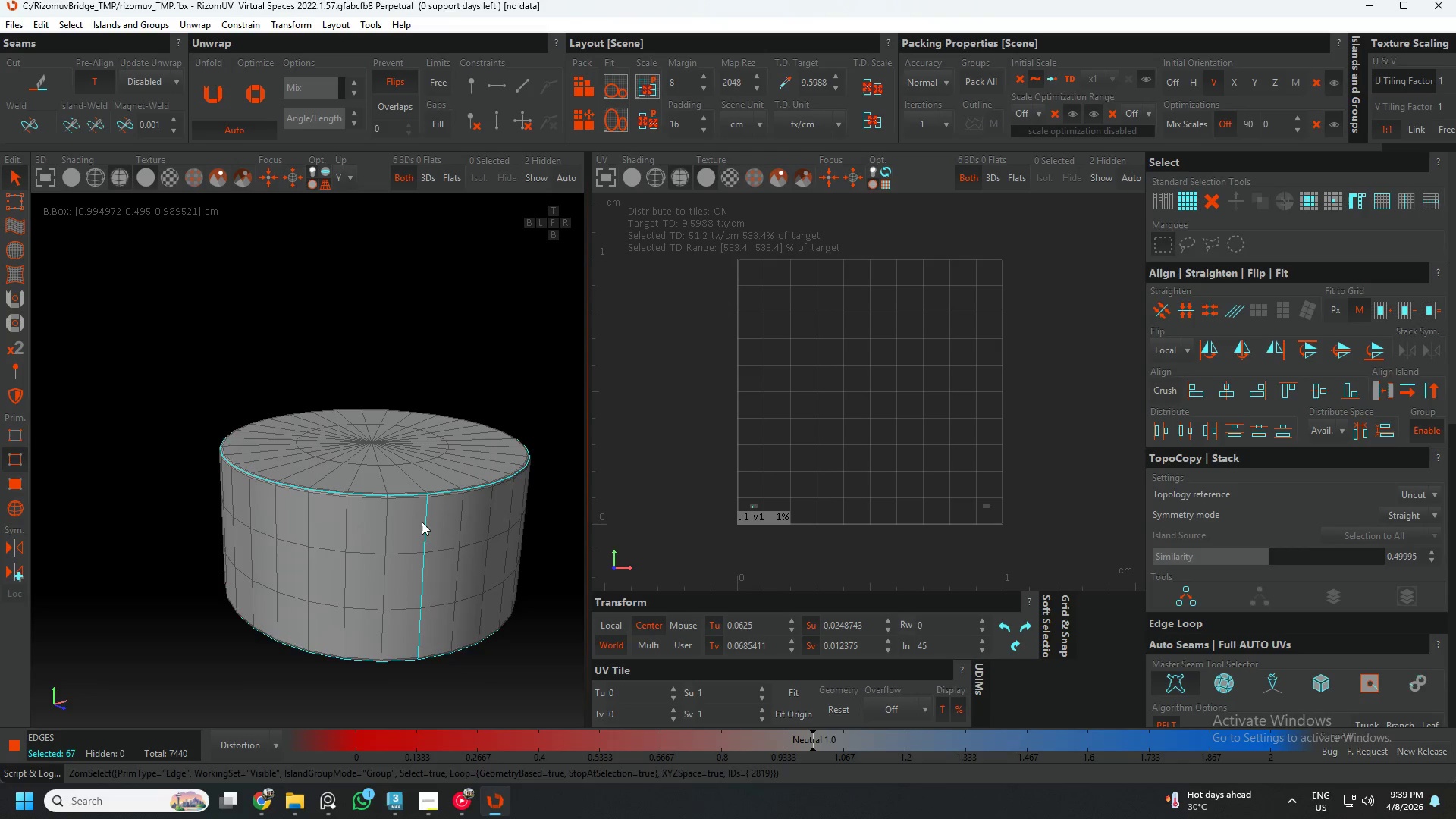 
scroll: coordinate [425, 531], scroll_direction: down, amount: 3.0
 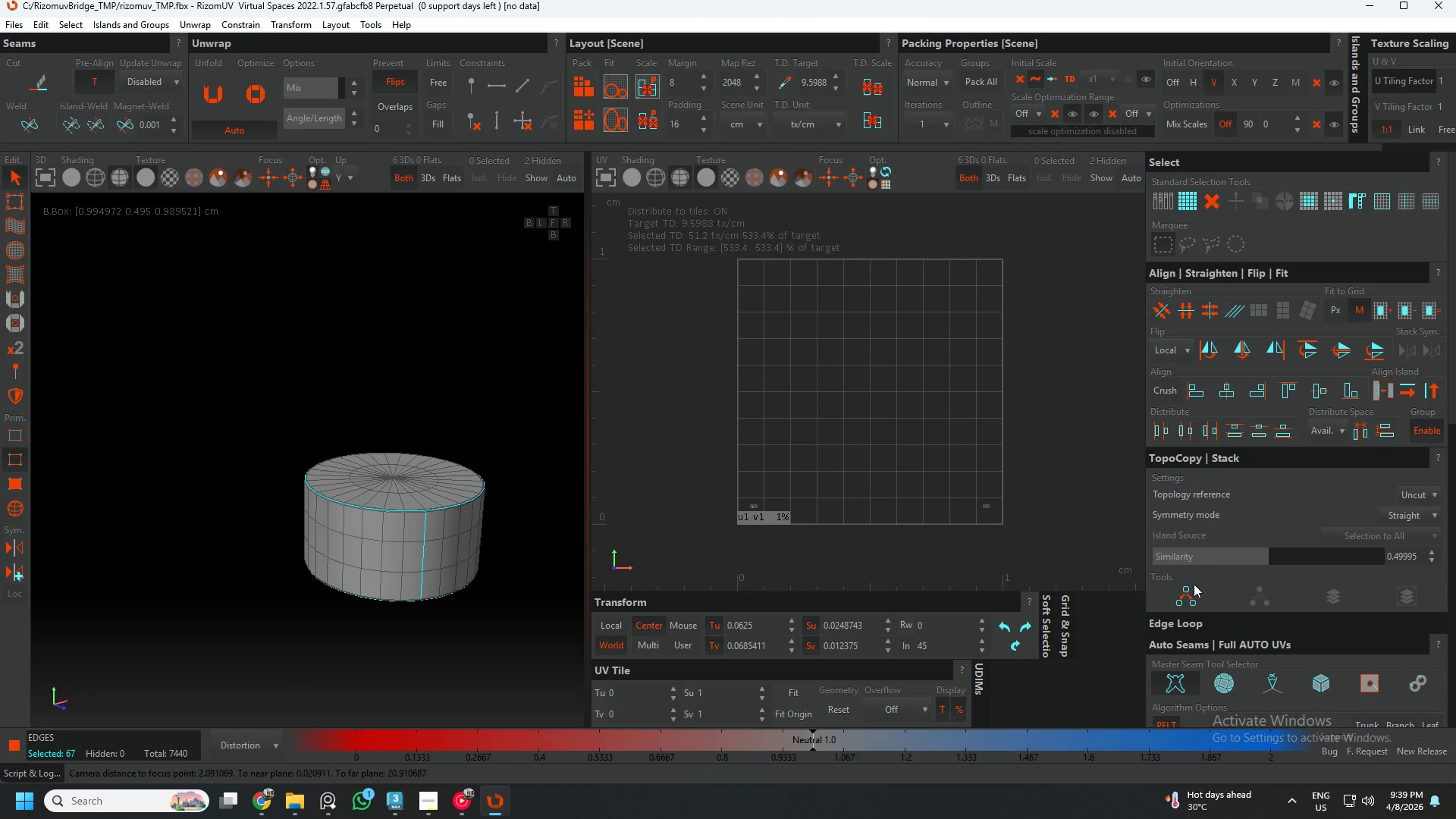 
left_click([1188, 596])
 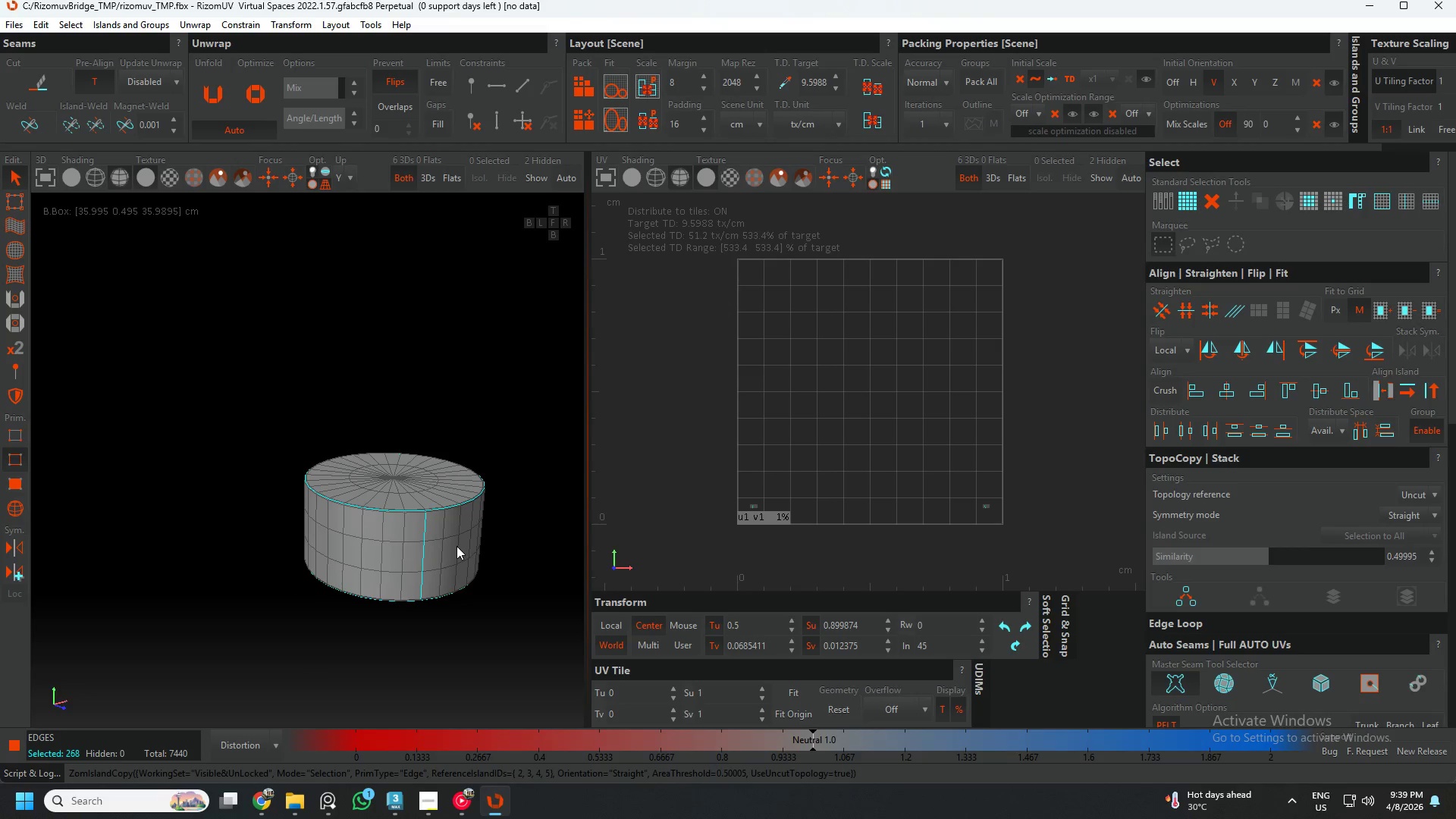 
key(C)
 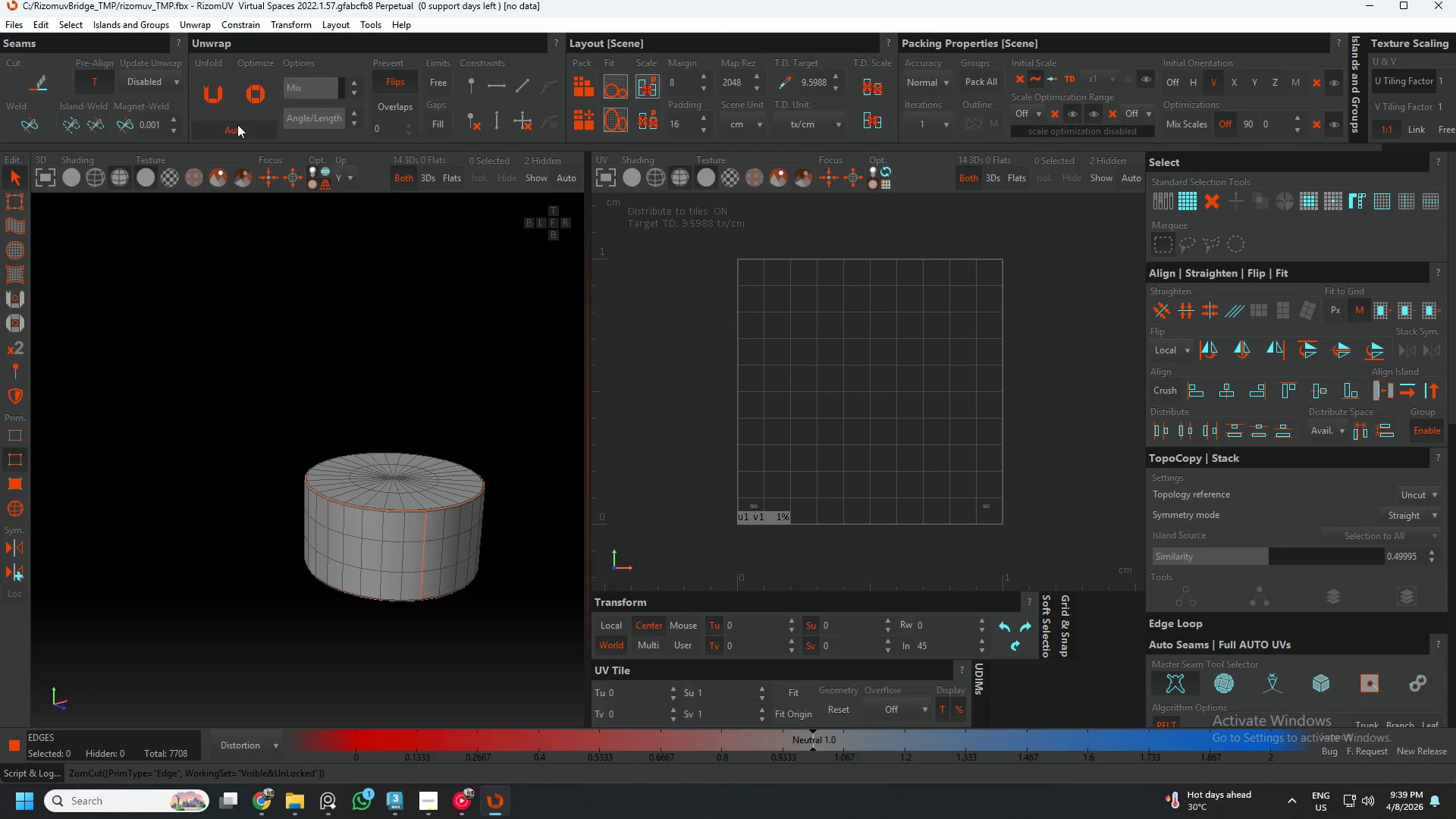 
left_click([210, 97])
 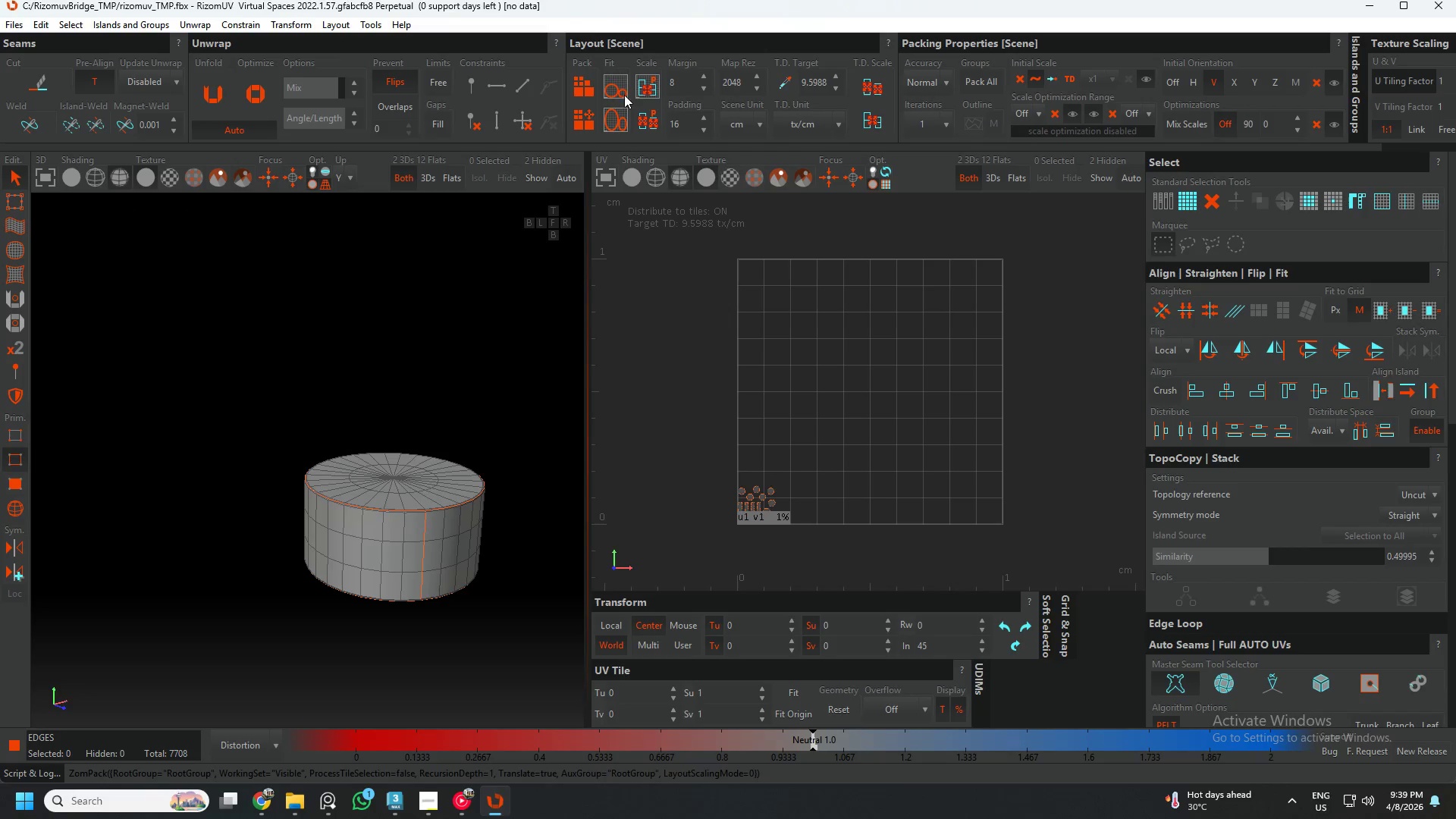 
left_click([586, 95])
 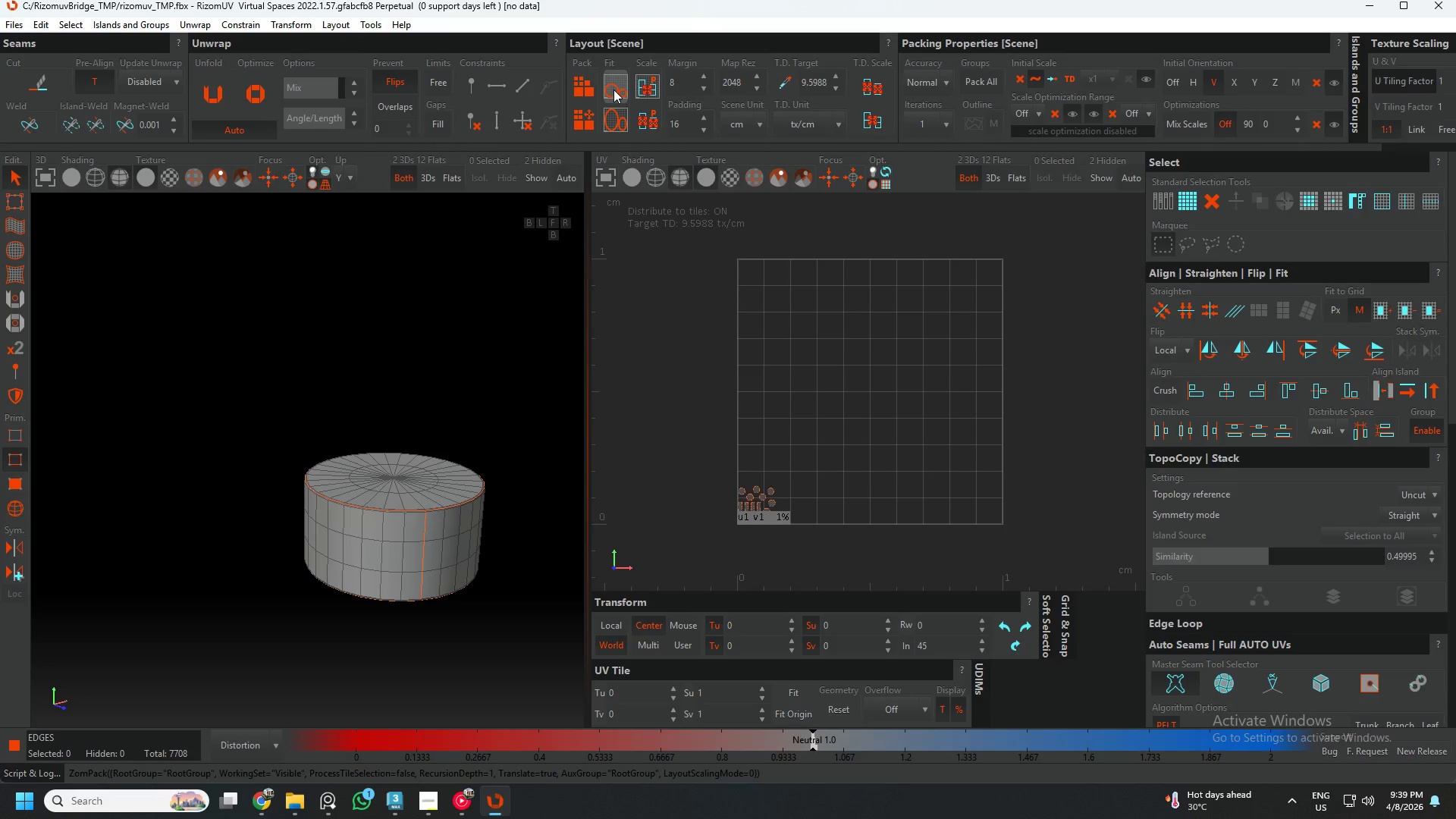 
left_click([620, 88])
 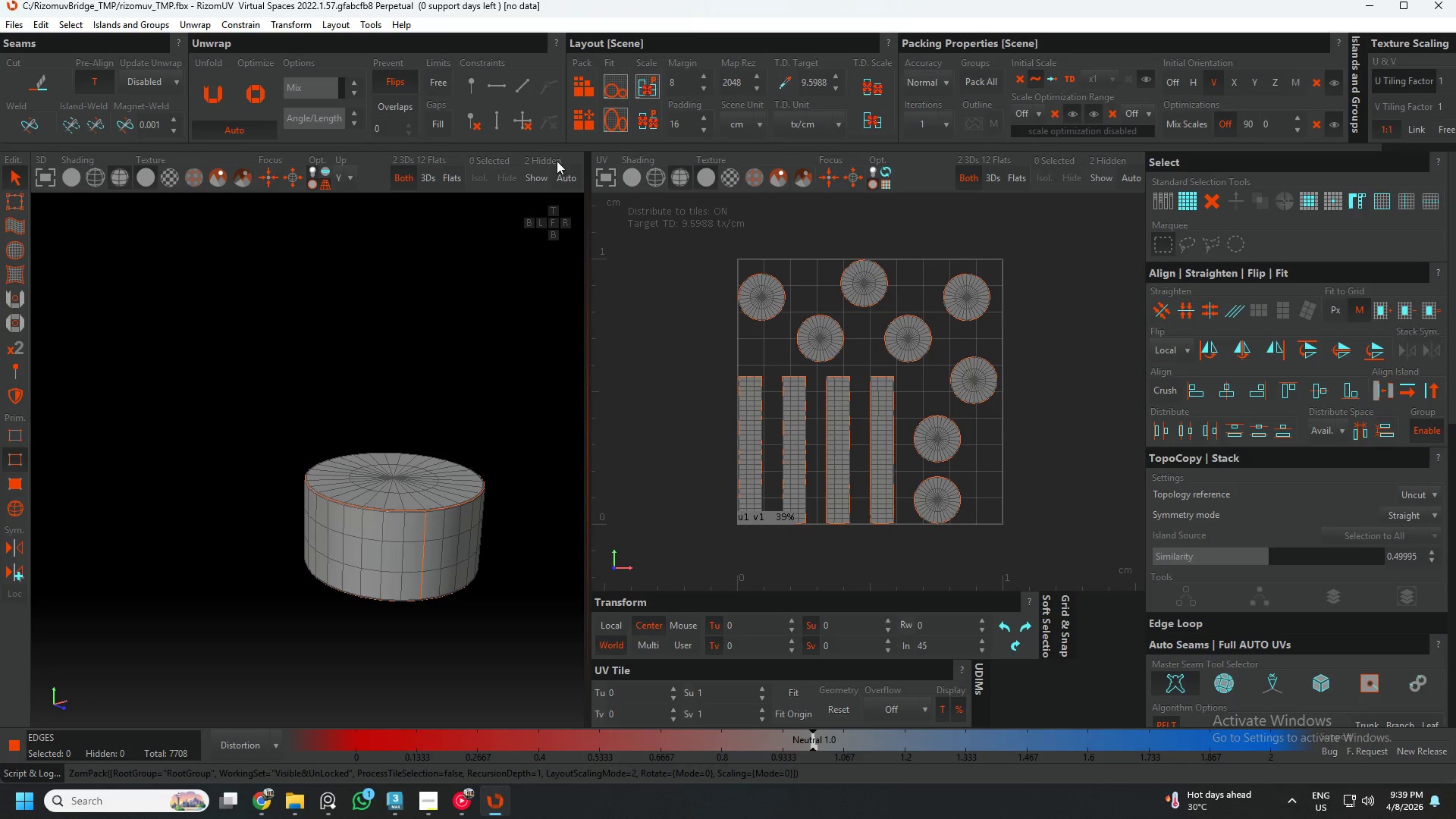 
left_click([543, 172])
 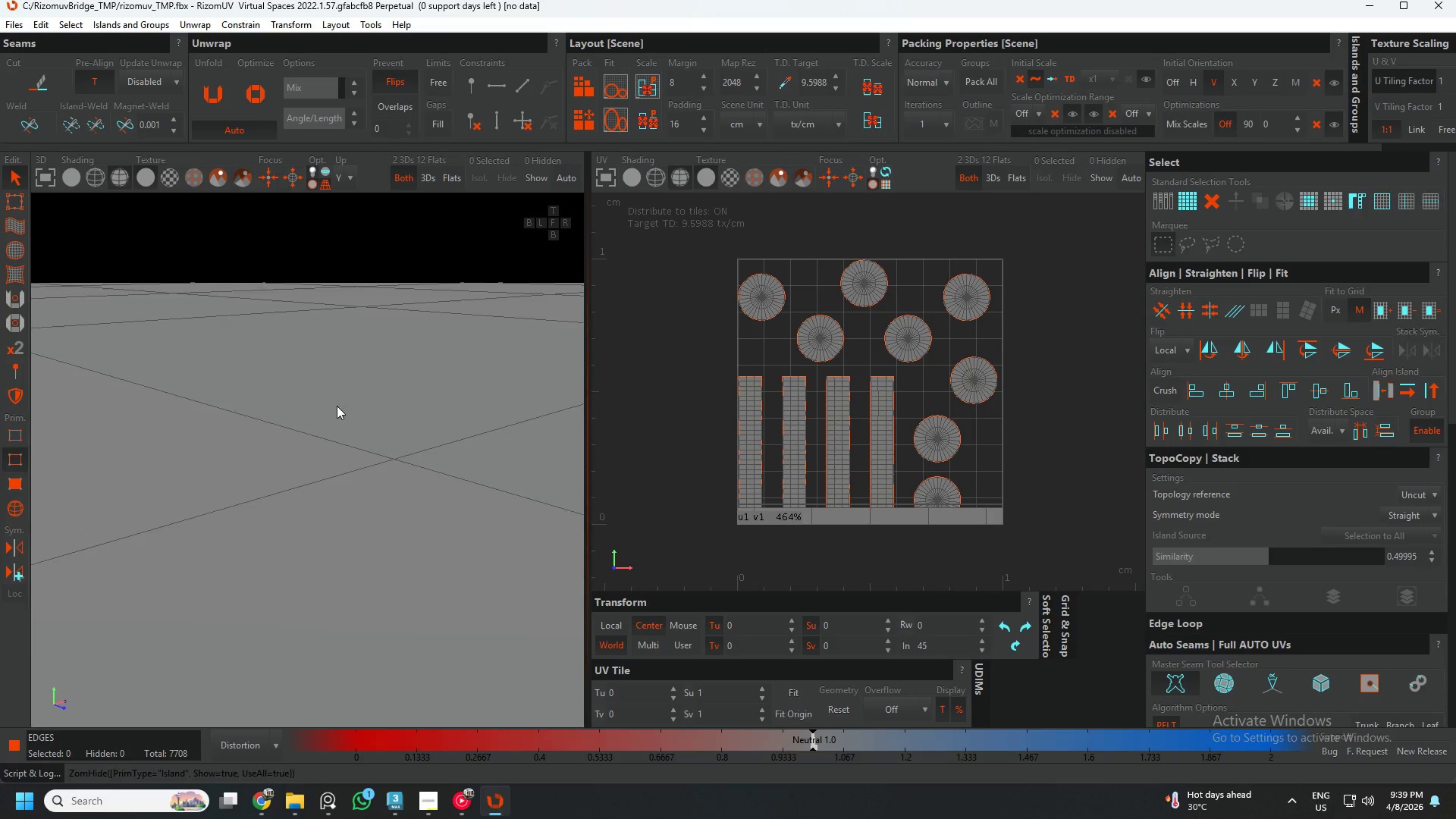 
left_click([384, 416])
 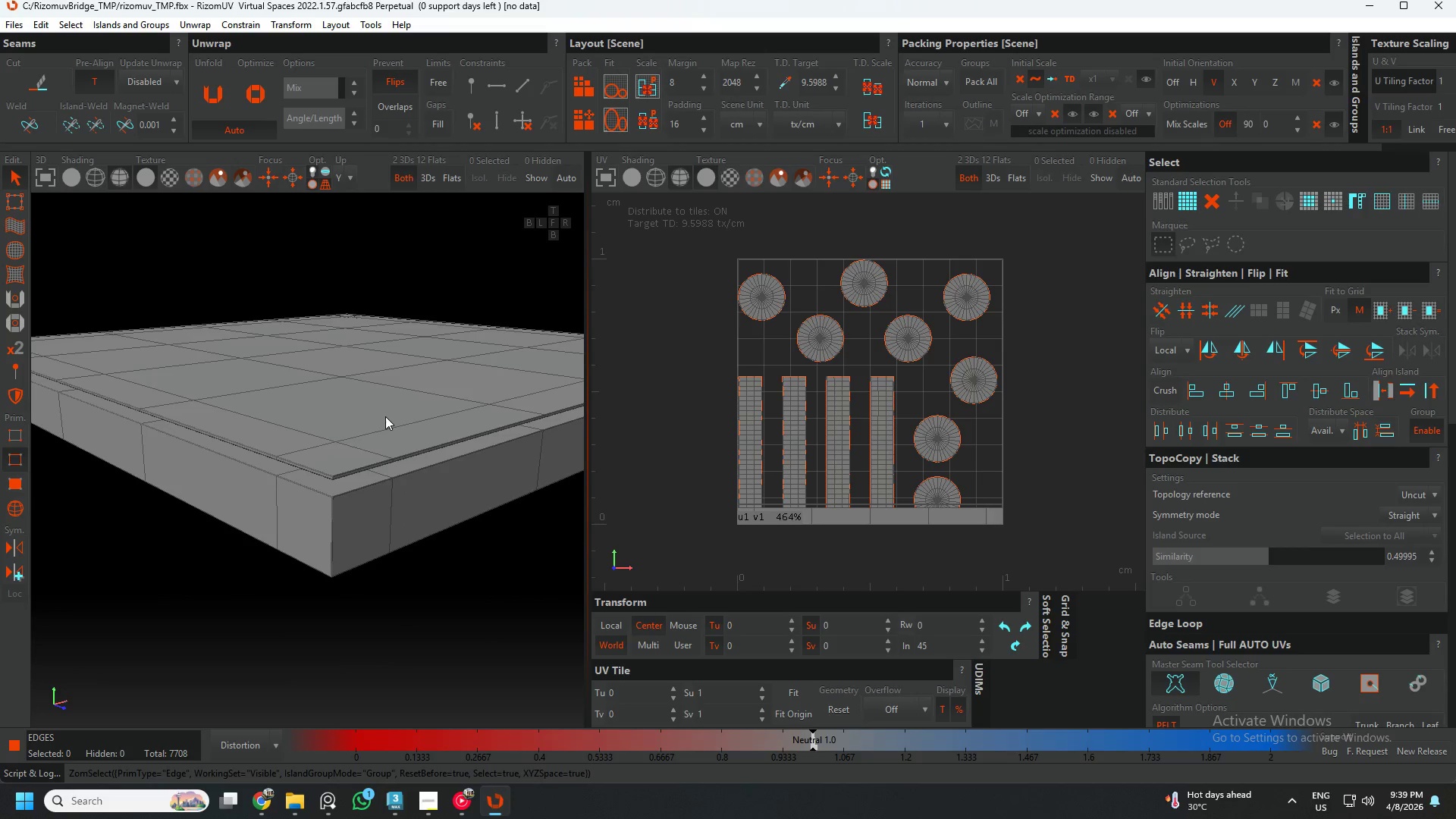 
scroll: coordinate [322, 441], scroll_direction: down, amount: 8.0
 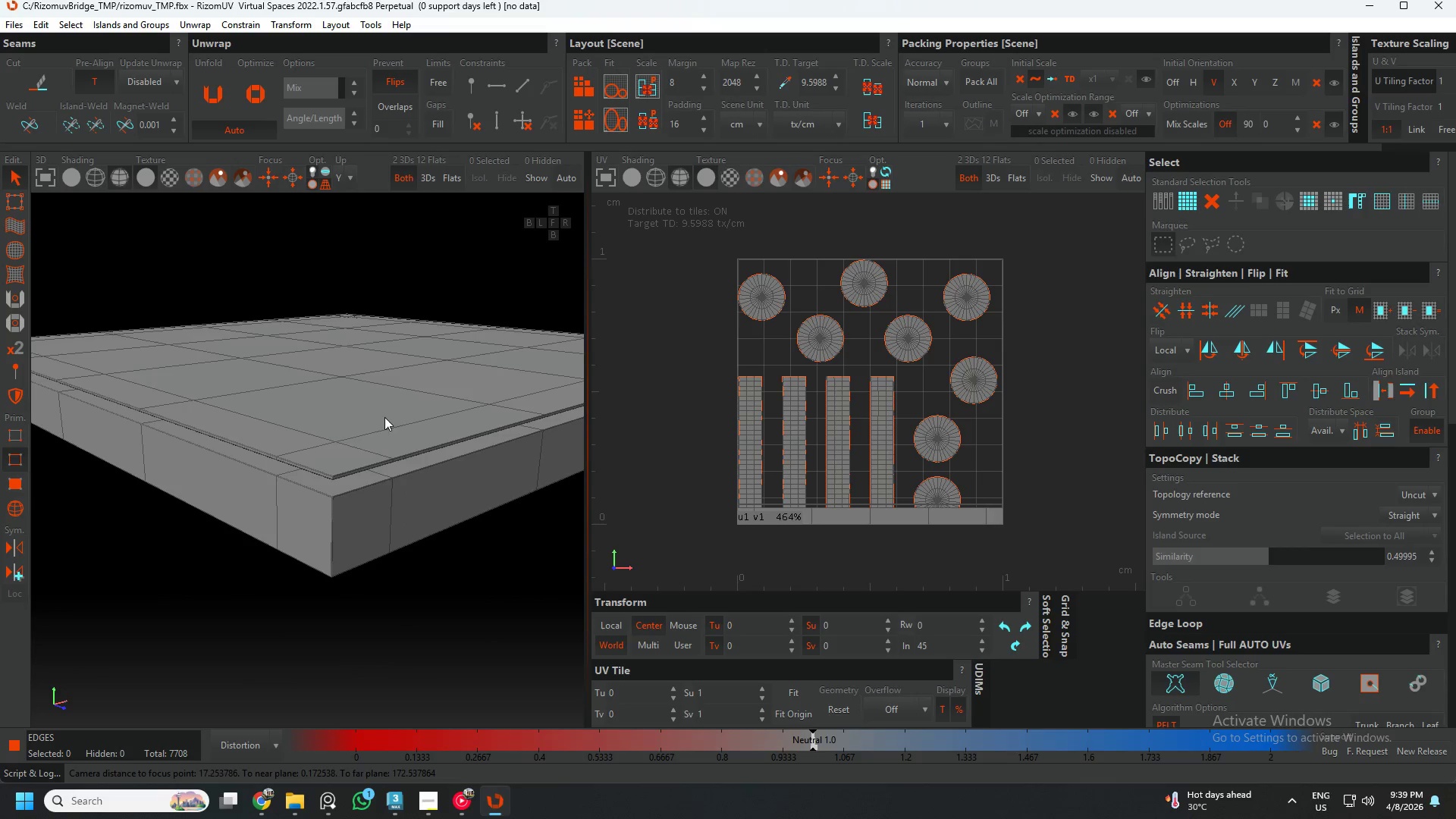 
key(F4)
 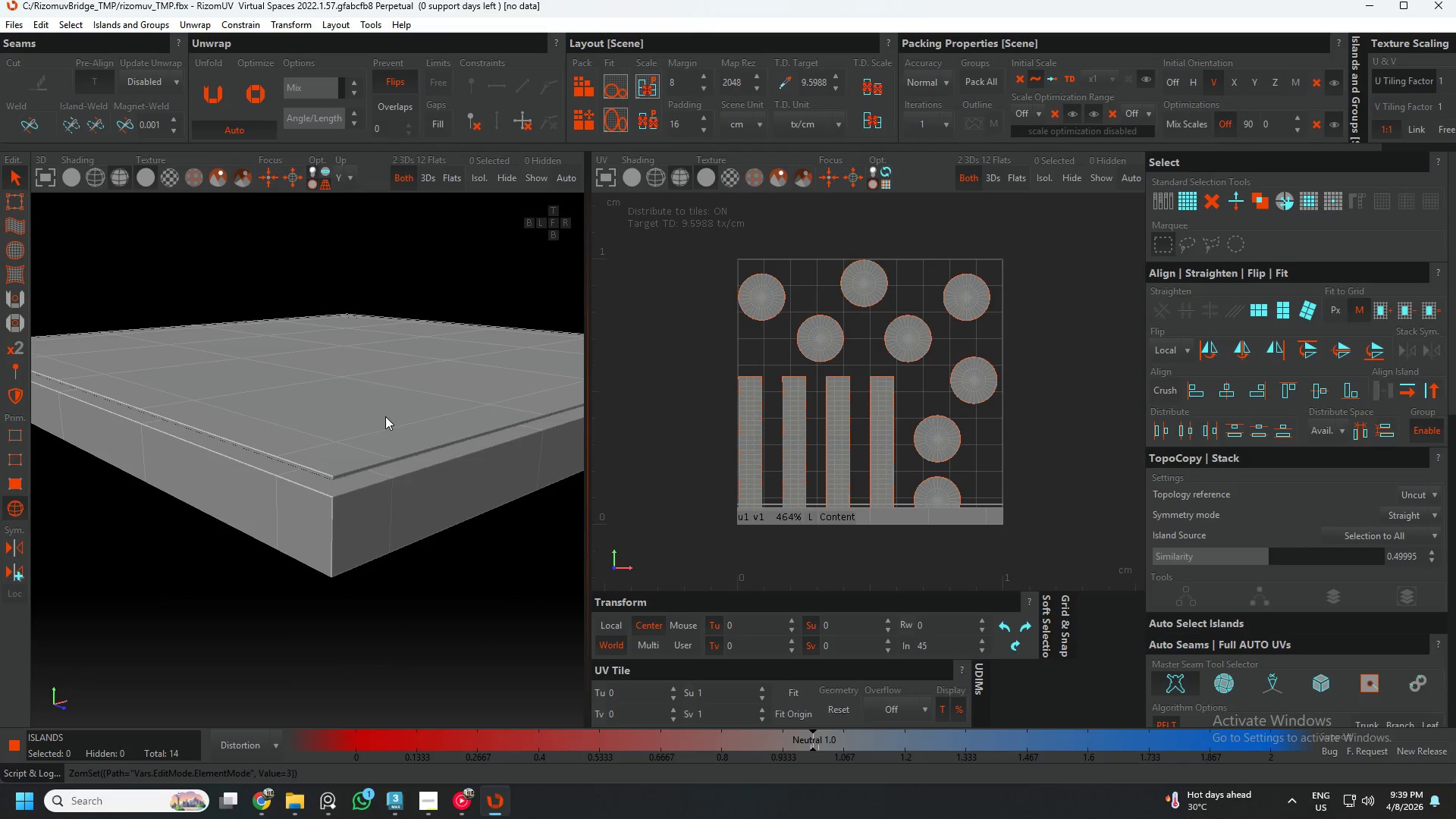 
left_click([385, 416])
 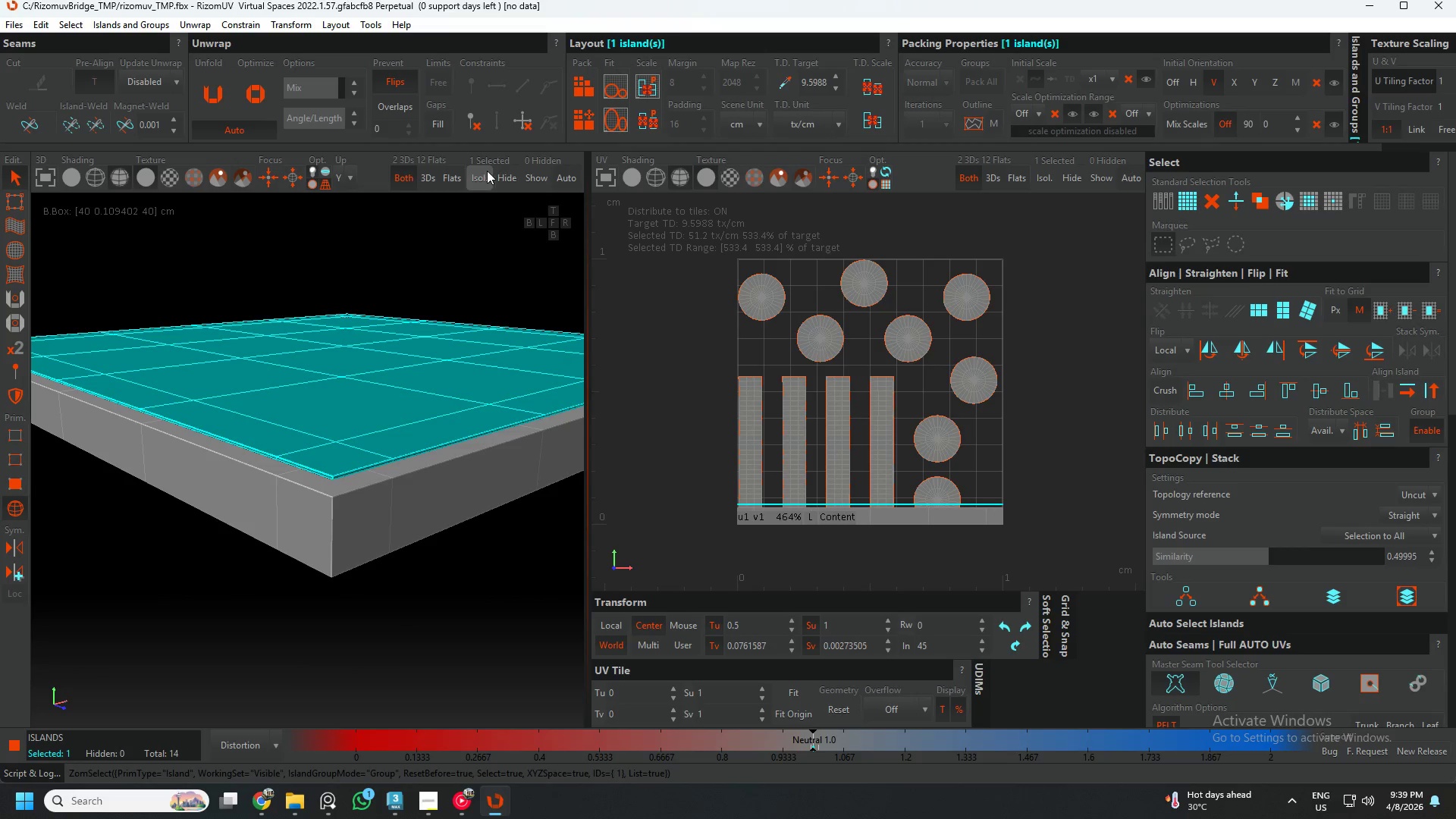 
left_click([482, 175])
 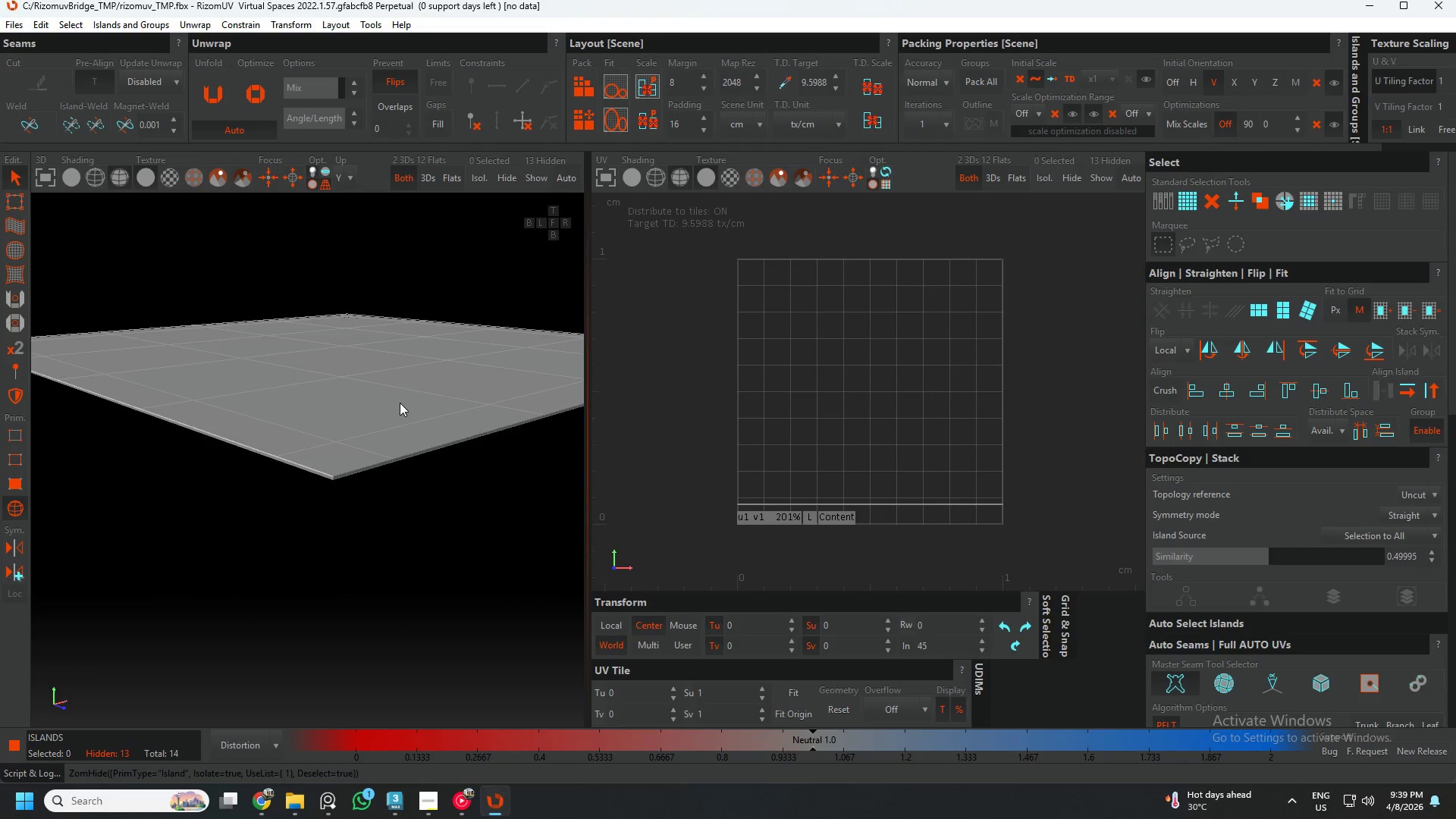 
key(F2)
 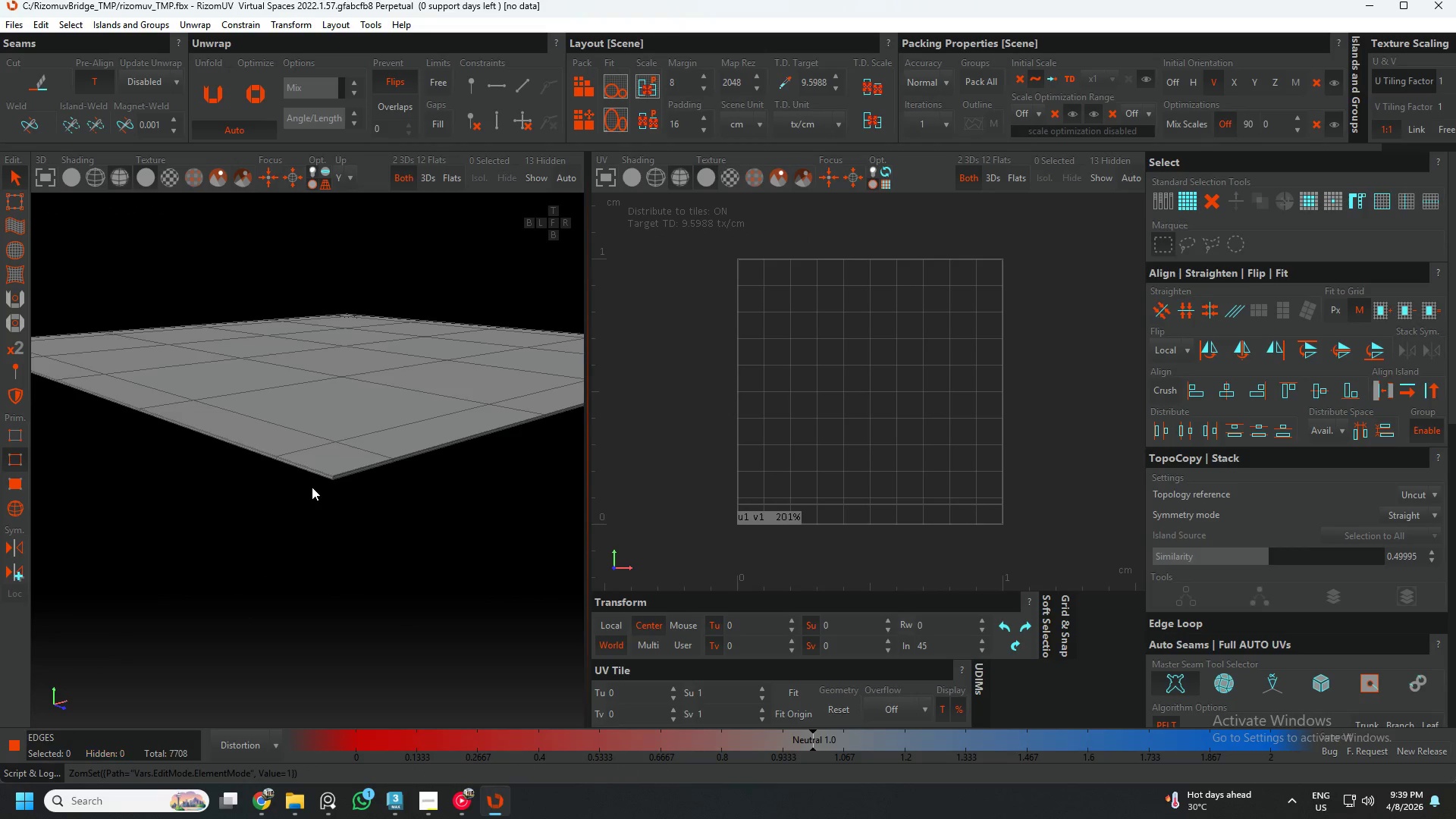 
scroll: coordinate [343, 484], scroll_direction: up, amount: 14.0
 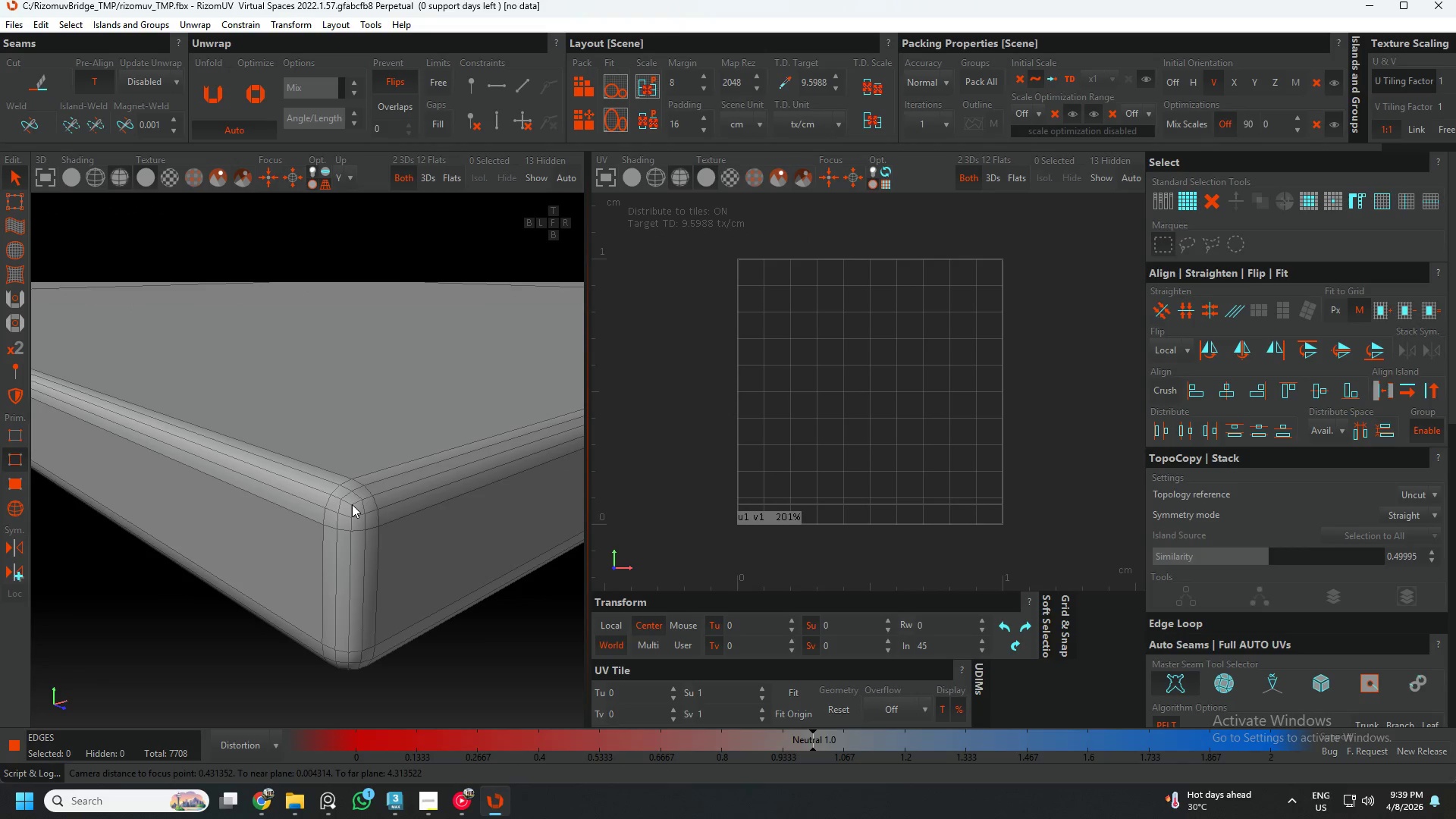 
double_click([352, 504])
 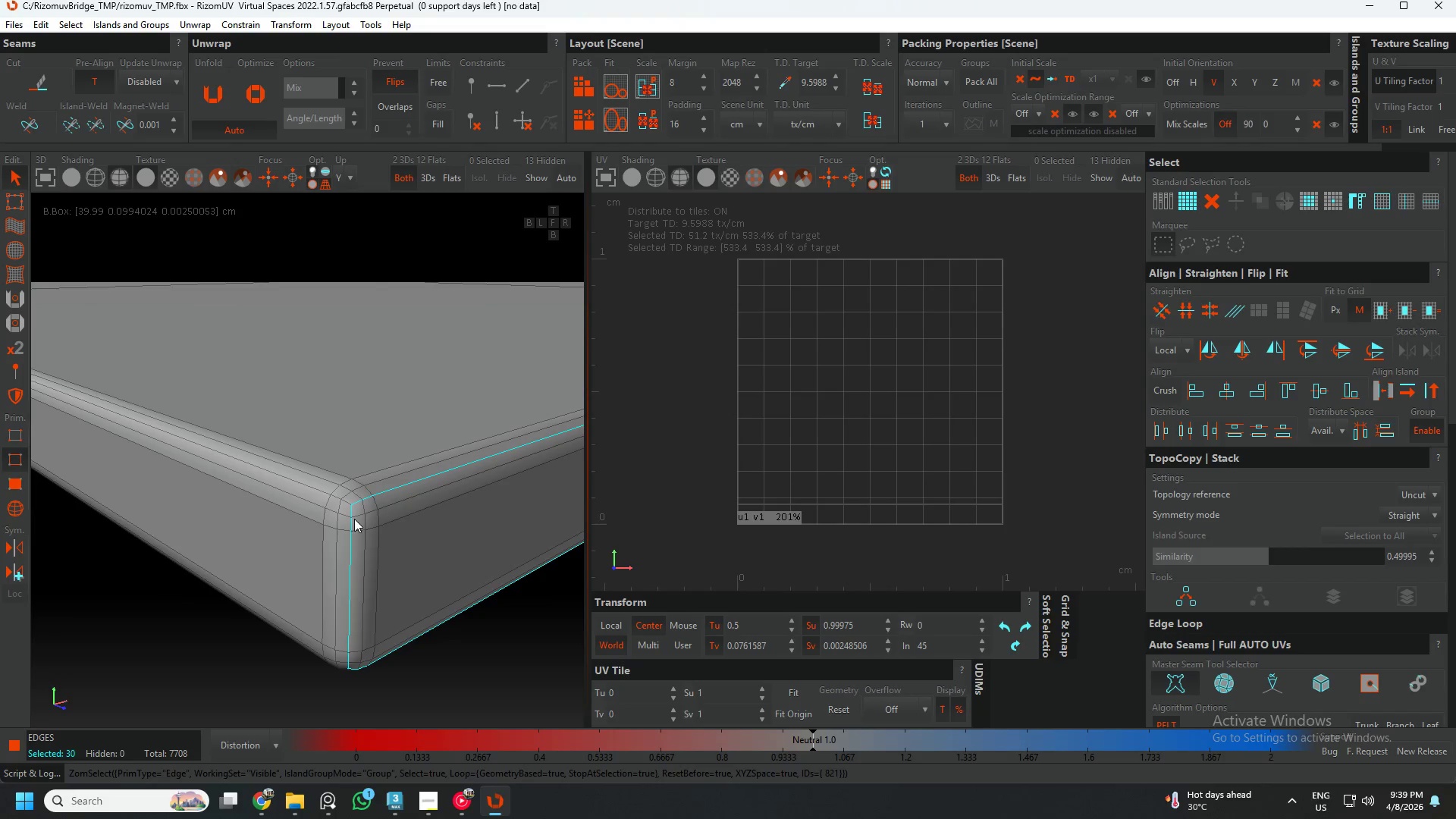 
key(Control+ControlLeft)
 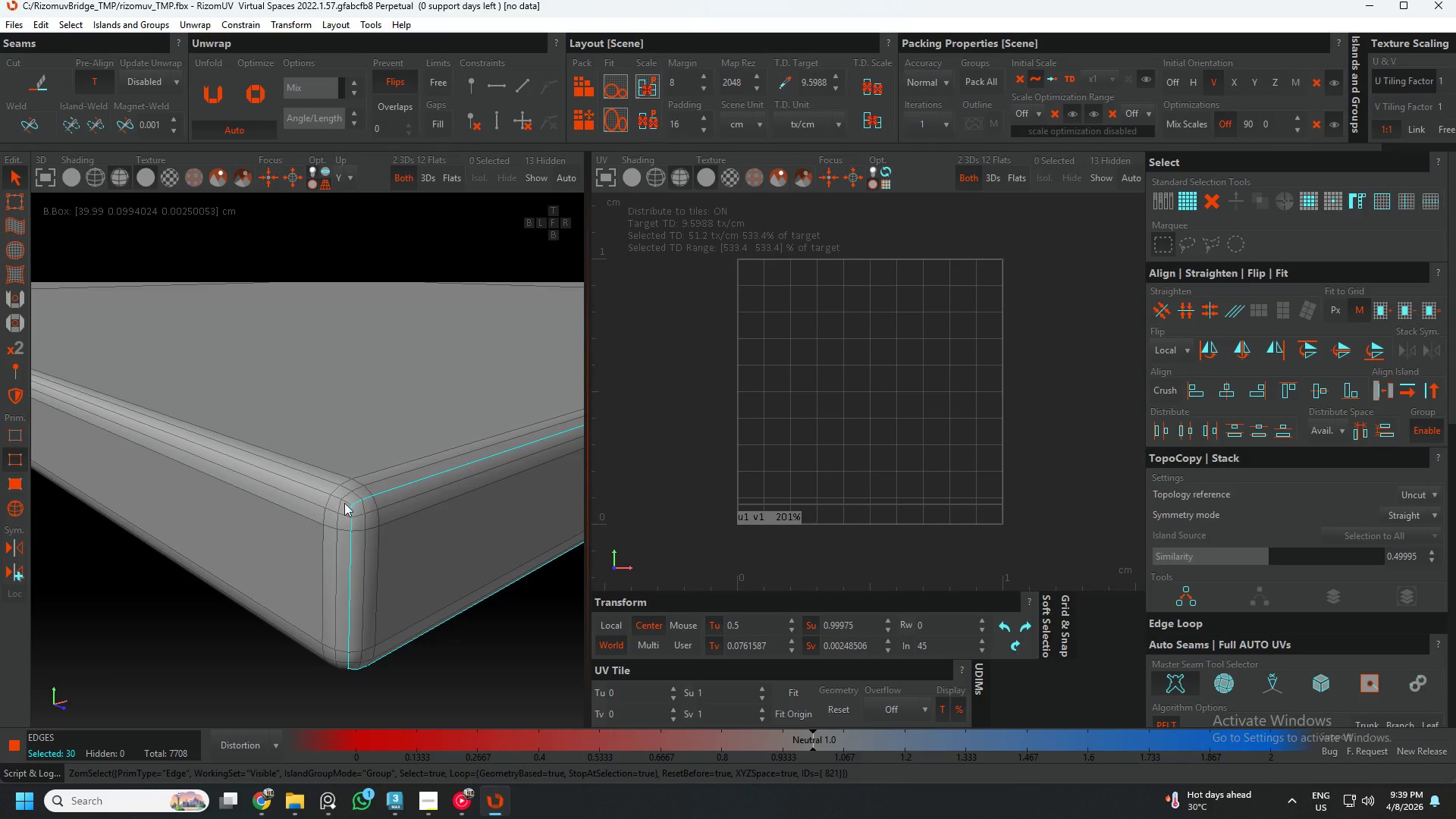 
hold_key(key=ControlLeft, duration=1.24)
left_click([347, 502])
 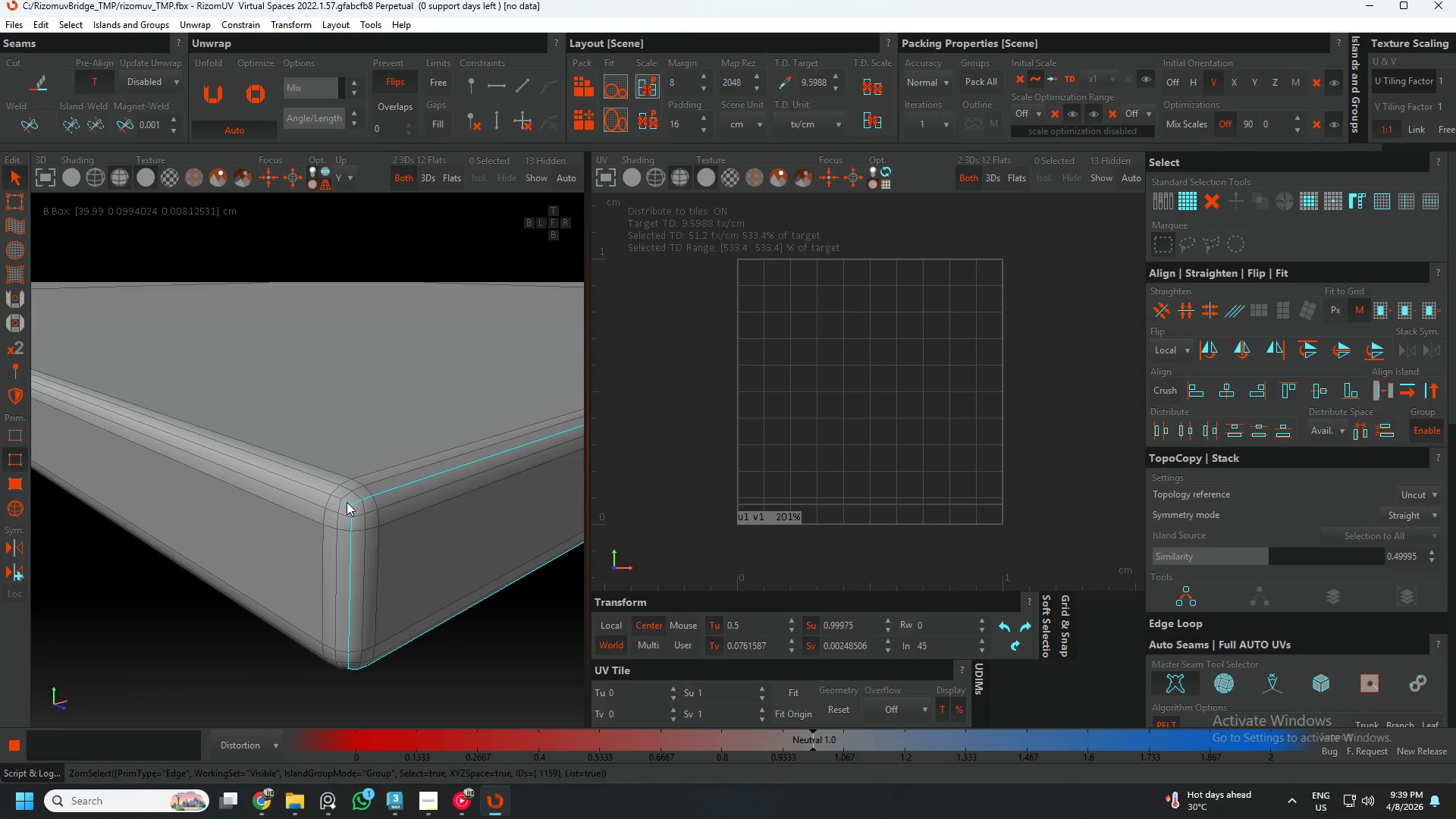 
double_click([347, 502])
 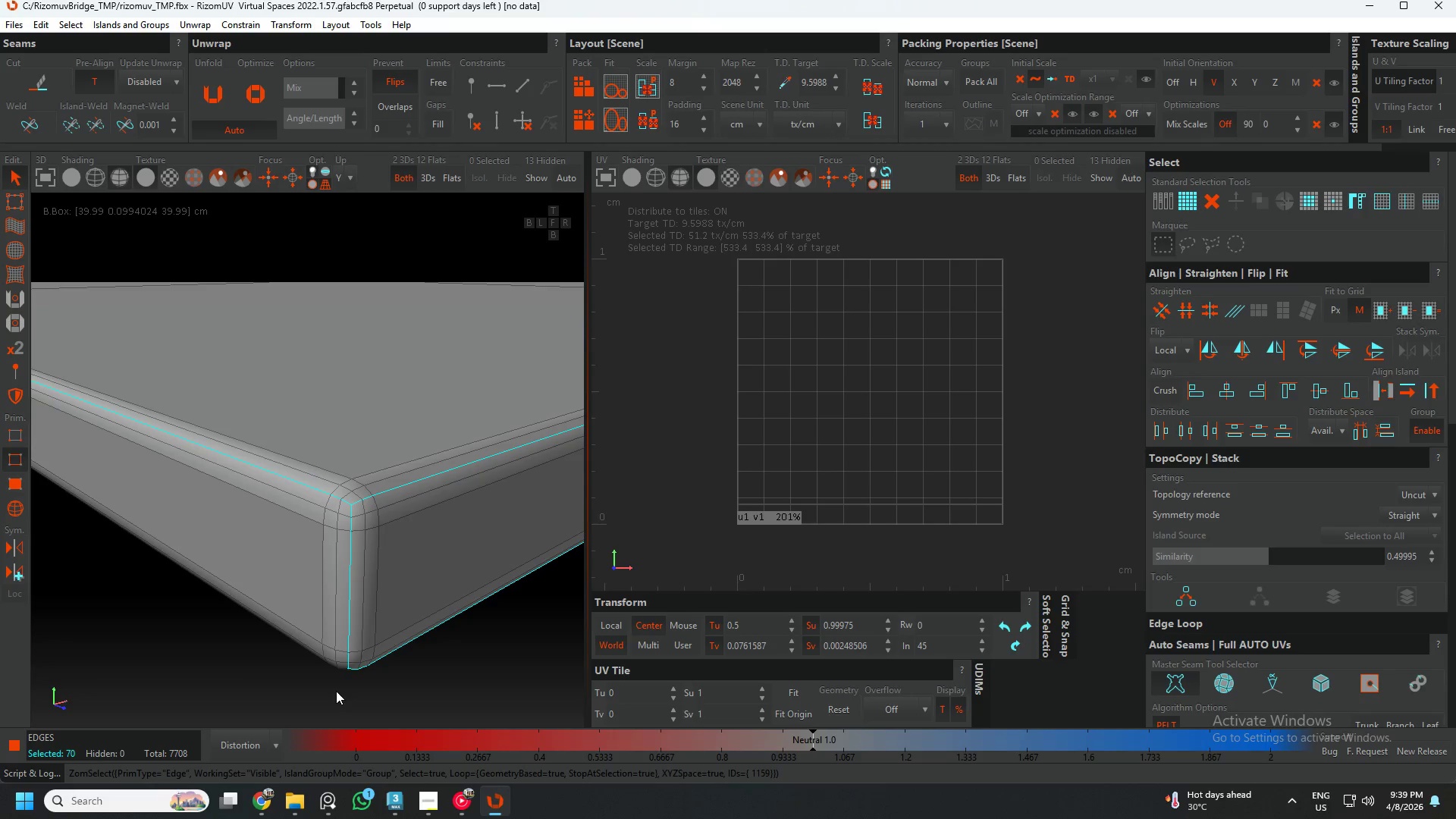 
hold_key(key=AltLeft, duration=0.39)
 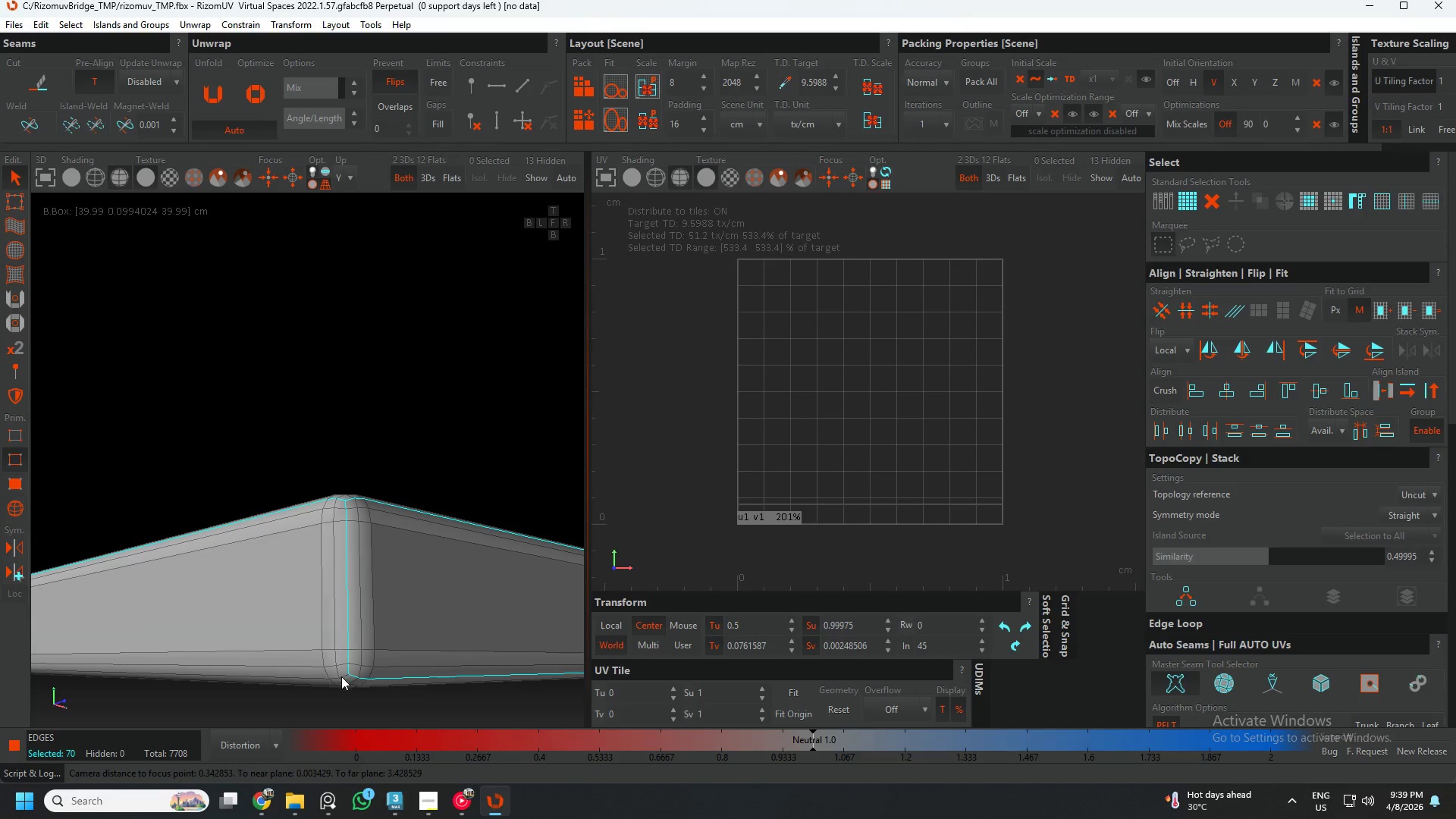 
key(Control+ControlLeft)
 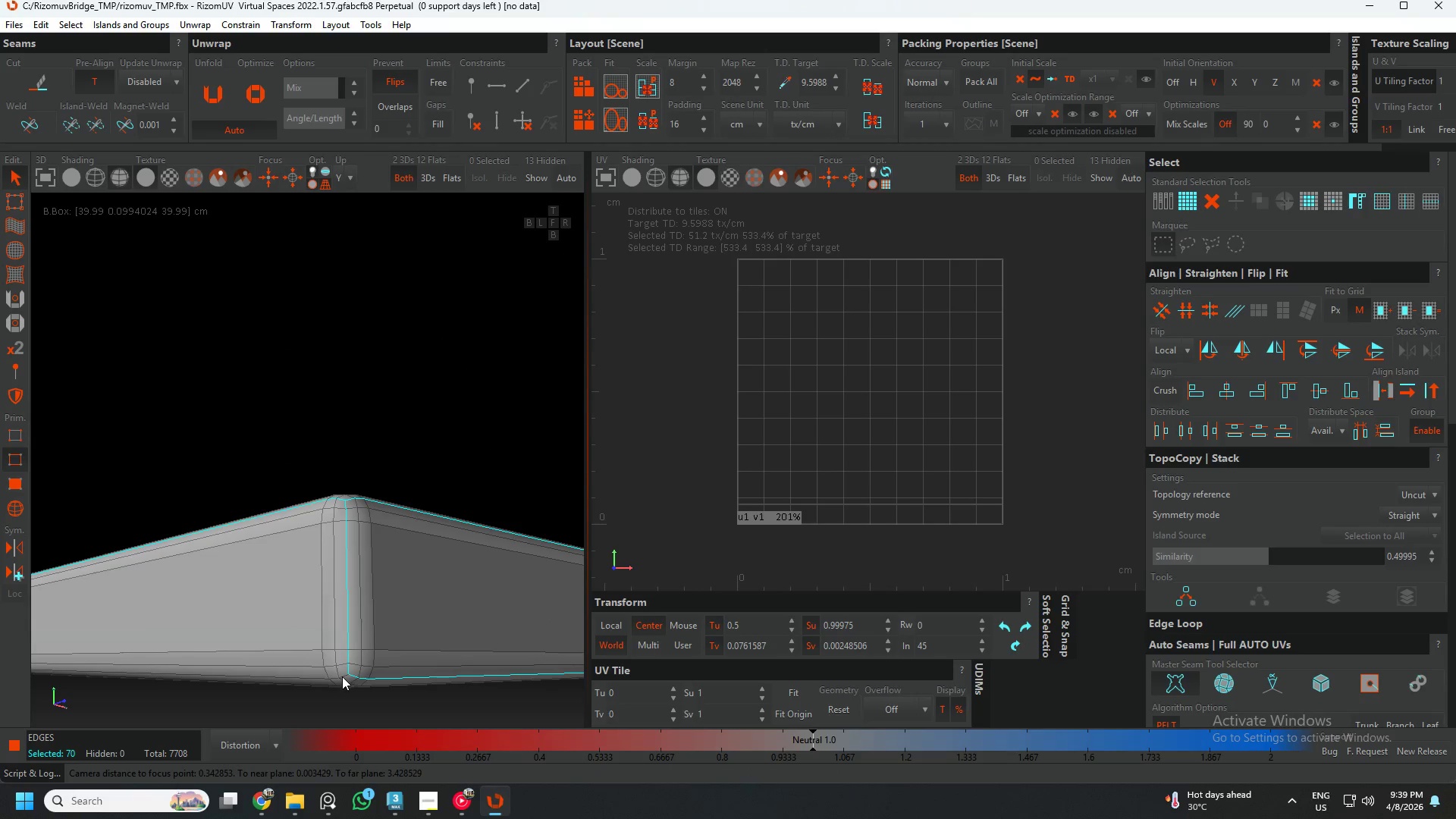 
hold_key(key=ControlLeft, duration=0.7)
left_click([344, 676])
 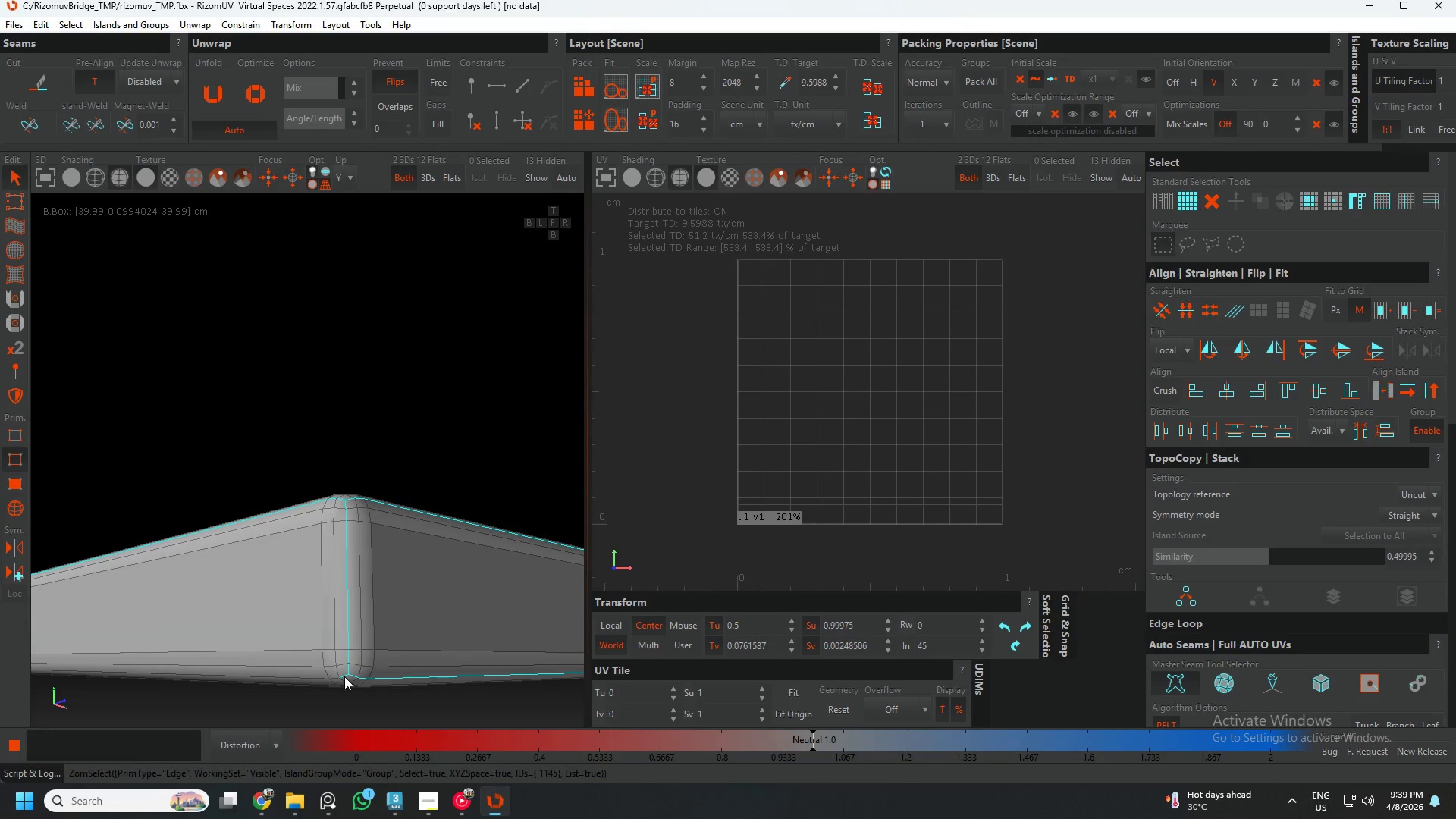 
double_click([344, 676])
 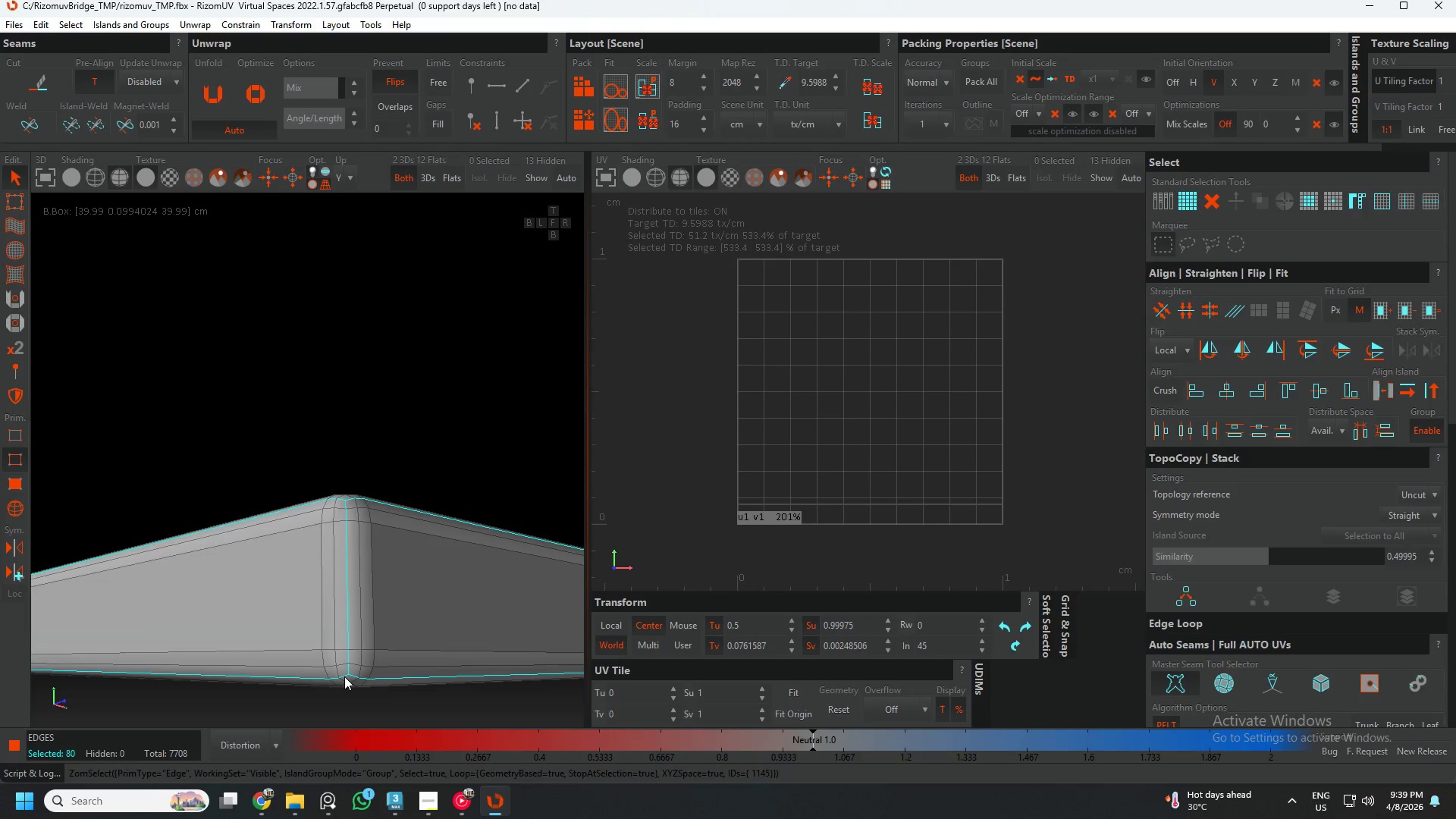 
hold_key(key=AltLeft, duration=0.42)
 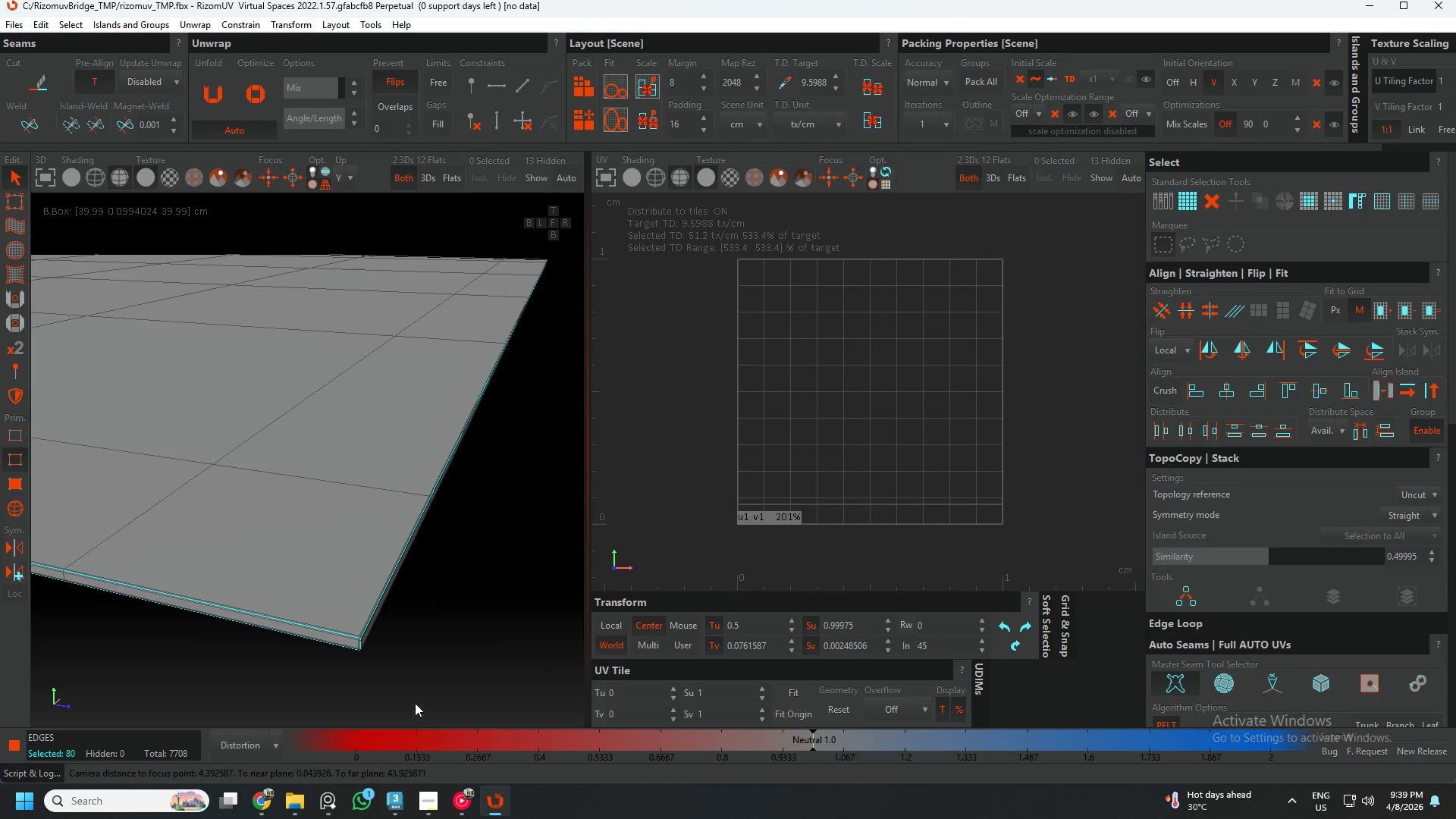 
scroll: coordinate [356, 639], scroll_direction: down, amount: 12.0
 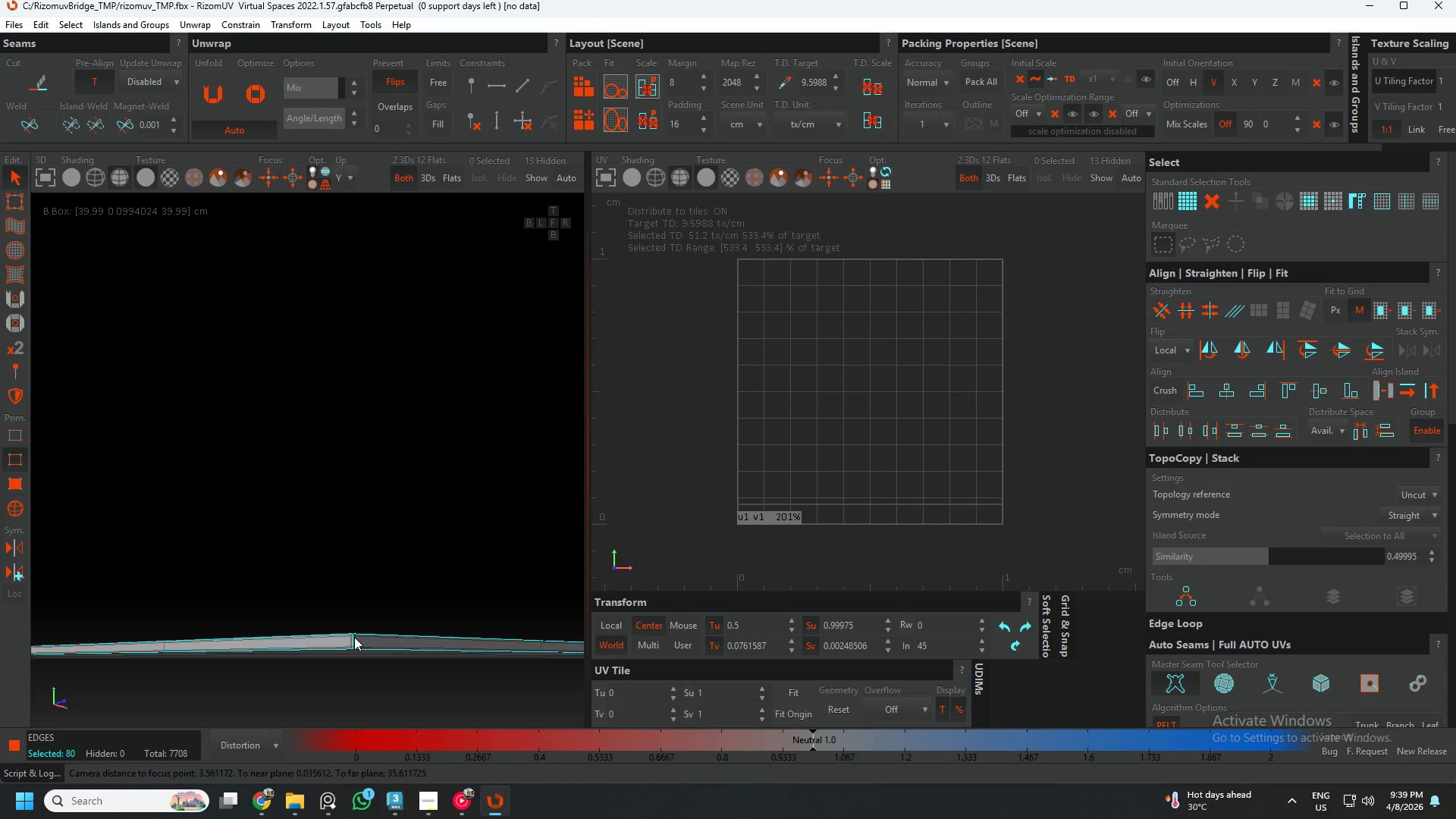 
key(C)
 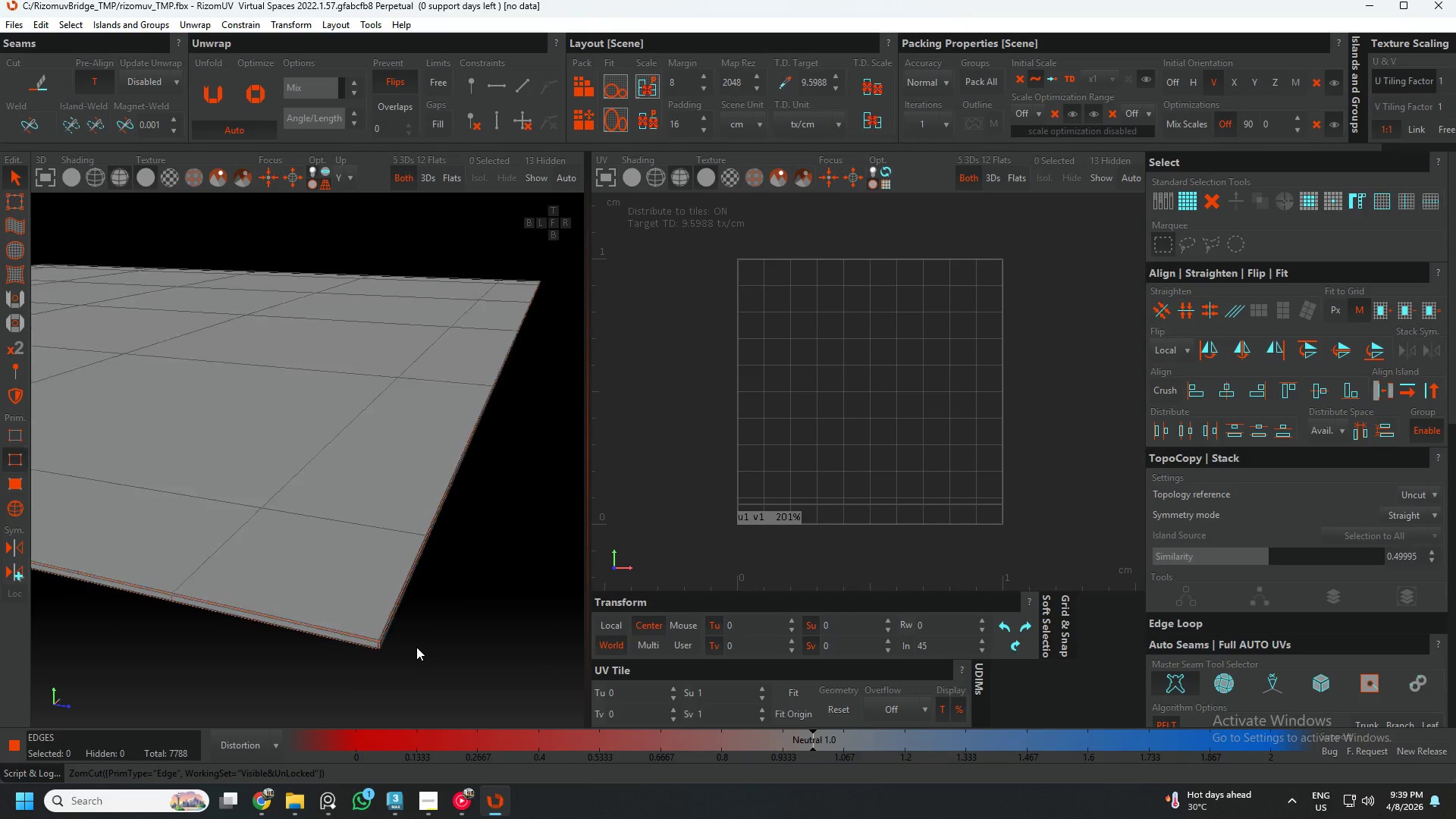 
scroll: coordinate [398, 645], scroll_direction: down, amount: 6.0
 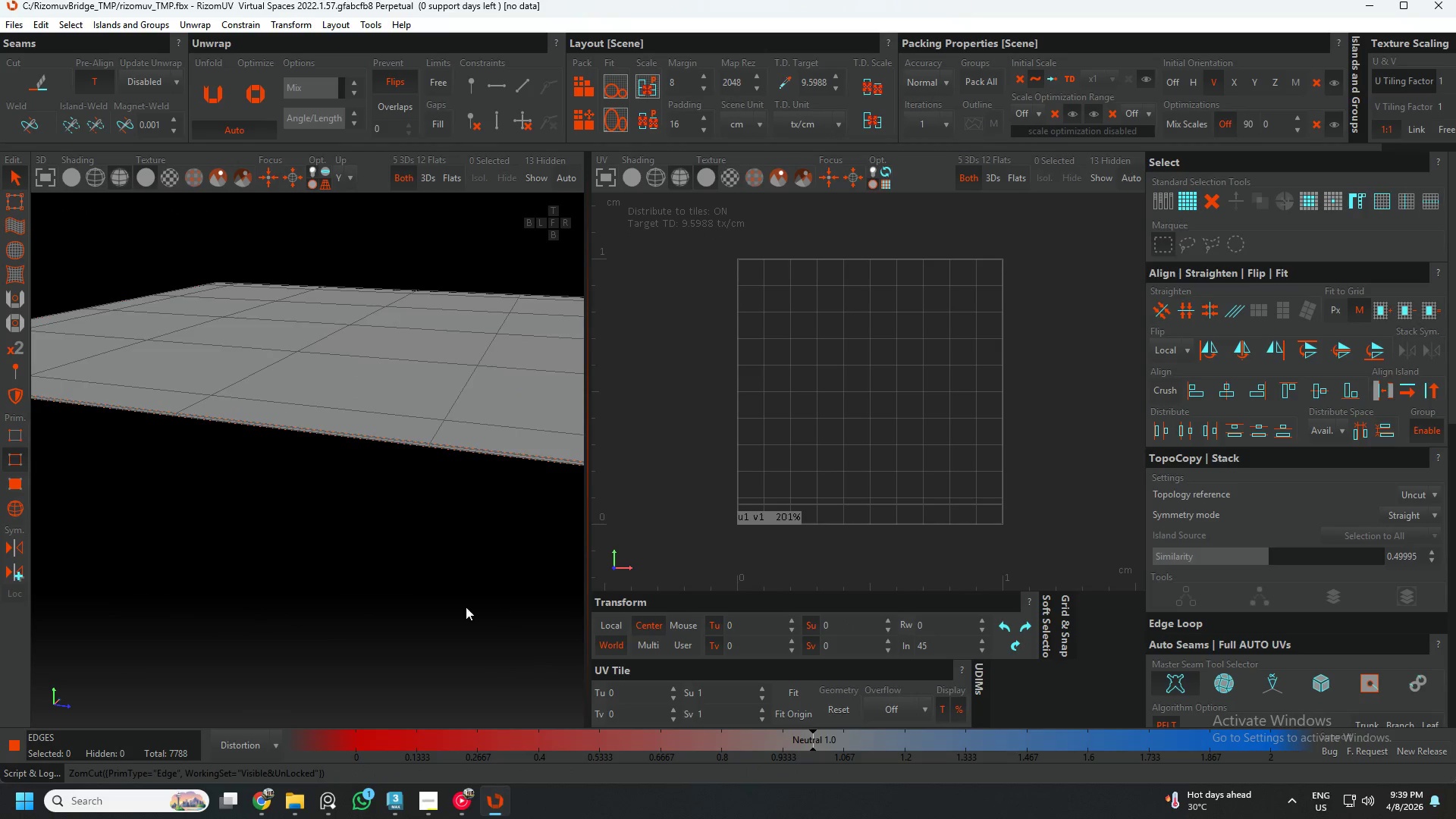 
hold_key(key=AltLeft, duration=0.5)
 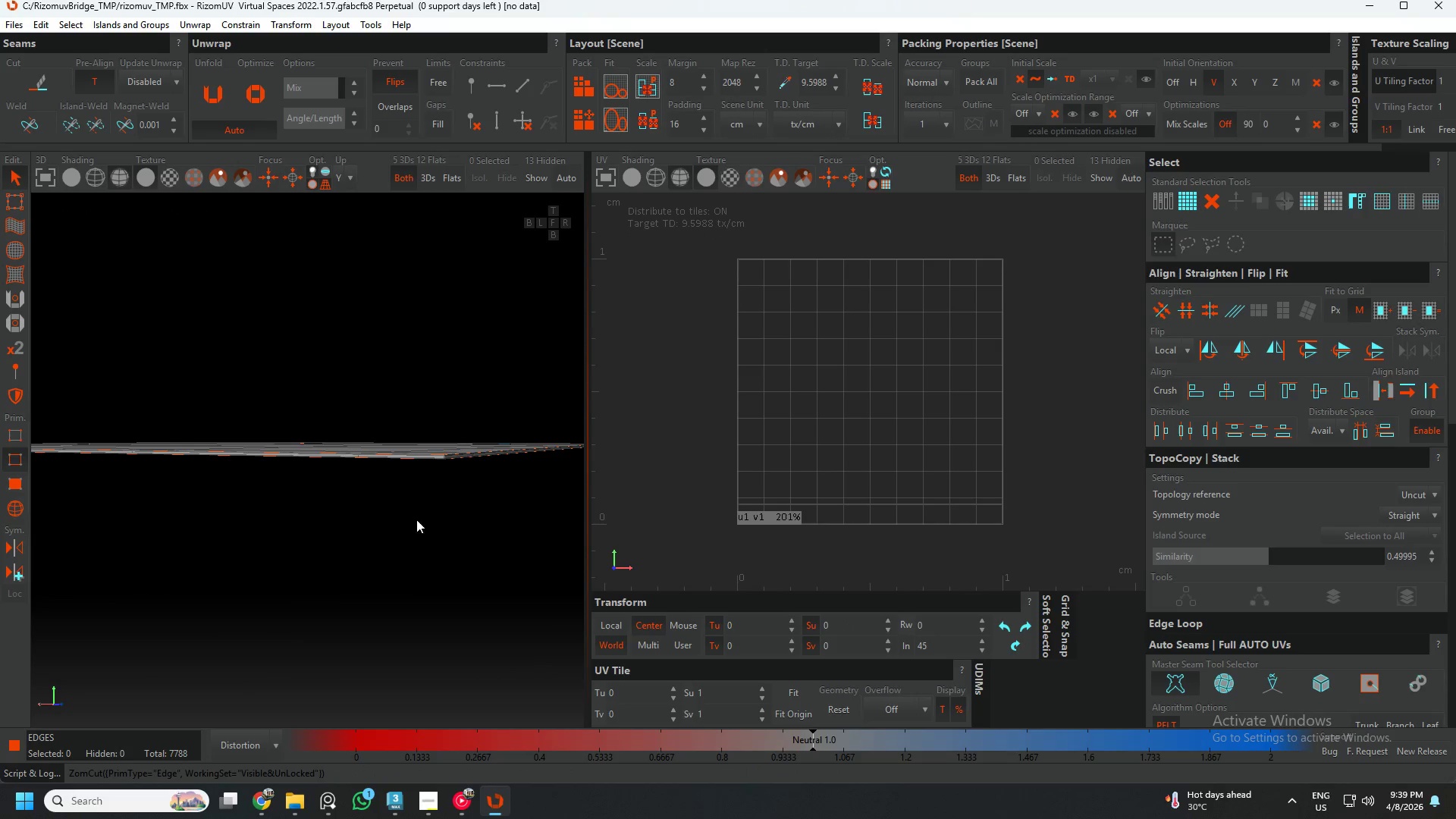 
scroll: coordinate [337, 607], scroll_direction: down, amount: 4.0
 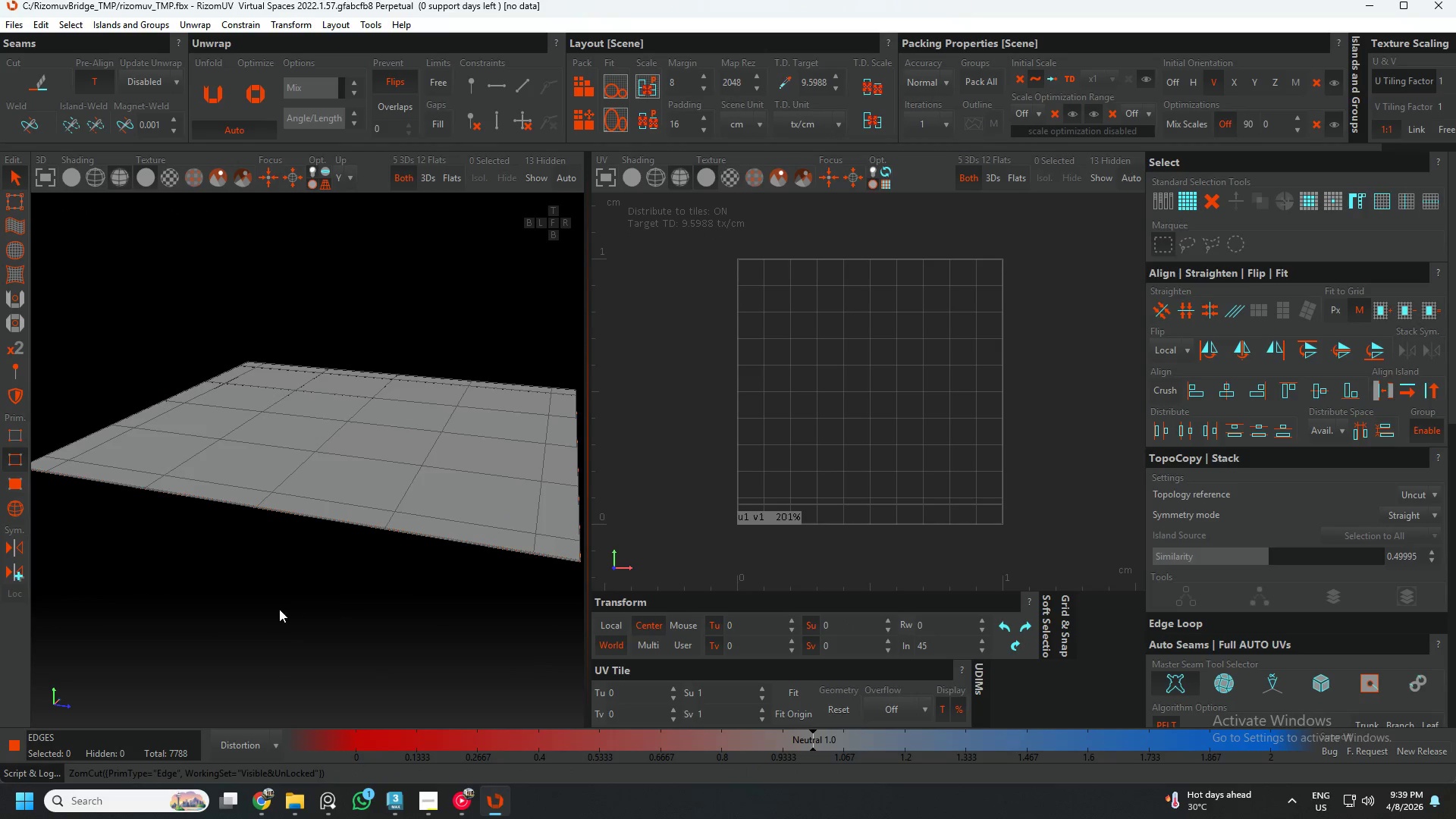 
hold_key(key=AltLeft, duration=0.47)
 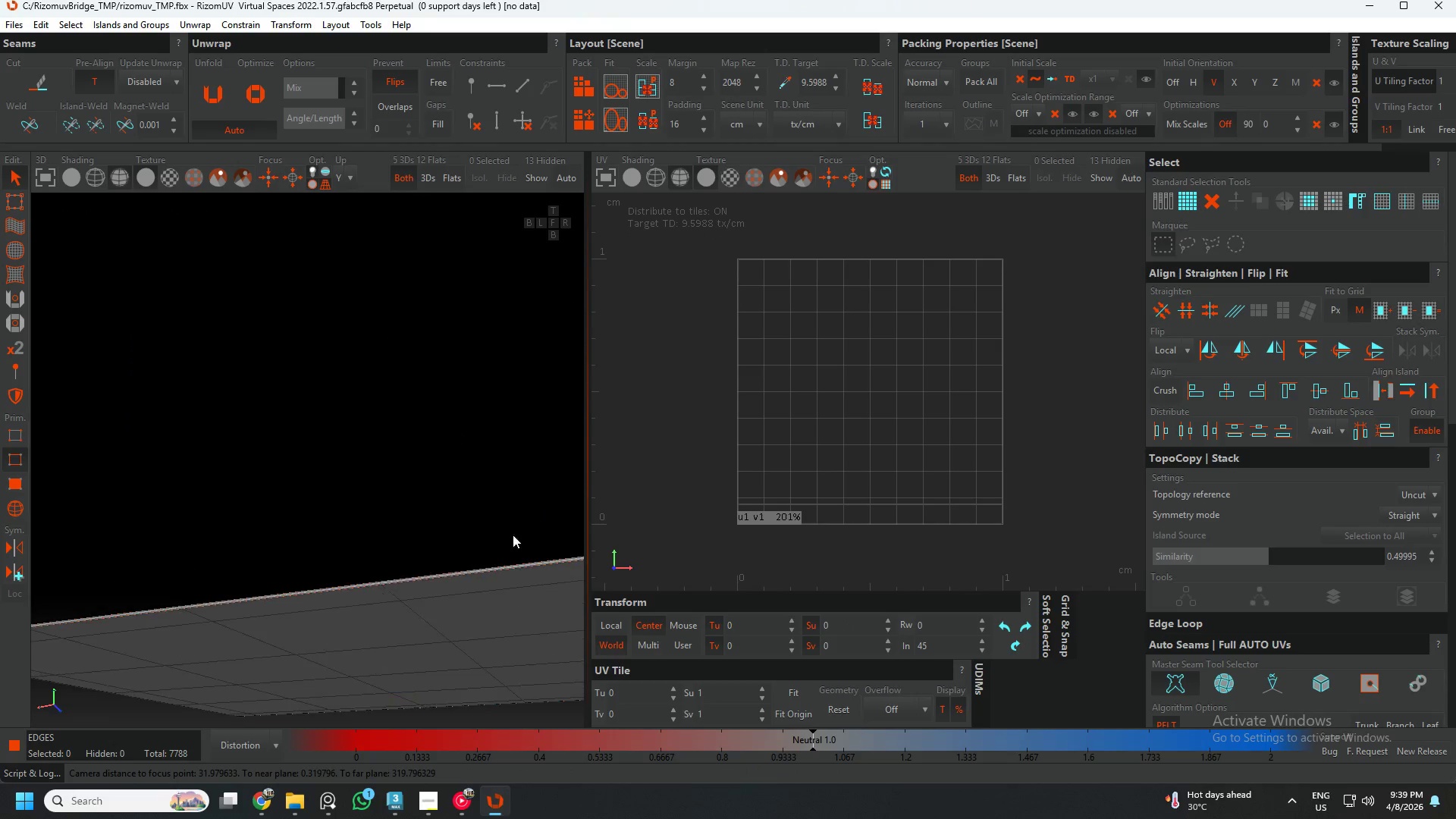 
hold_key(key=AltLeft, duration=0.67)
 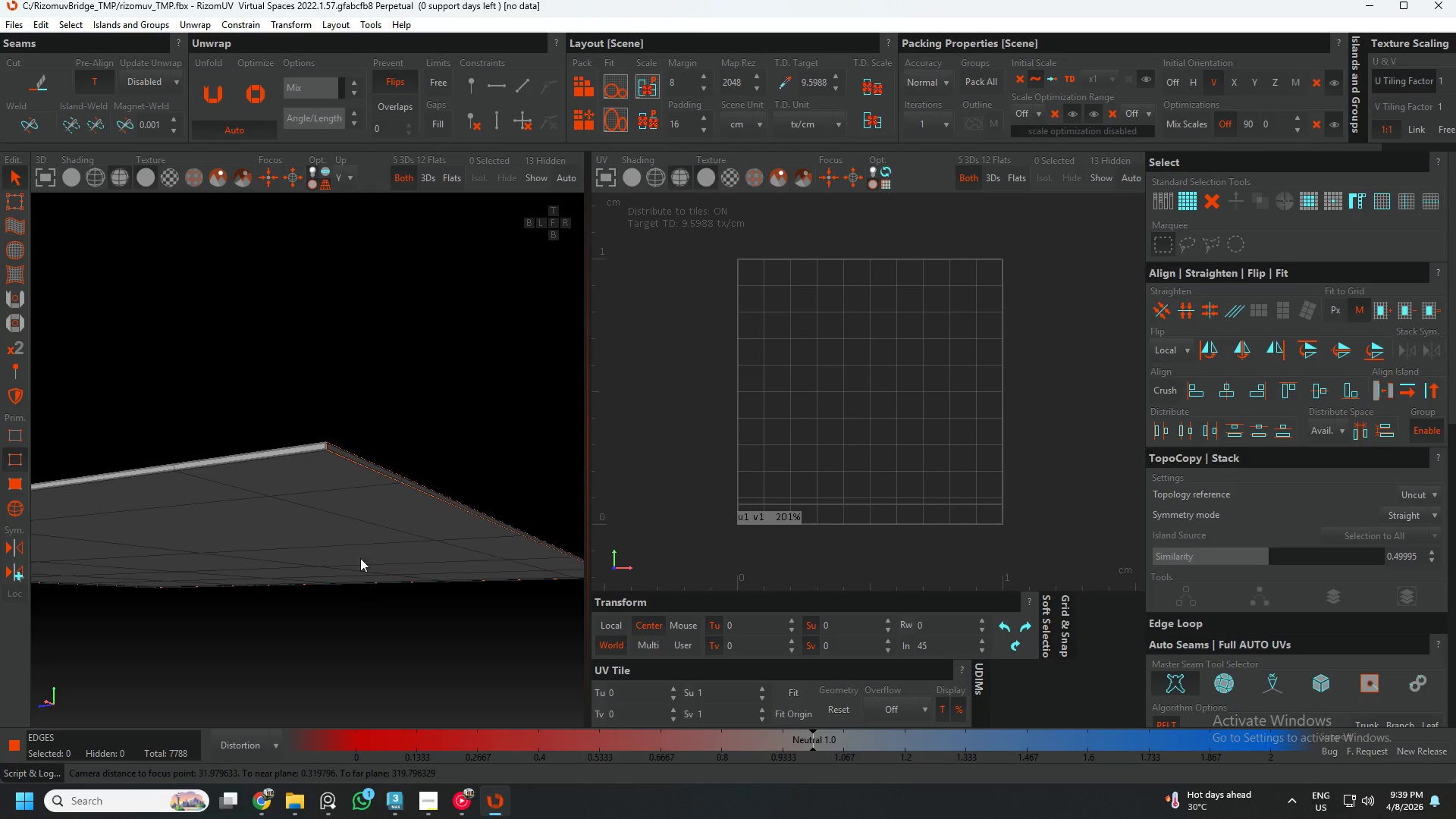 
scroll: coordinate [340, 465], scroll_direction: up, amount: 14.0
 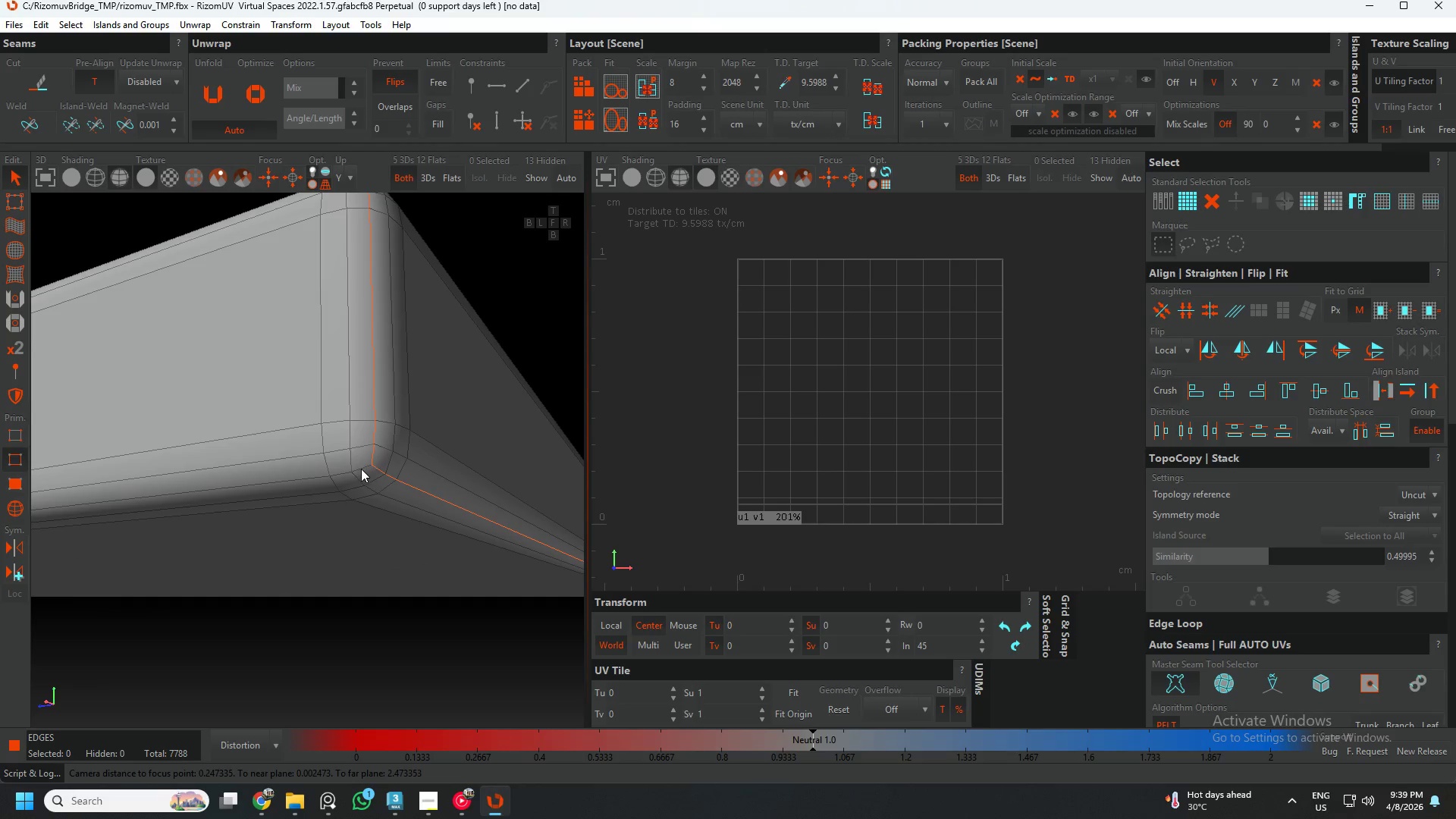 
double_click([361, 469])
 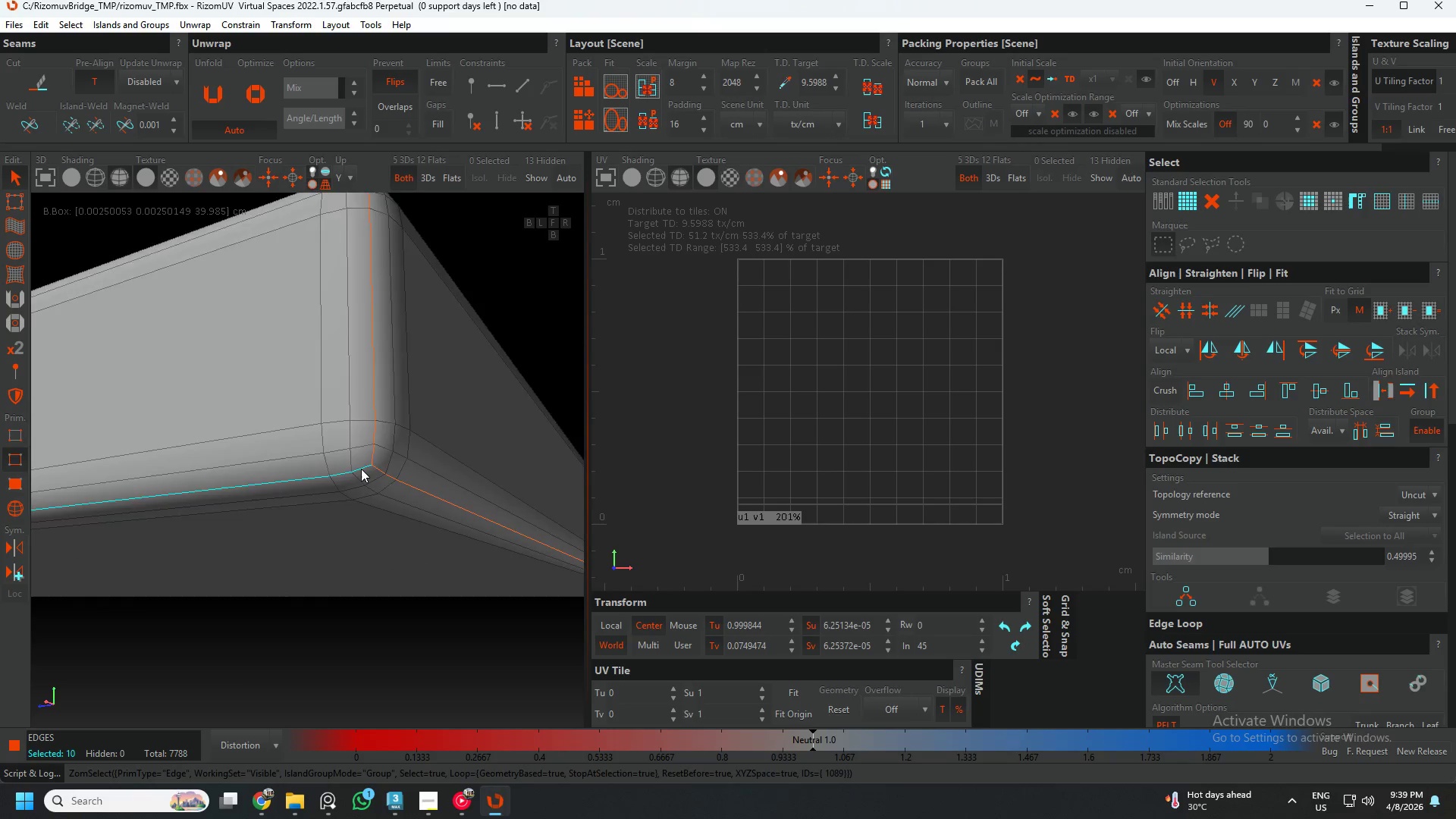 
hold_key(key=AltLeft, duration=0.52)
 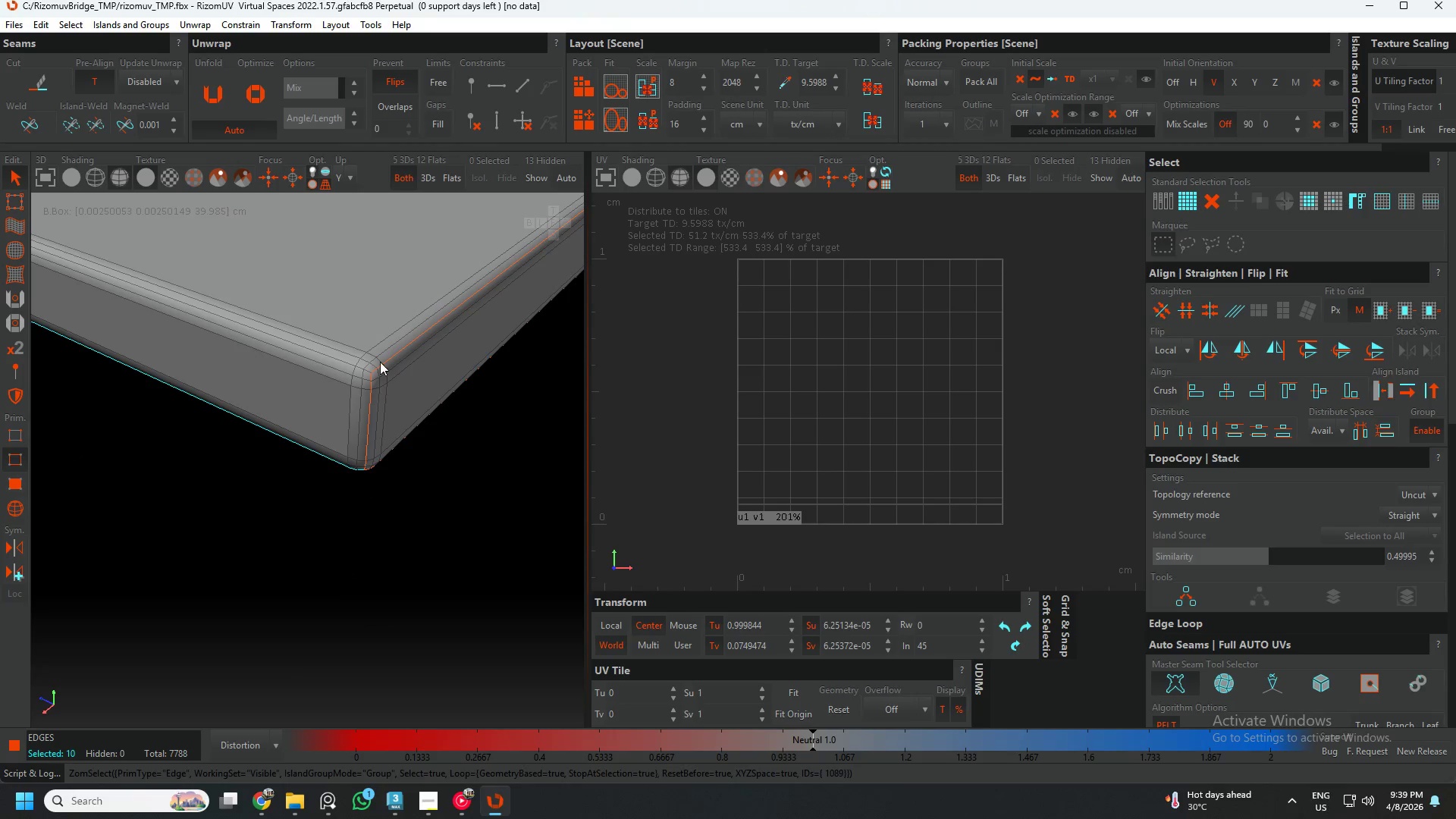 
scroll: coordinate [361, 469], scroll_direction: down, amount: 5.0
 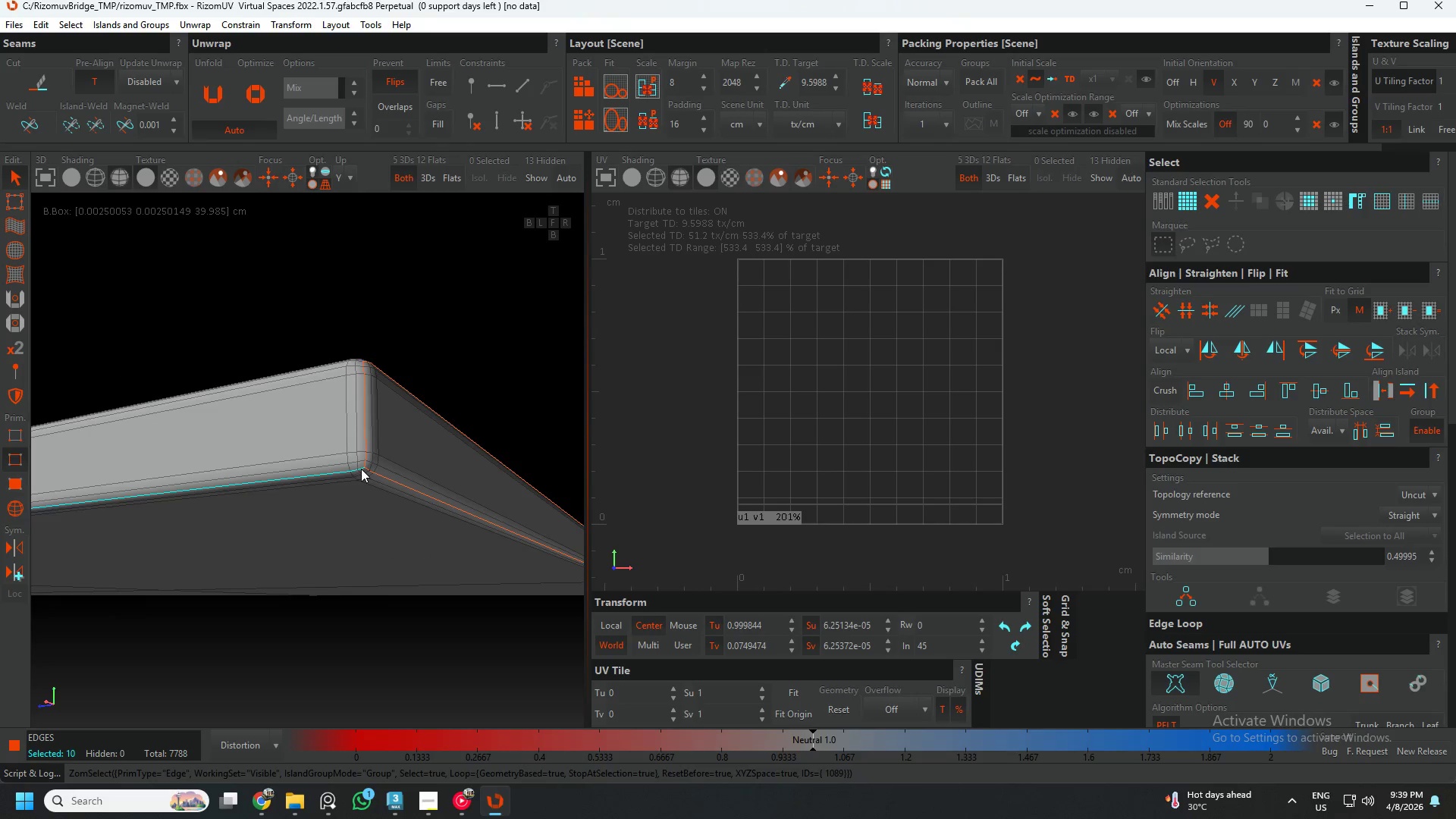 
hold_key(key=ControlLeft, duration=0.86)
 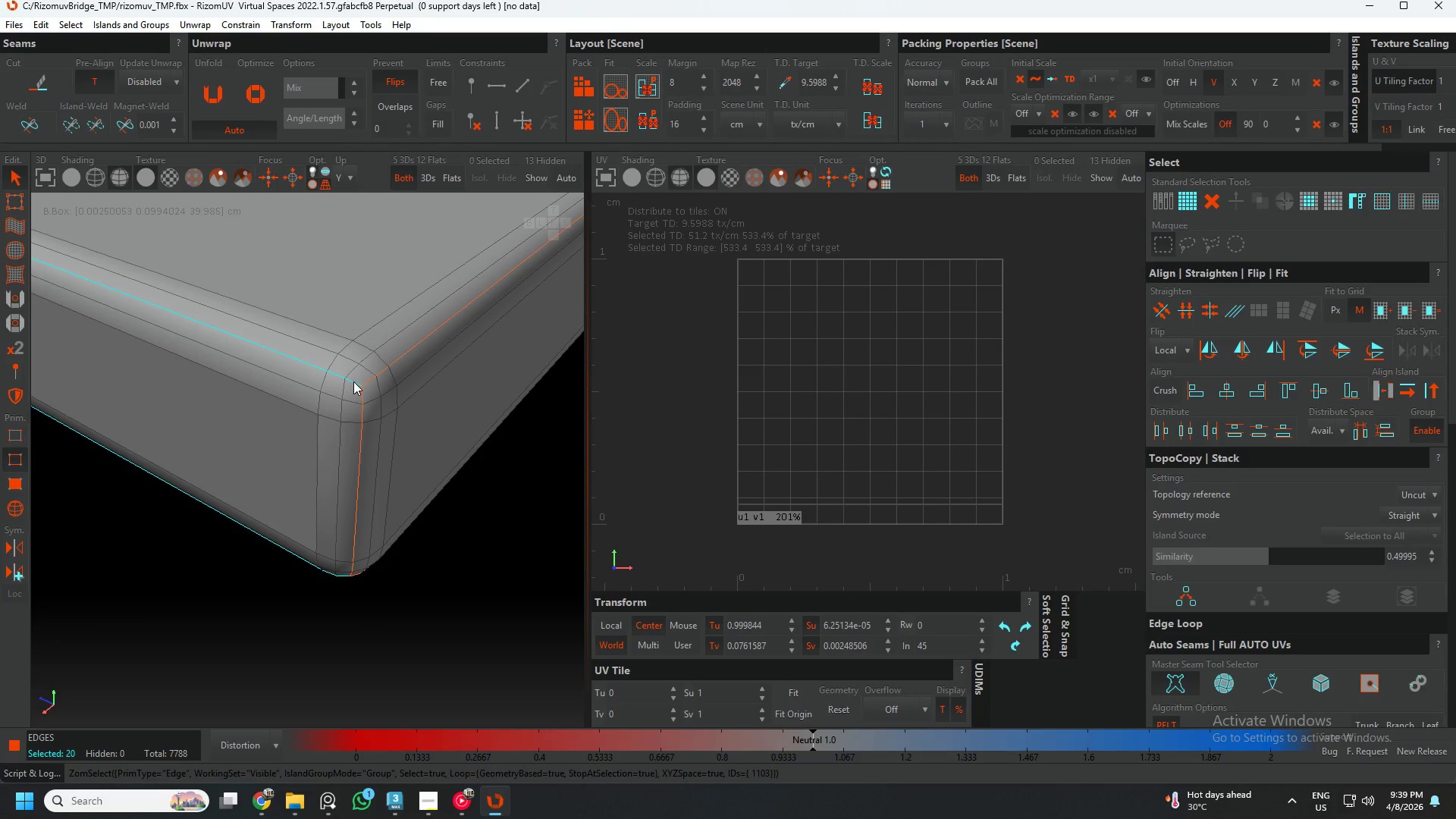 
scroll: coordinate [375, 363], scroll_direction: up, amount: 3.0
 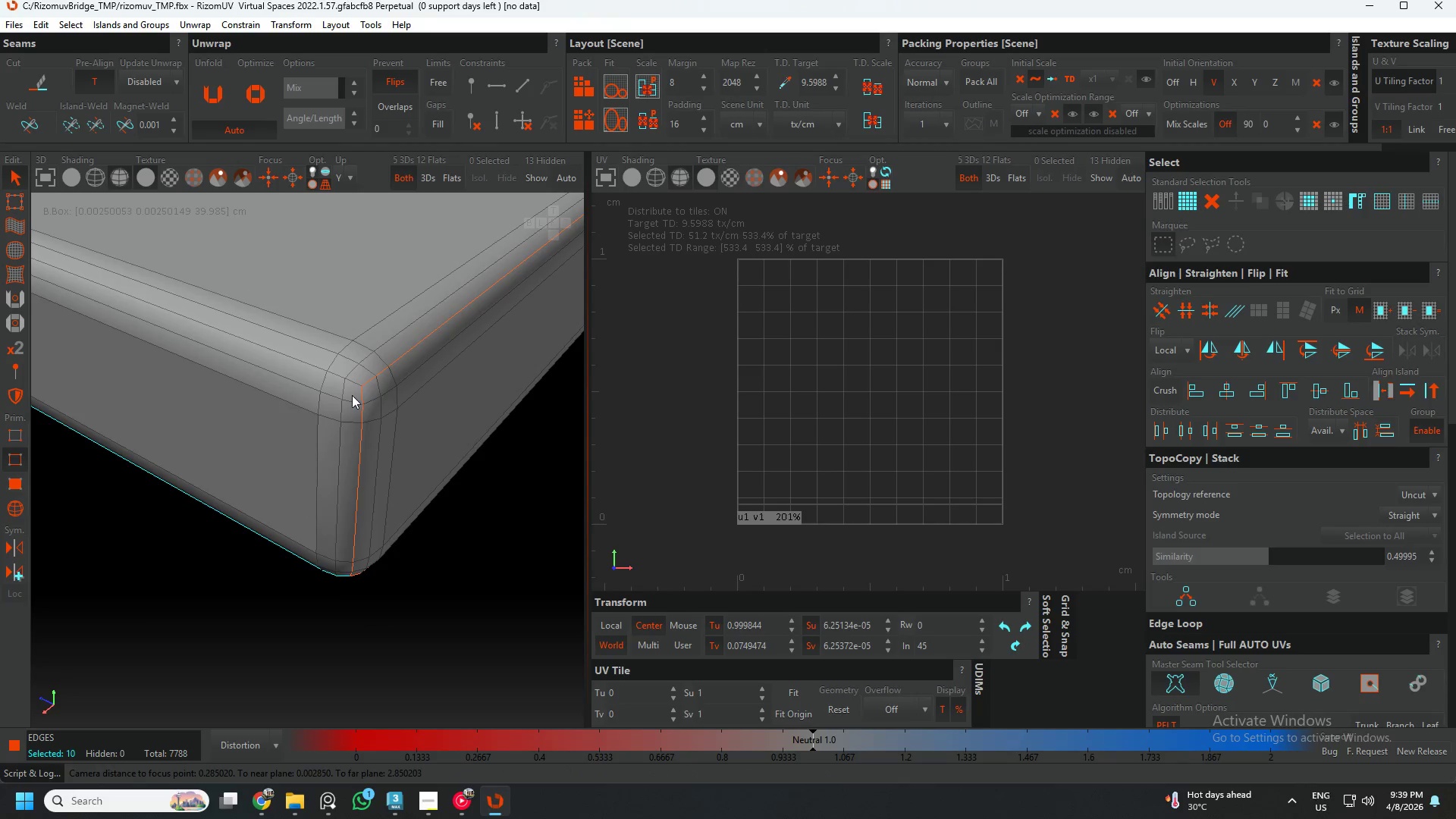 
left_click([353, 378])
 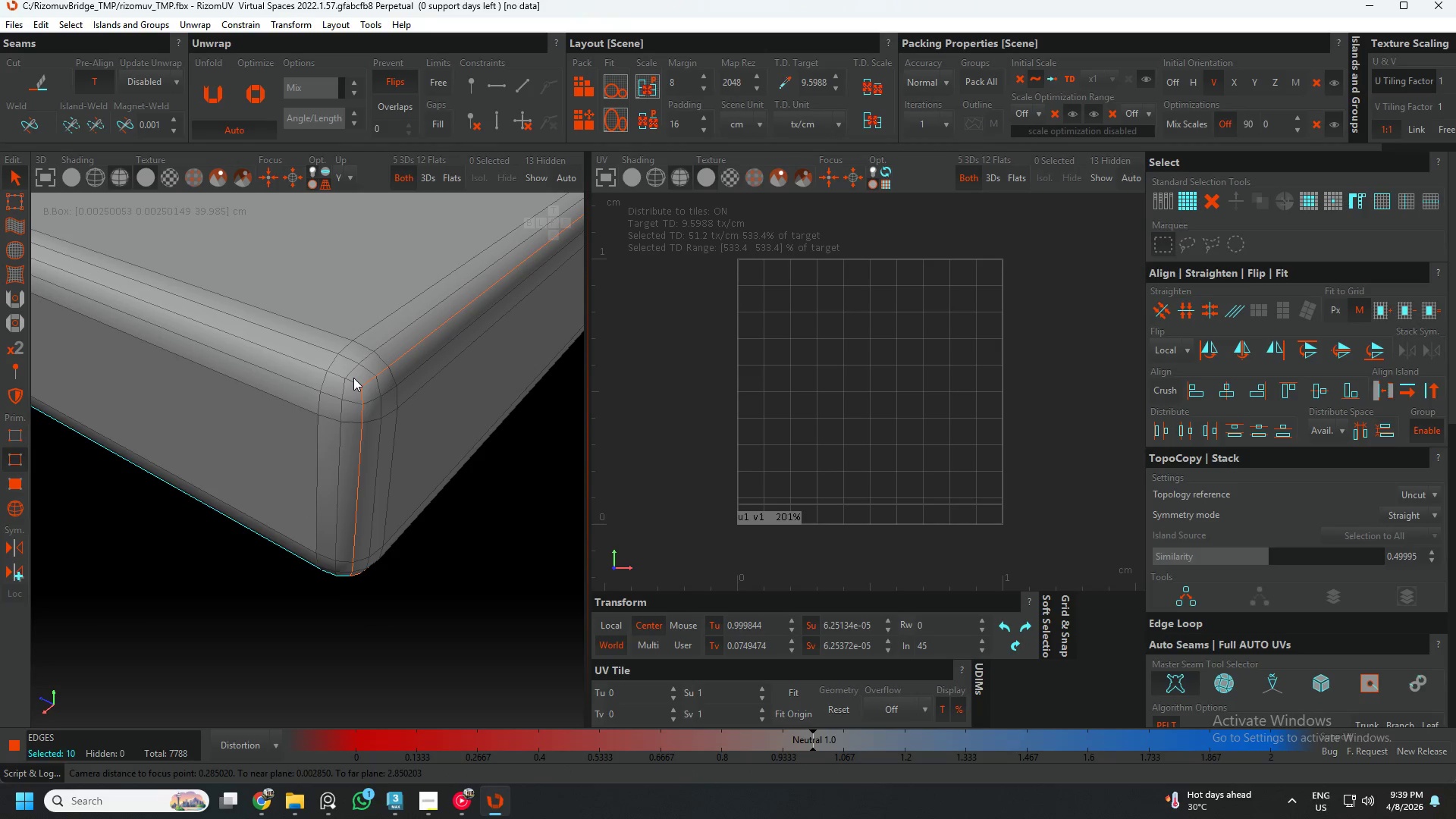 
double_click([353, 378])
 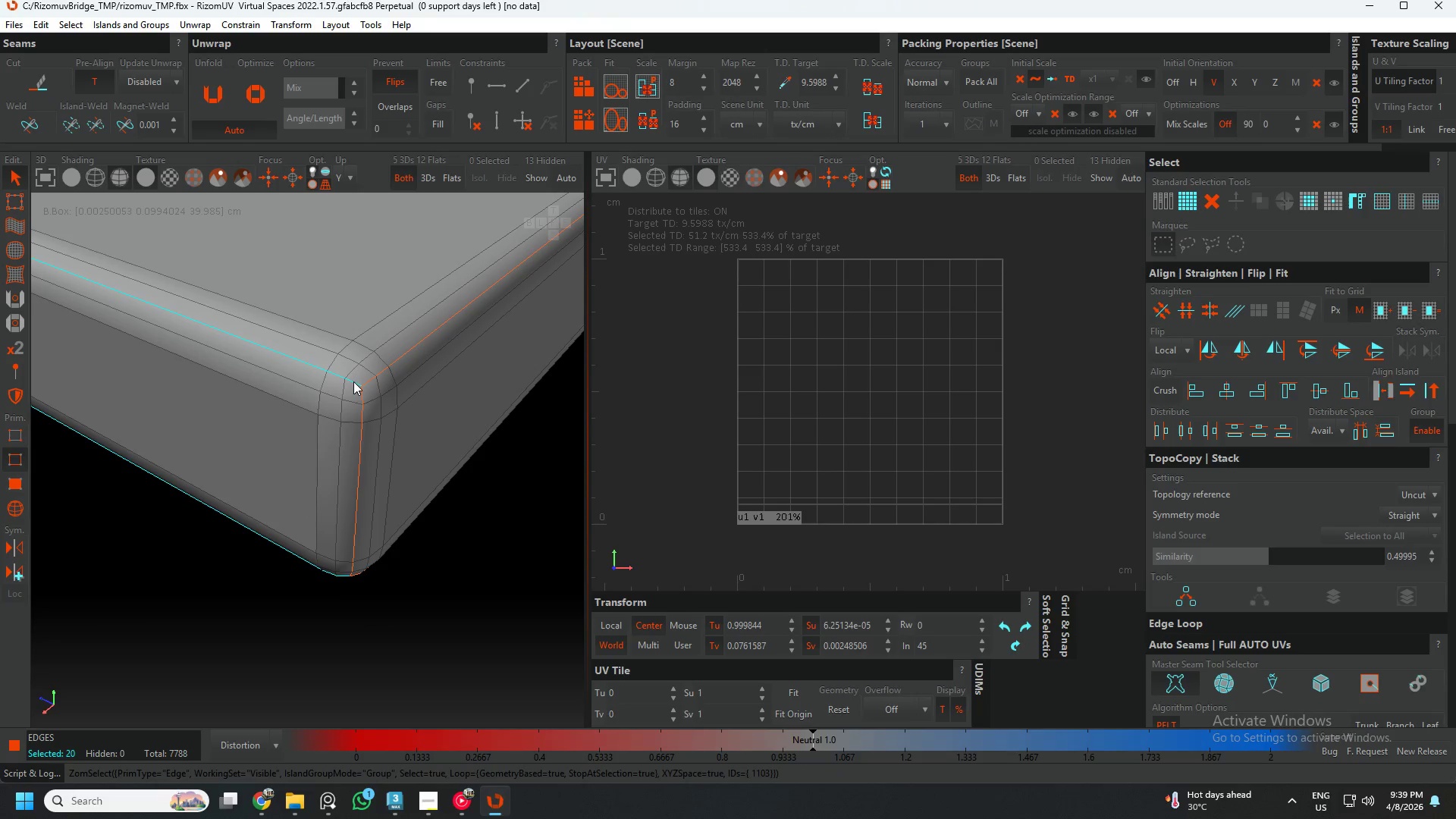 
key(C)
 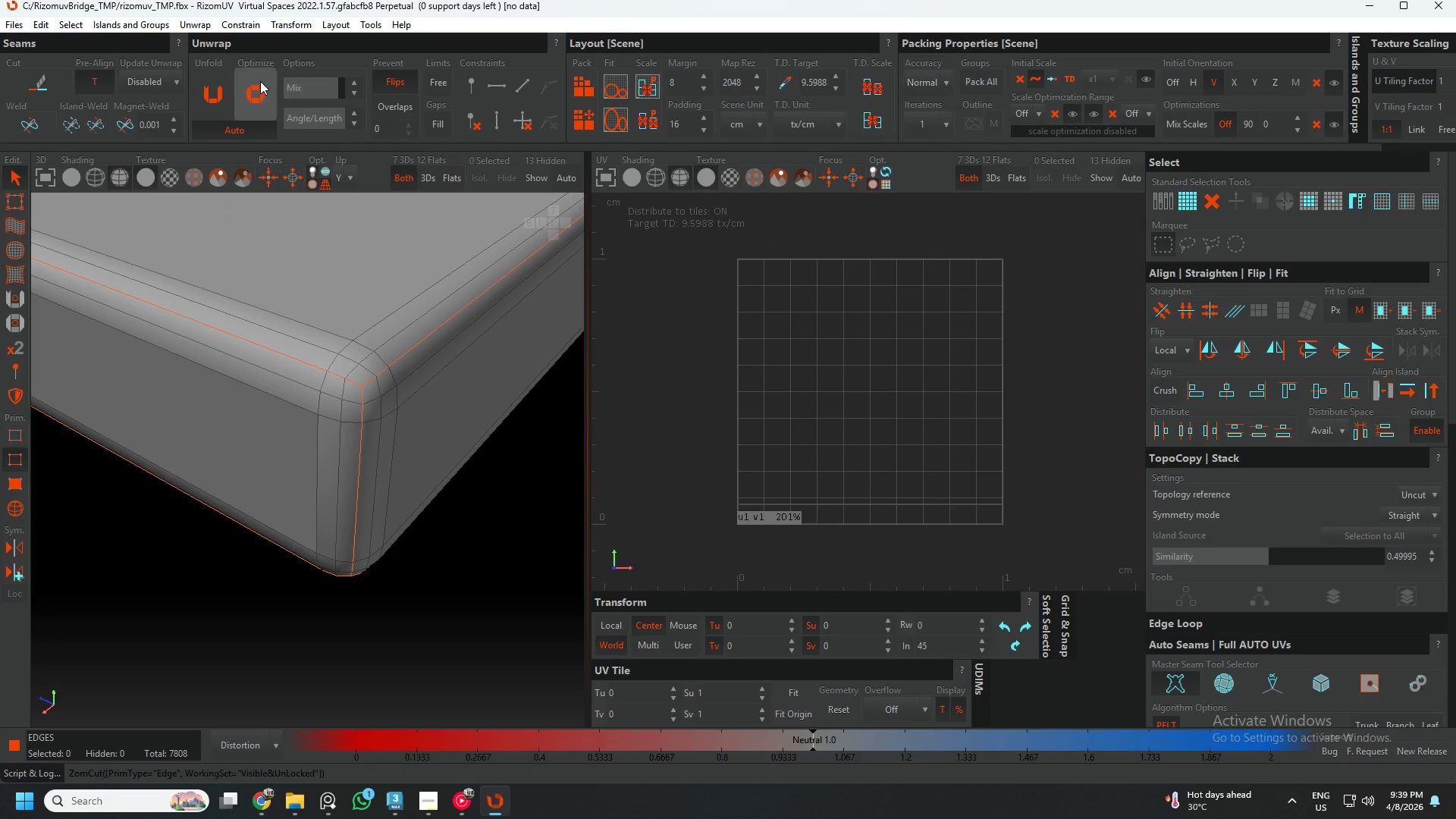 
left_click([206, 81])
 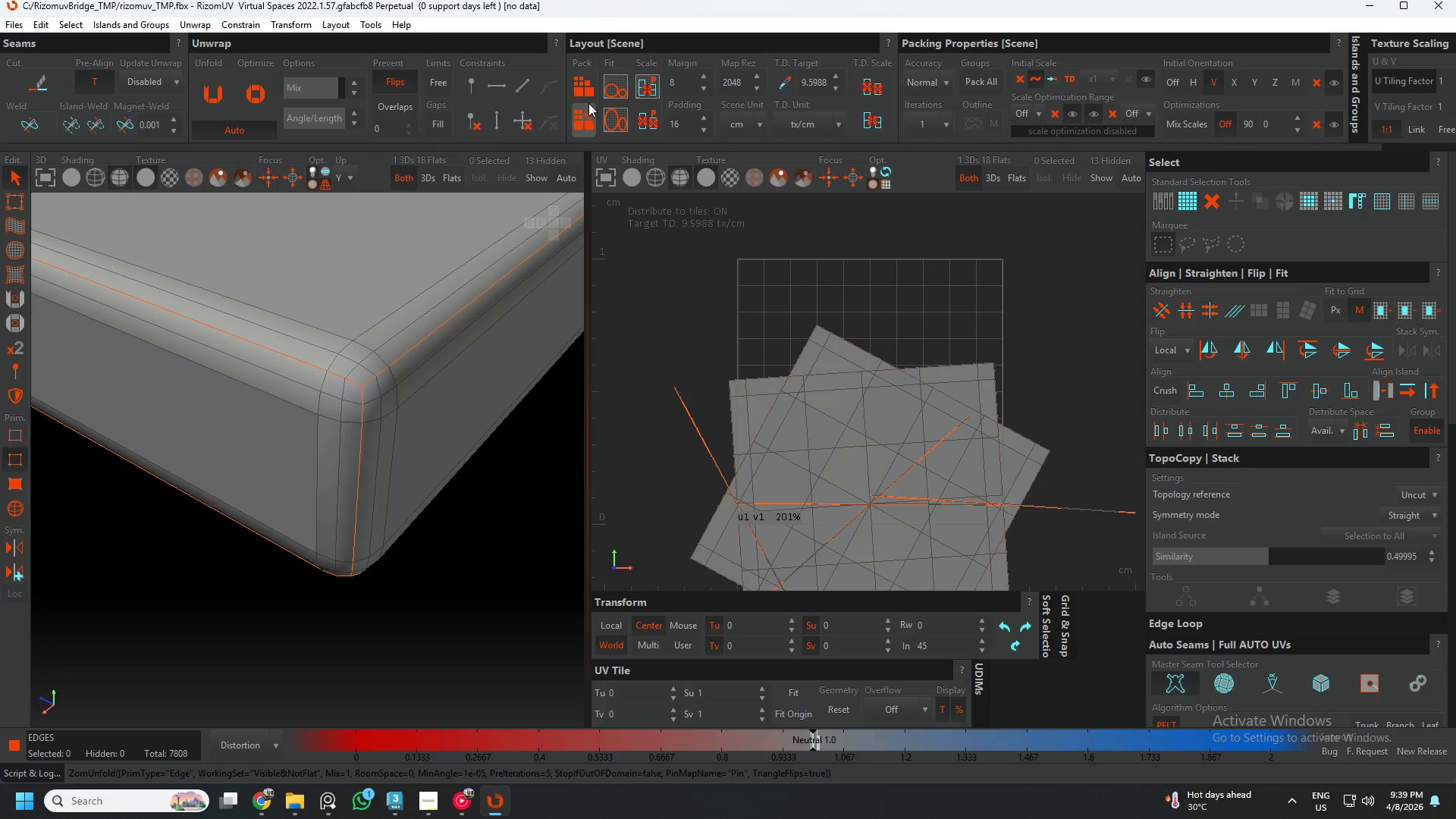 
left_click([587, 97])
 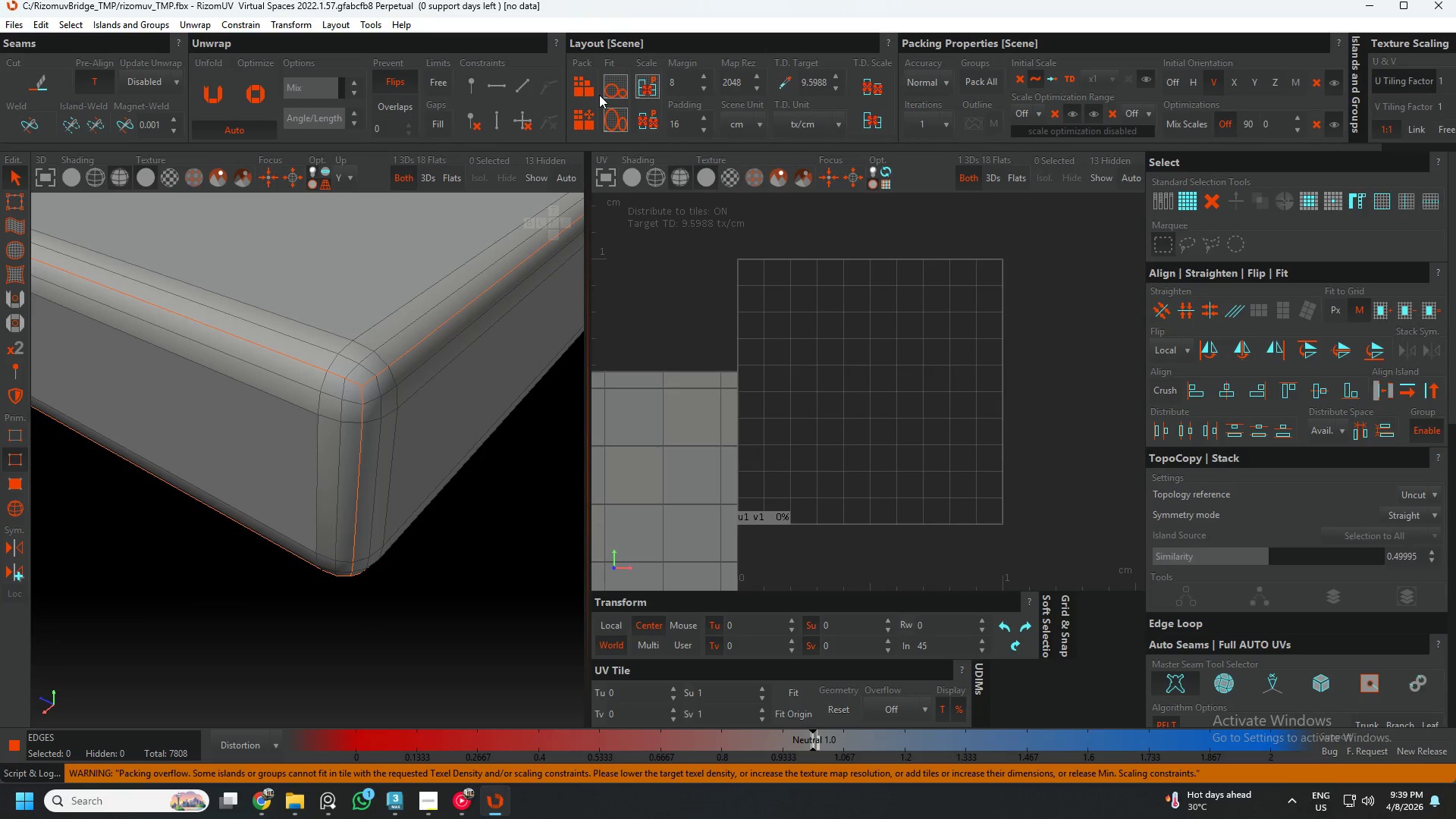 
left_click([607, 90])
 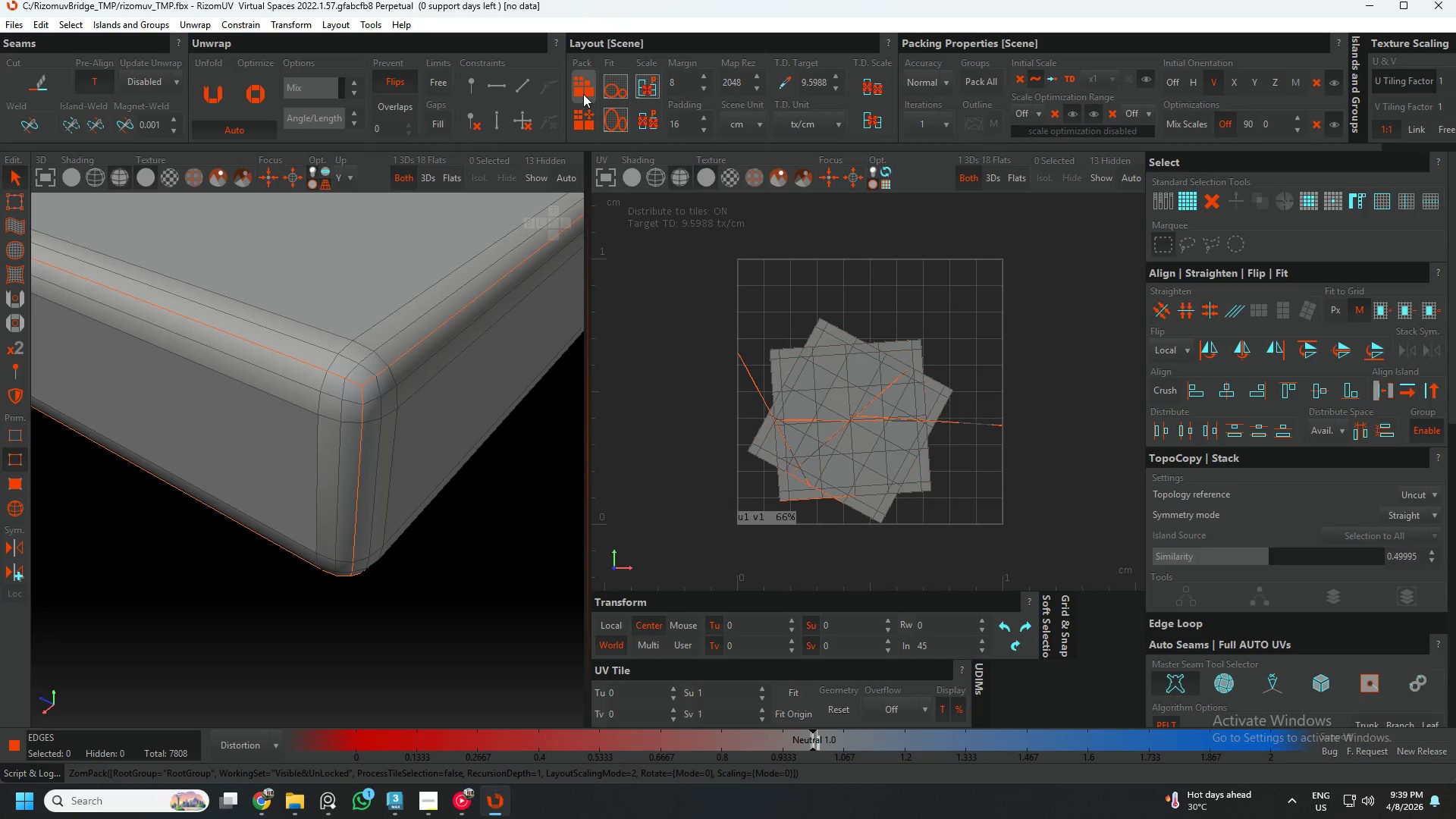 
left_click([583, 94])
 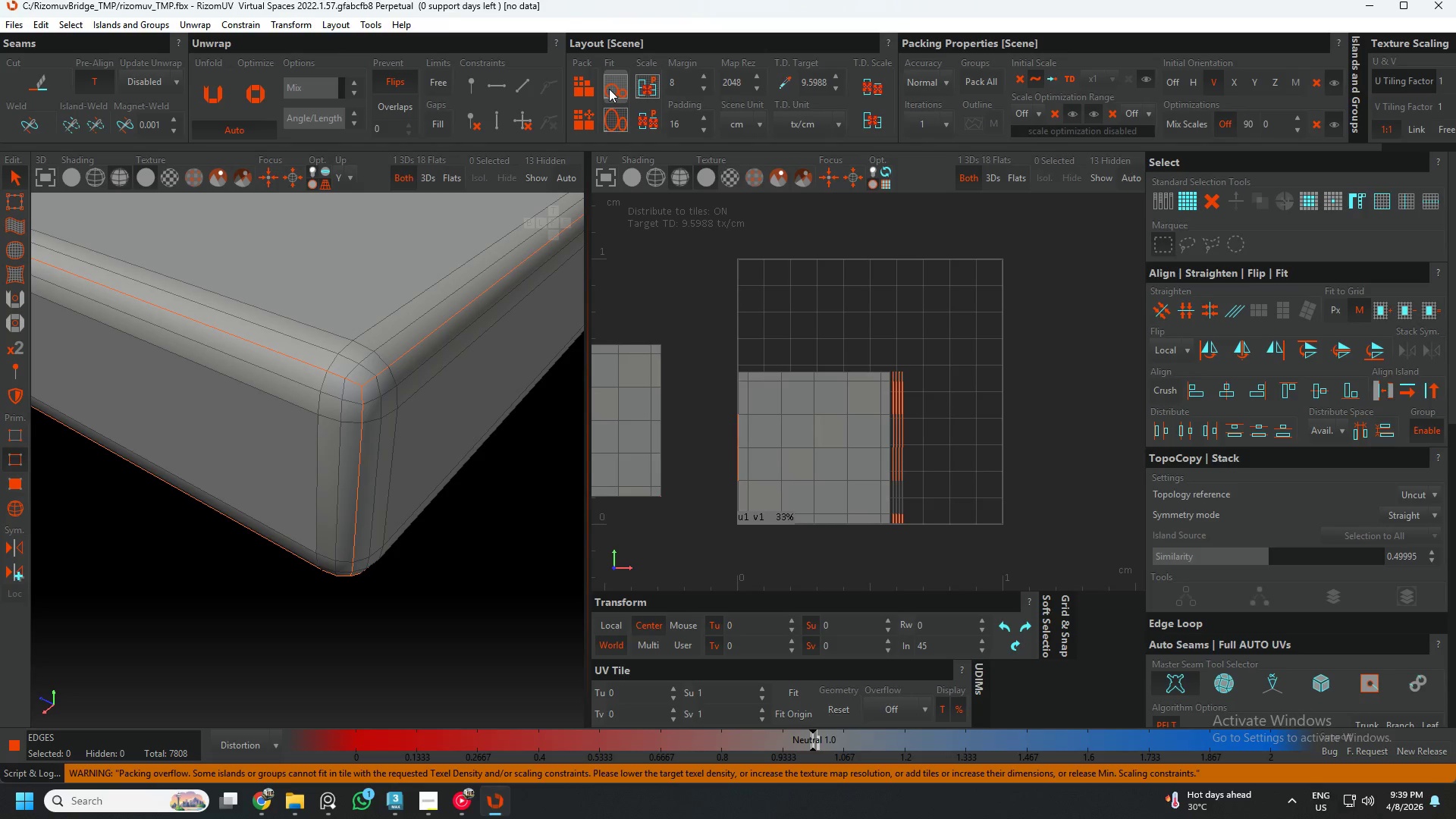 
left_click([610, 89])
 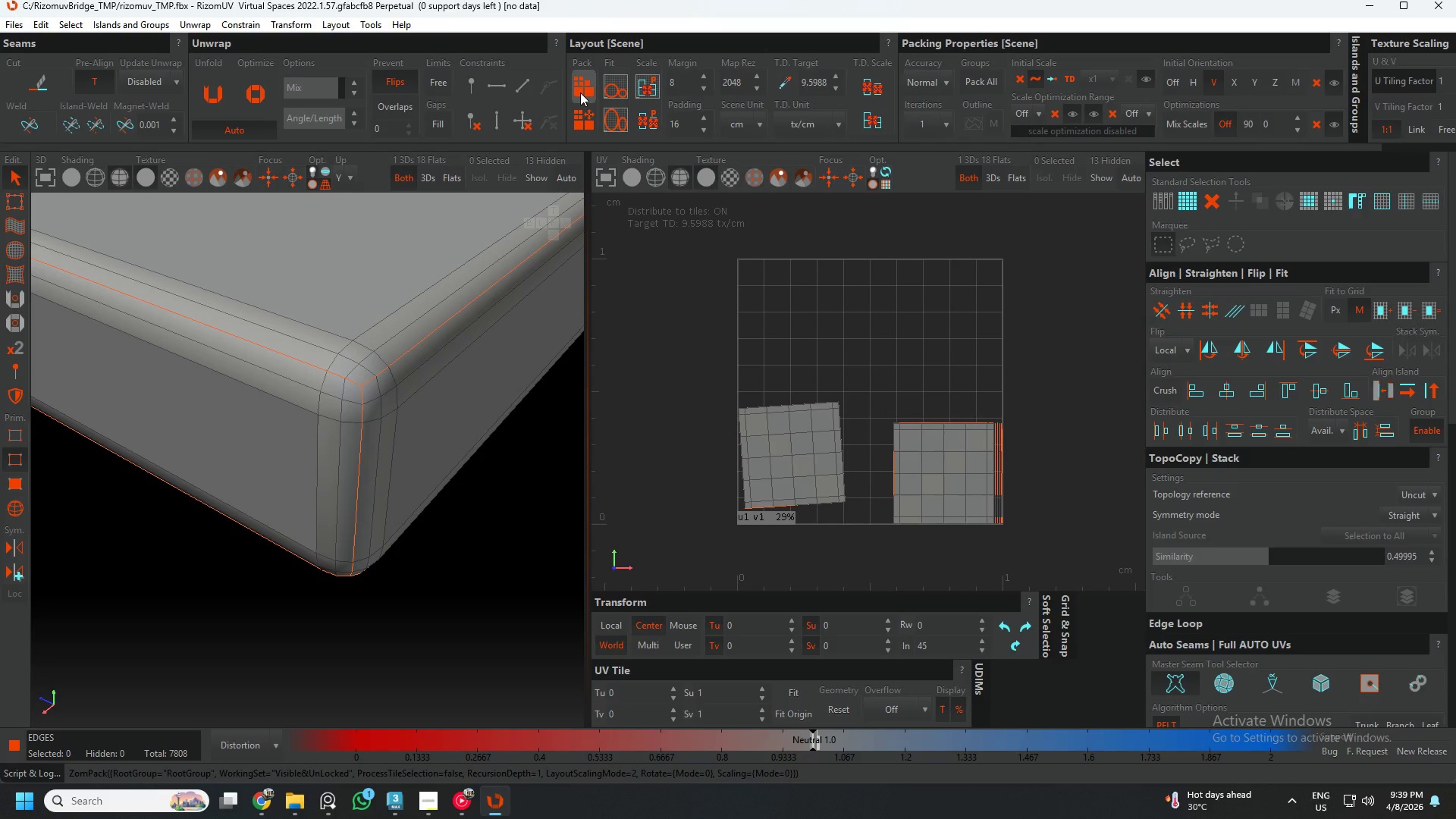 
left_click([579, 93])
 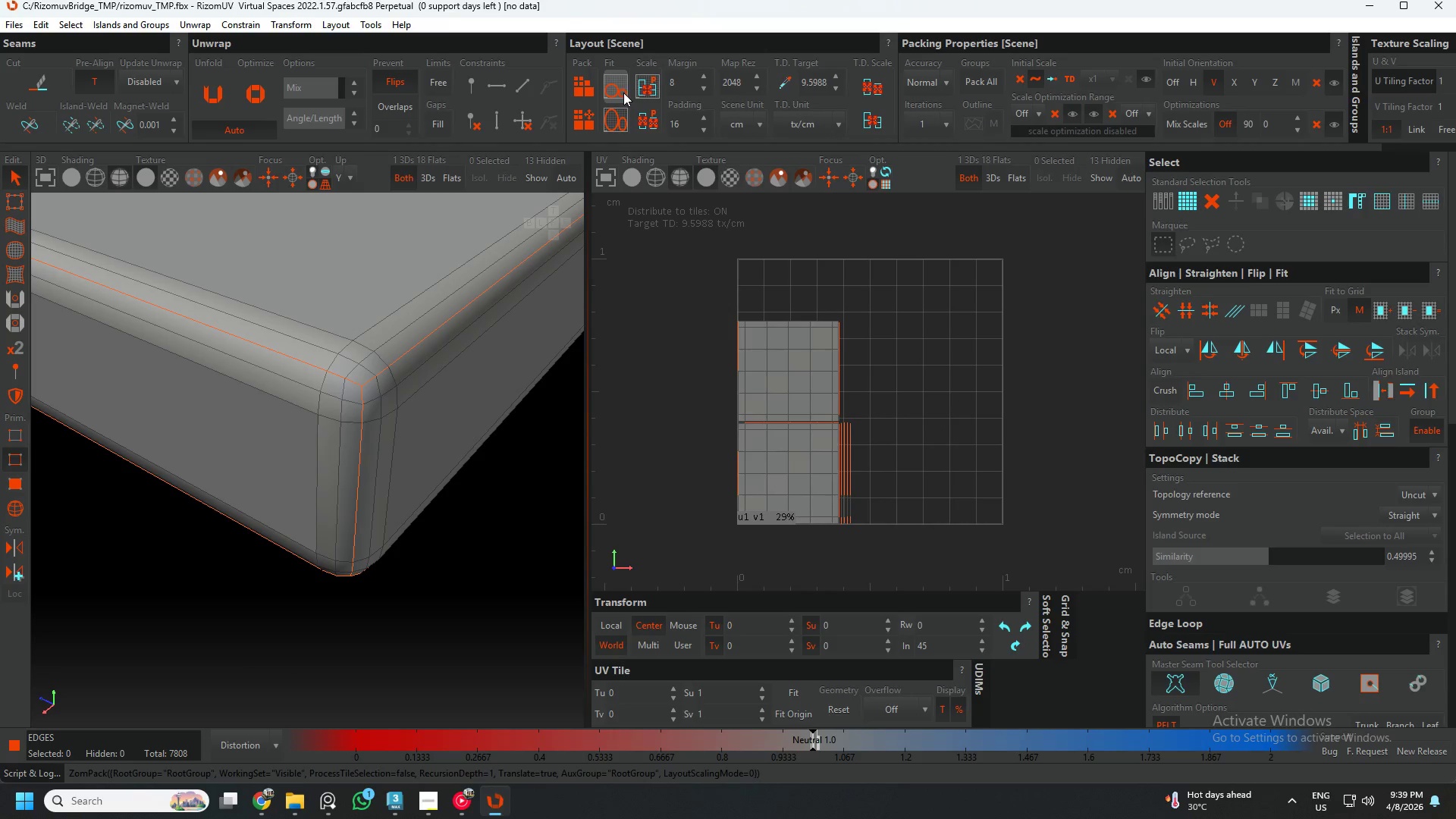 
left_click([623, 93])
 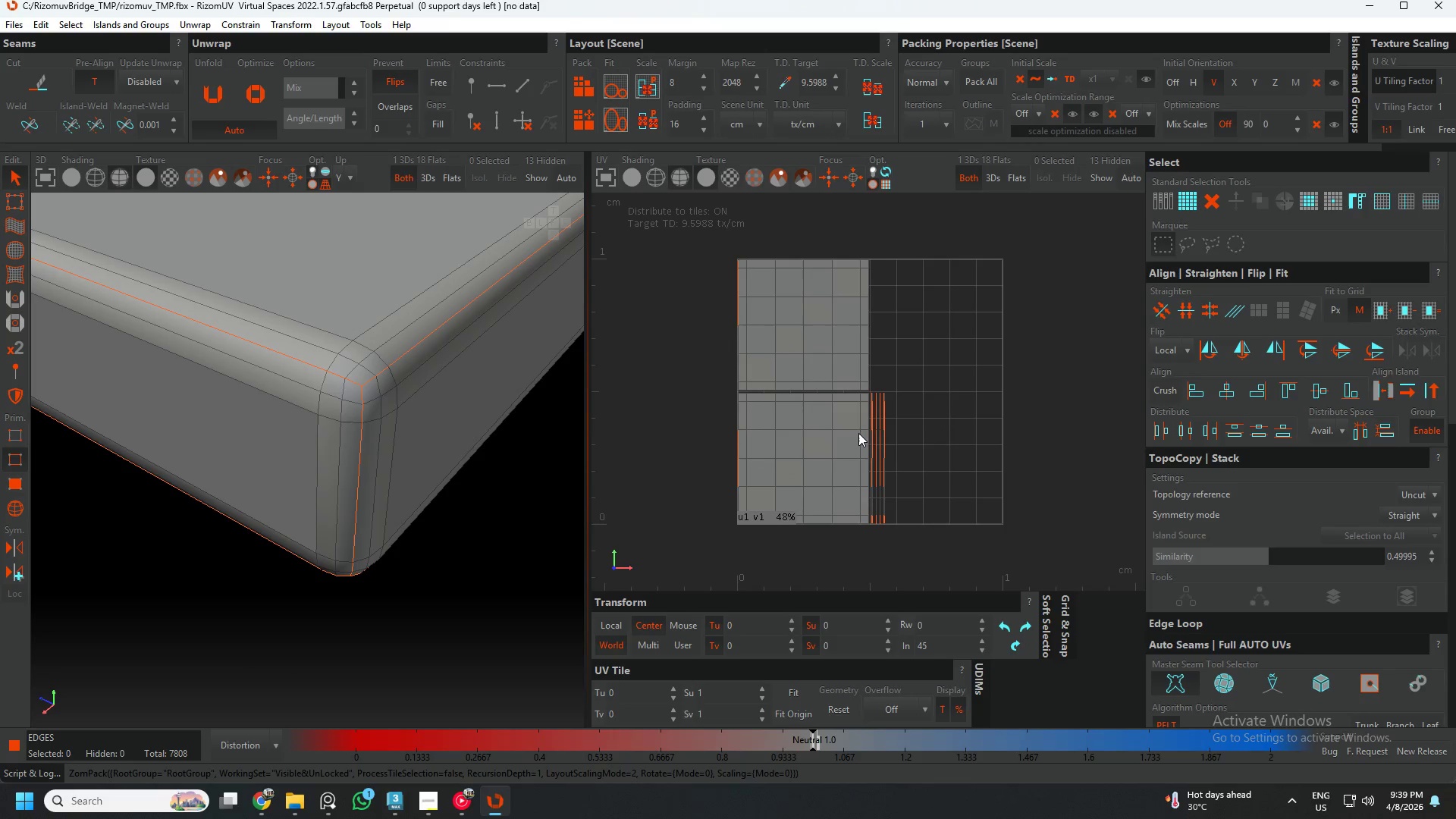 
scroll: coordinate [760, 401], scroll_direction: none, amount: 0.0
 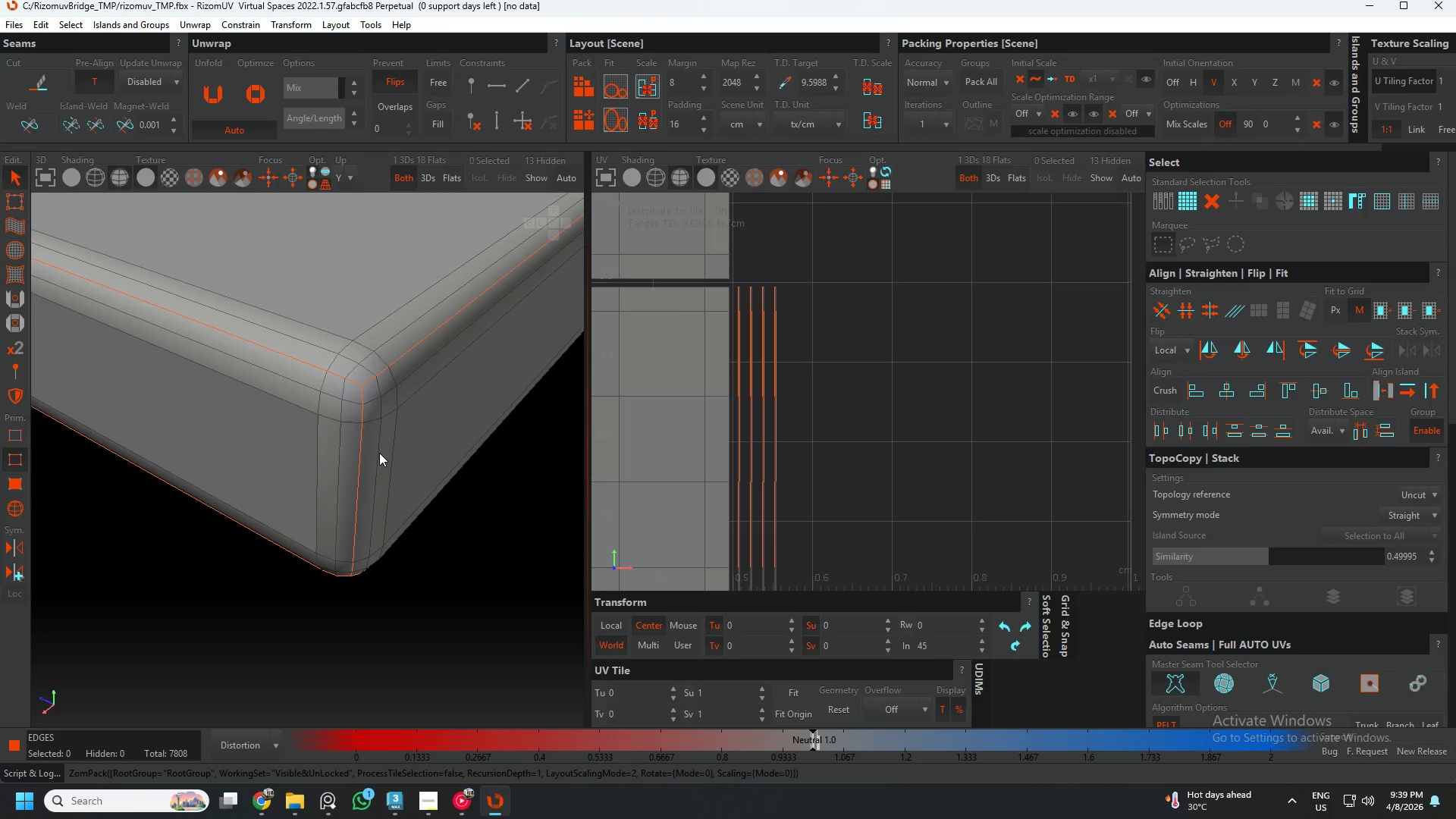 
scroll: coordinate [366, 519], scroll_direction: down, amount: 26.0
 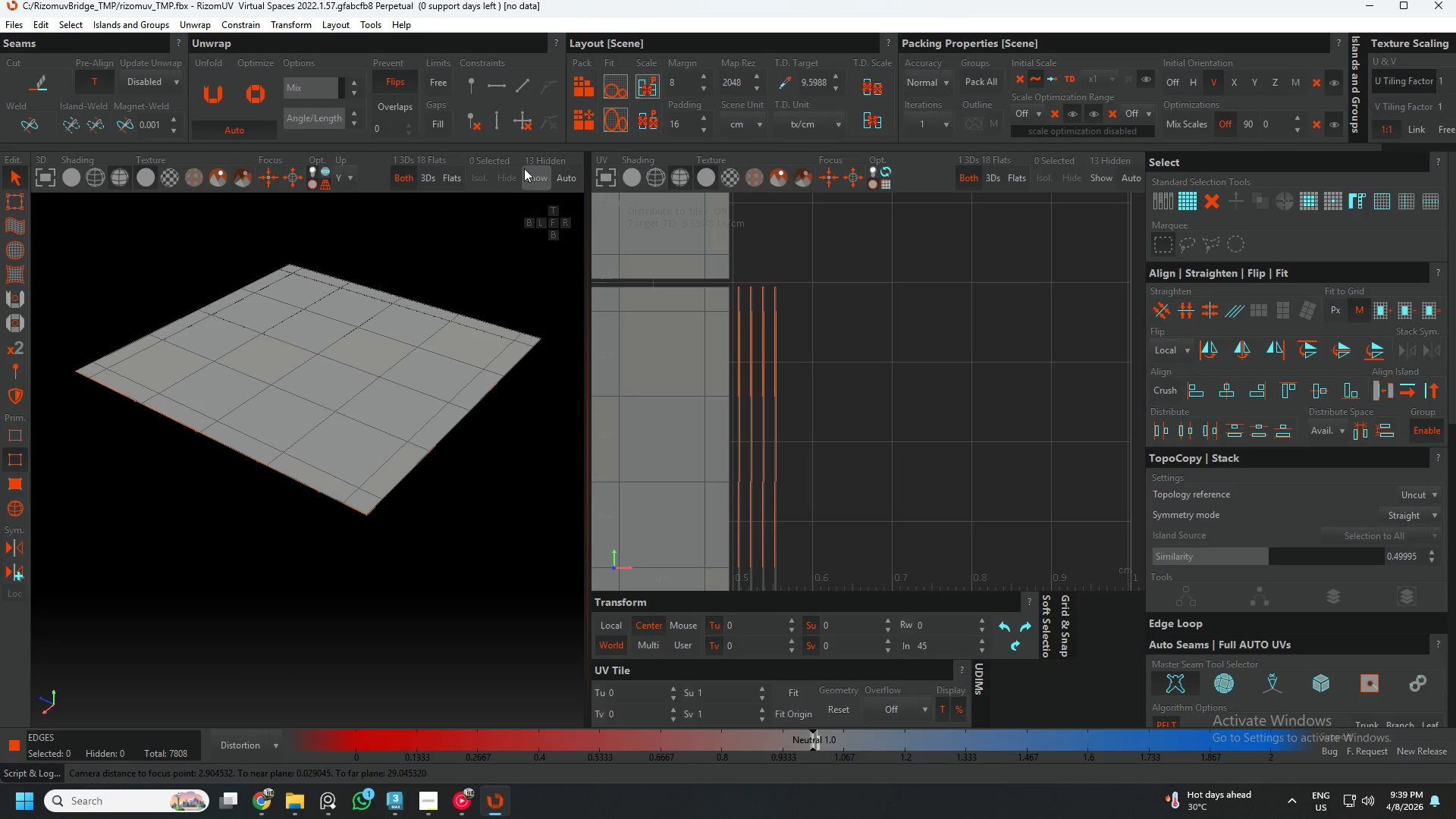 
left_click([529, 174])
 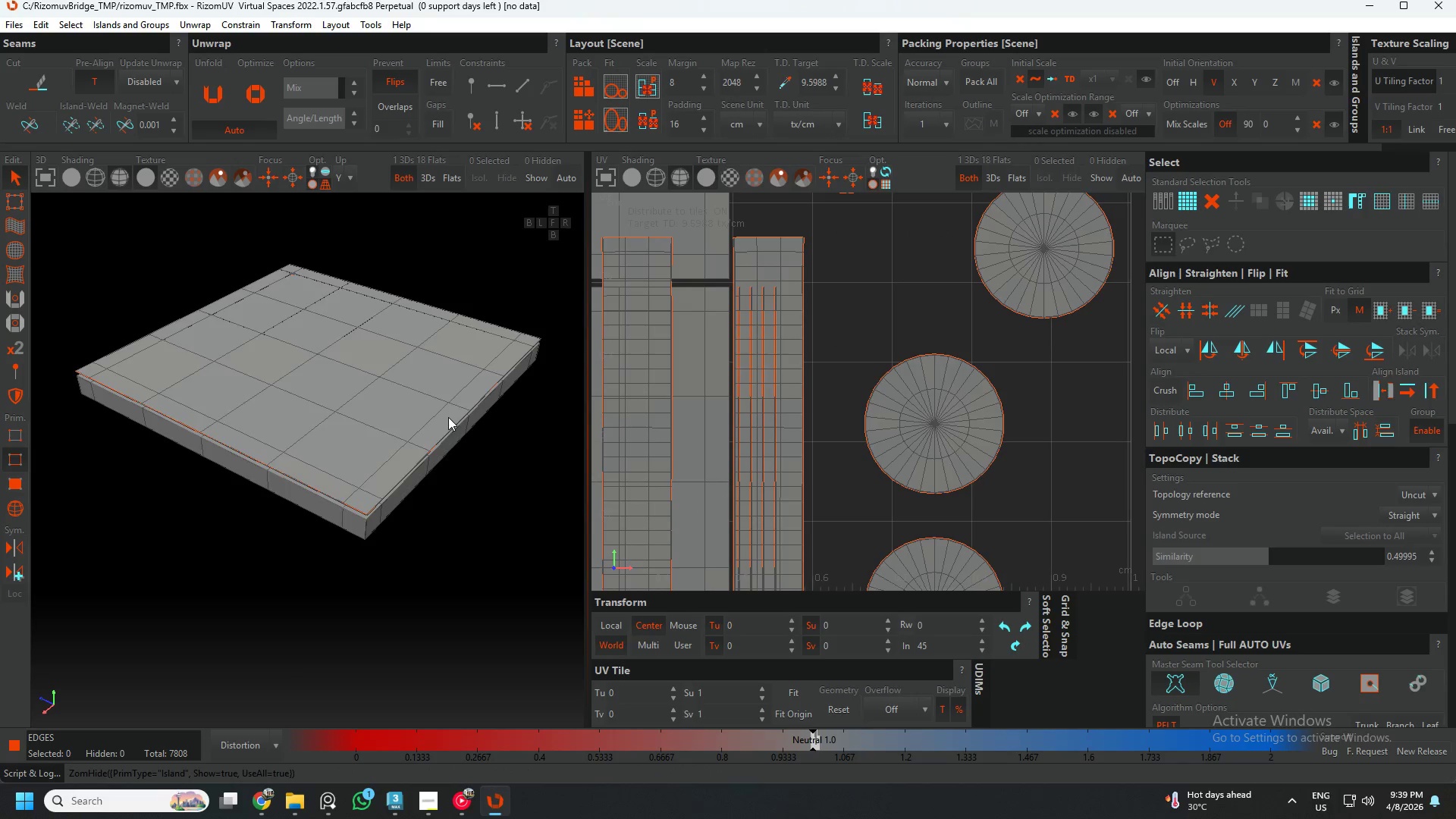 
scroll: coordinate [412, 494], scroll_direction: up, amount: 3.0
 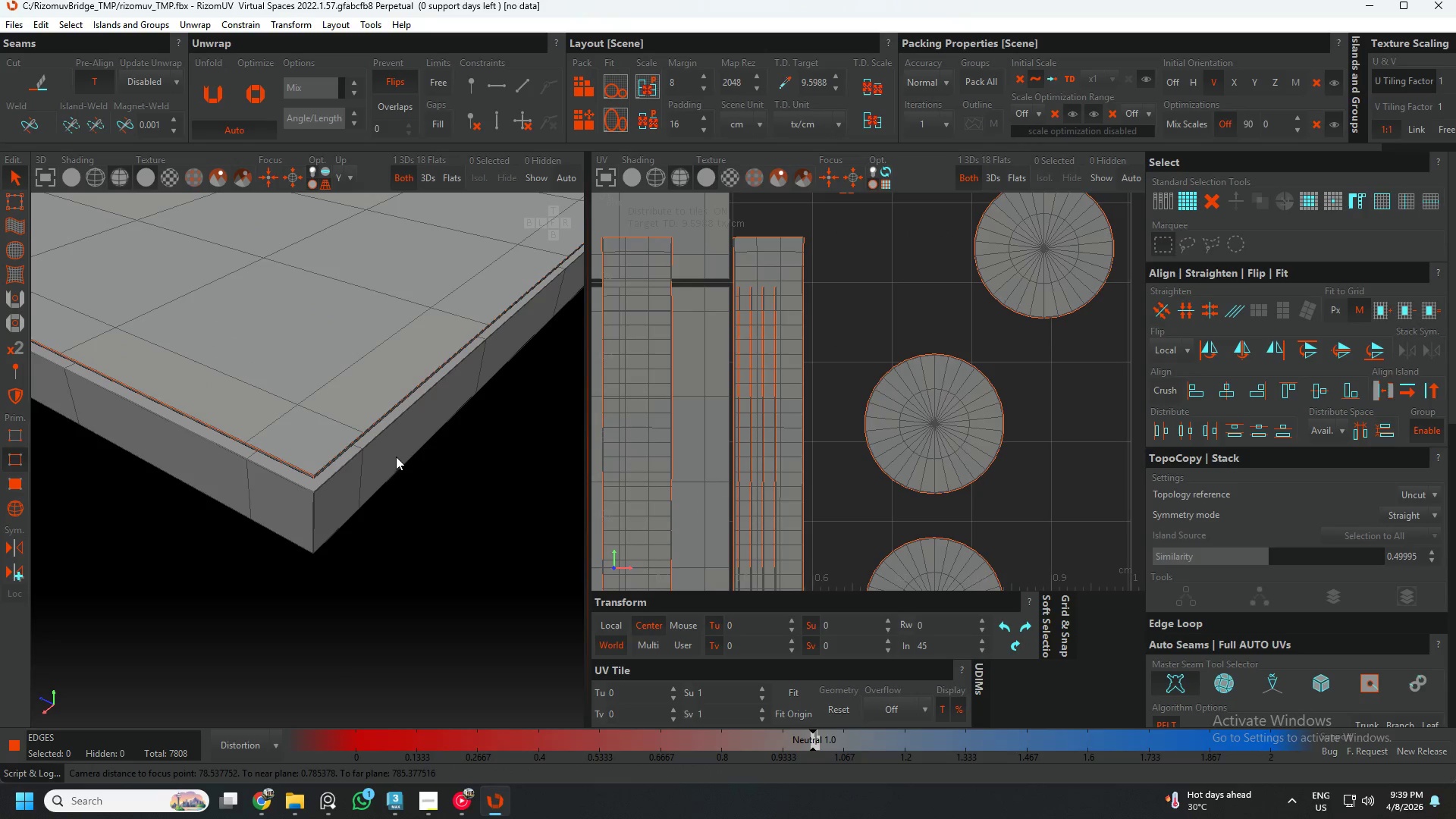 
left_click([392, 452])
 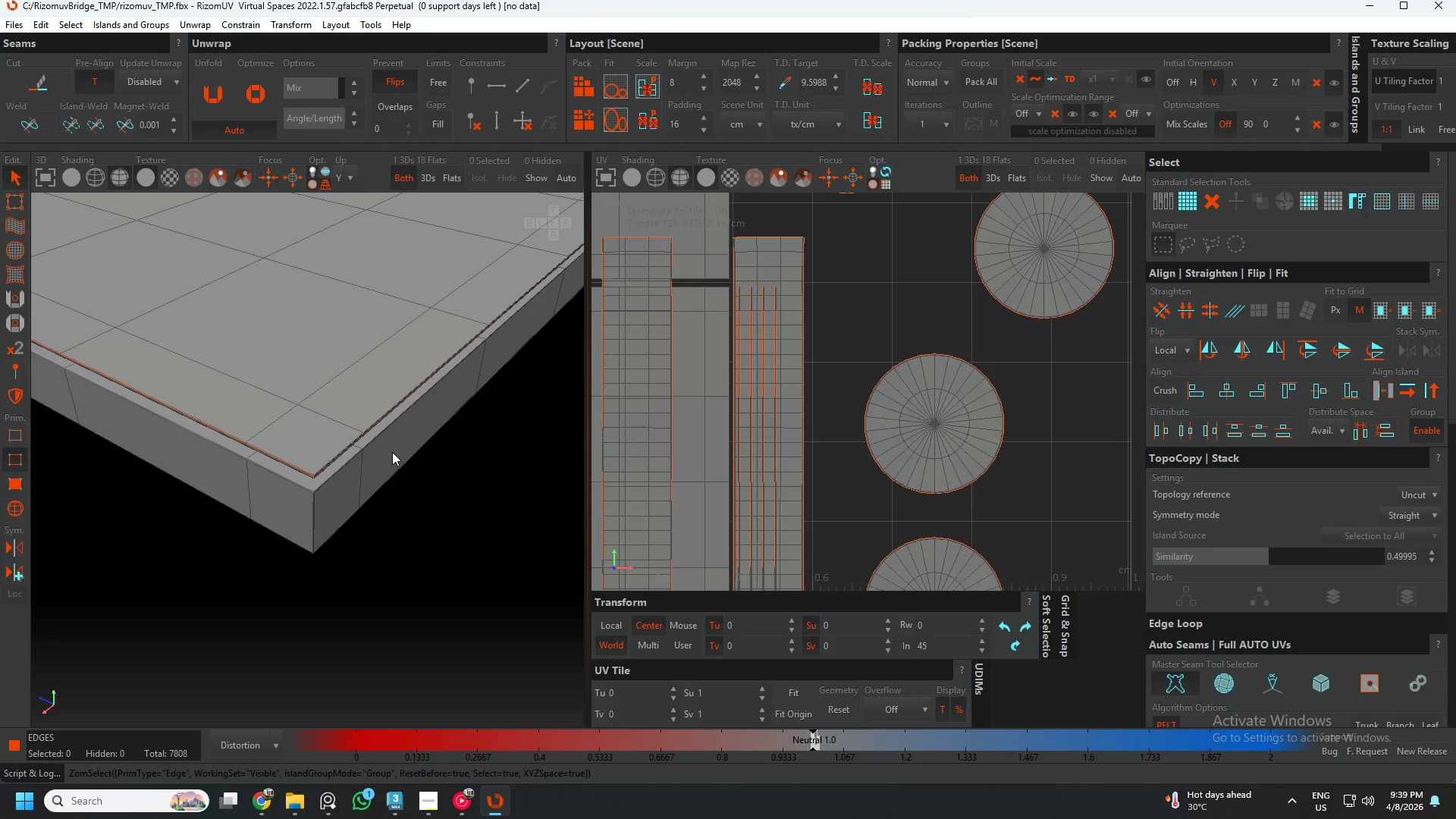 
key(F4)
 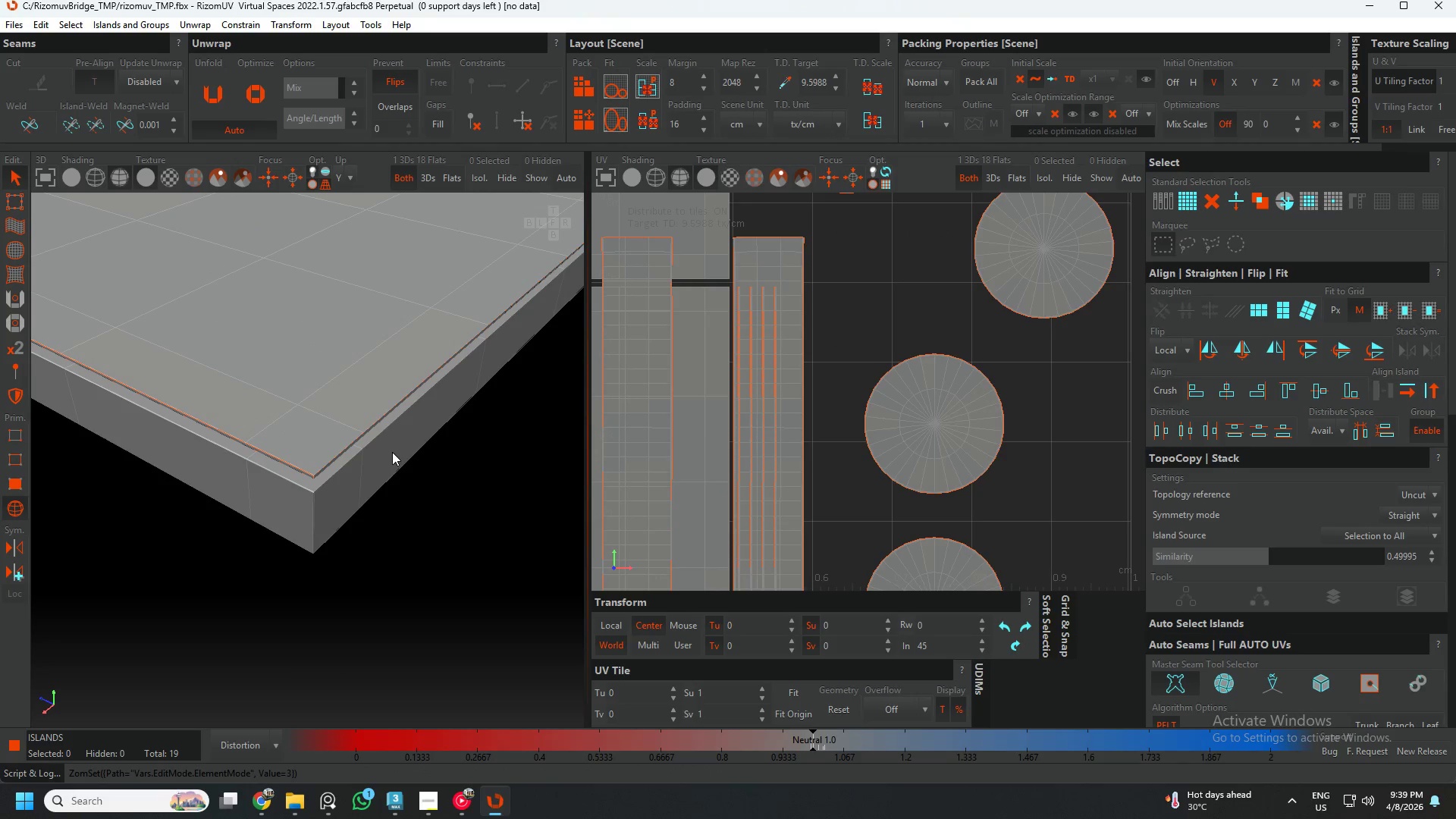 
left_click([392, 451])
 